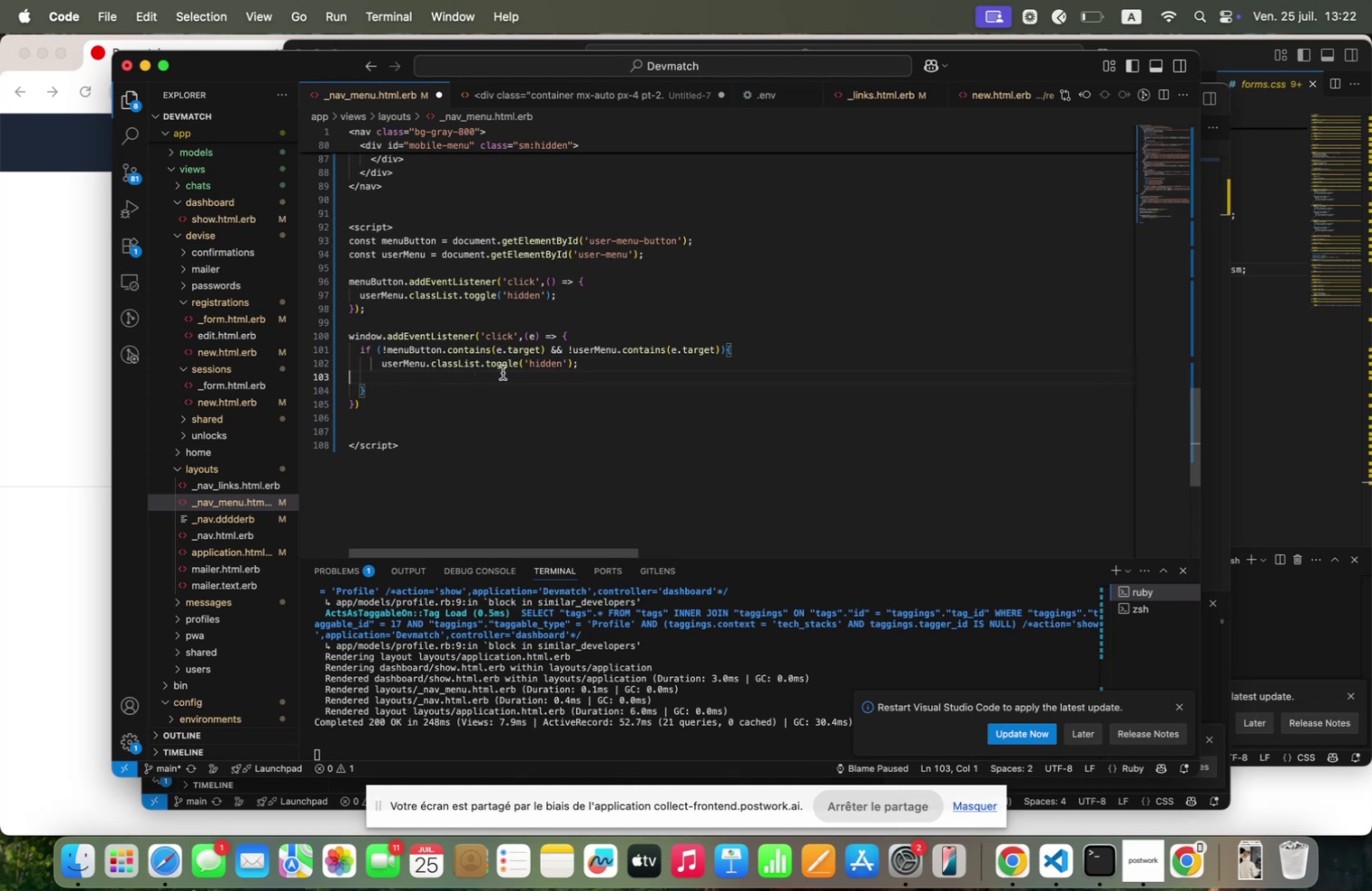 
key(Backspace)
 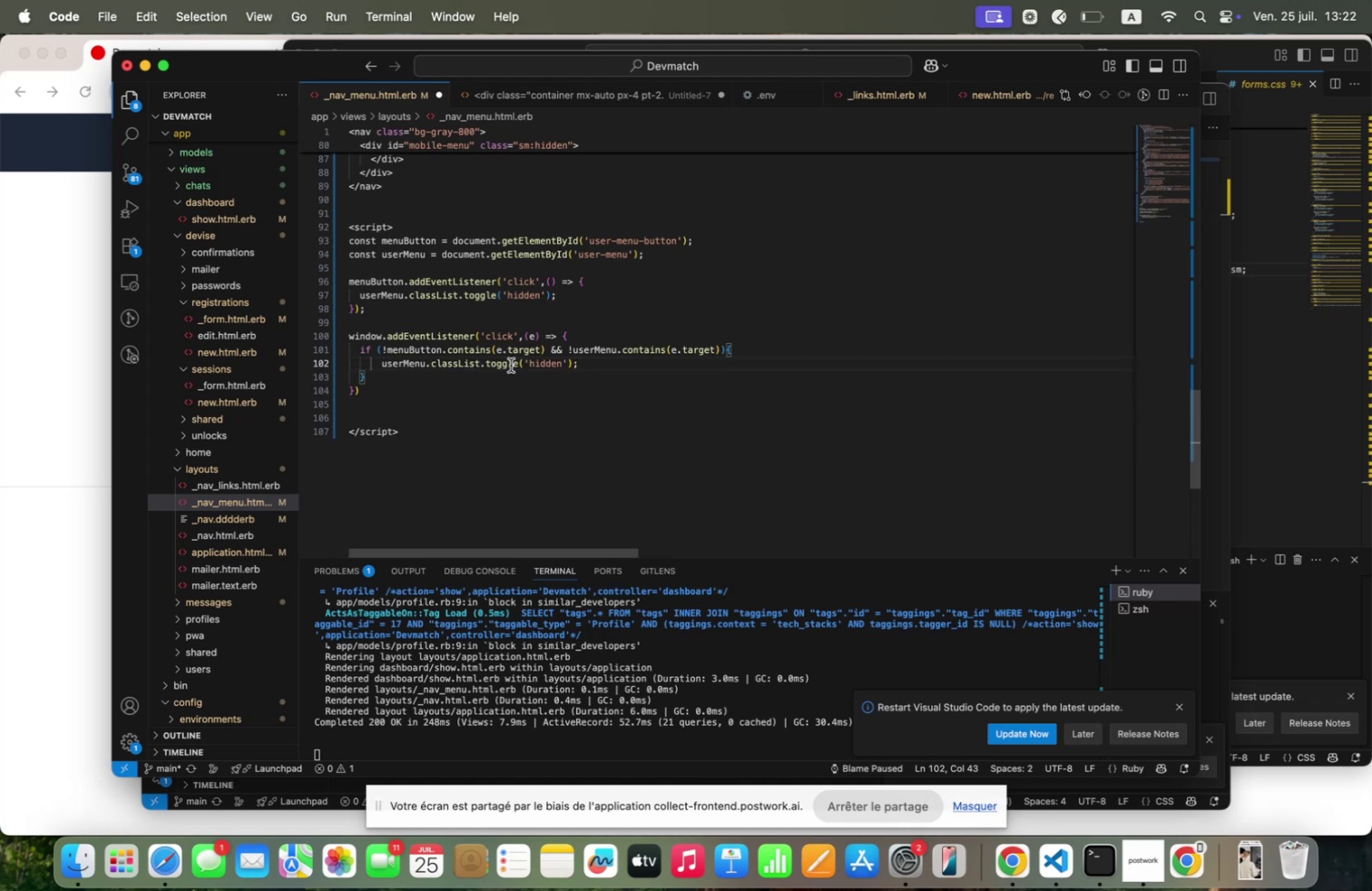 
double_click([507, 361])
 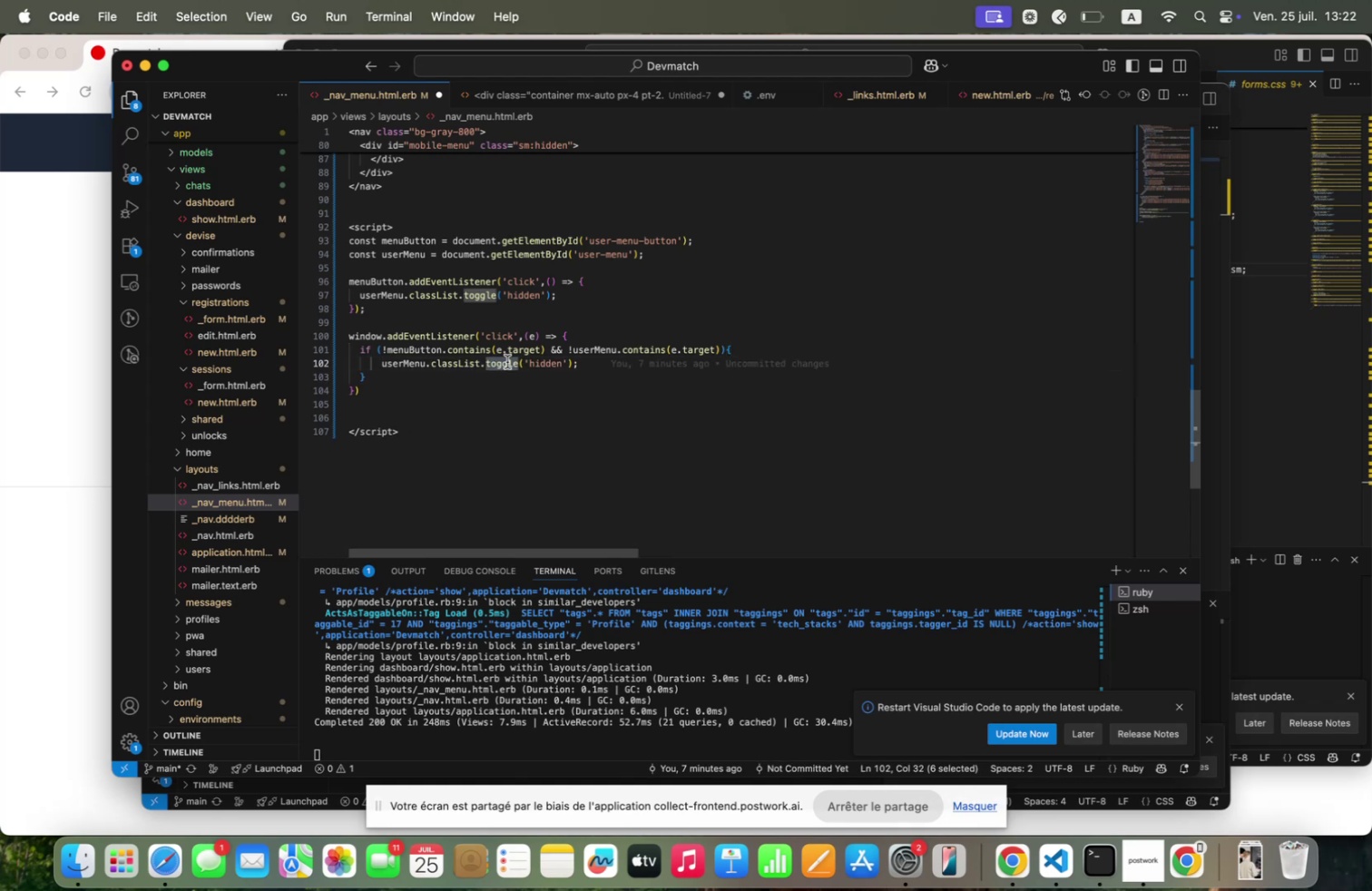 
type(qdd)
 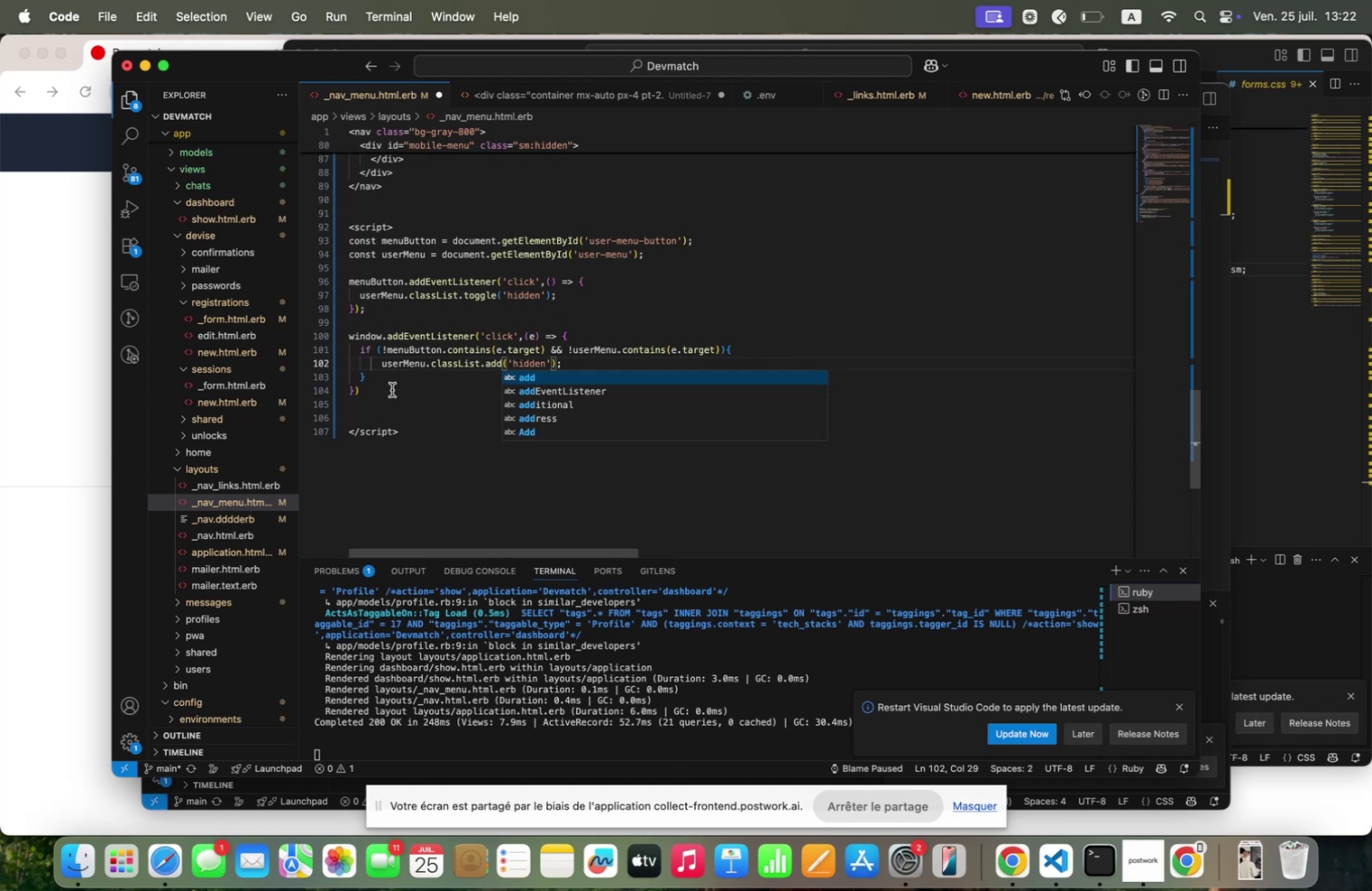 
left_click([381, 391])
 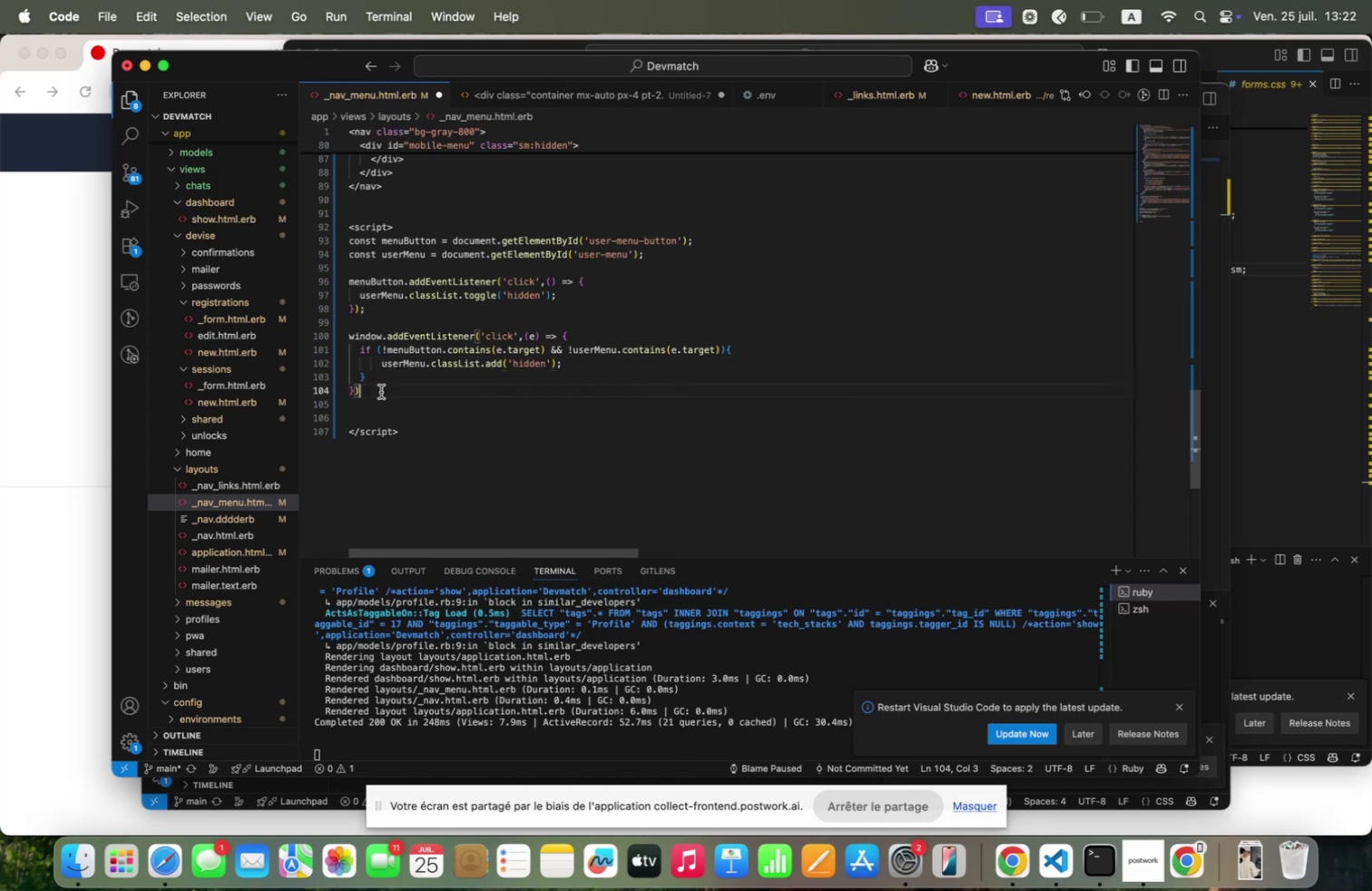 
key(Comma)
 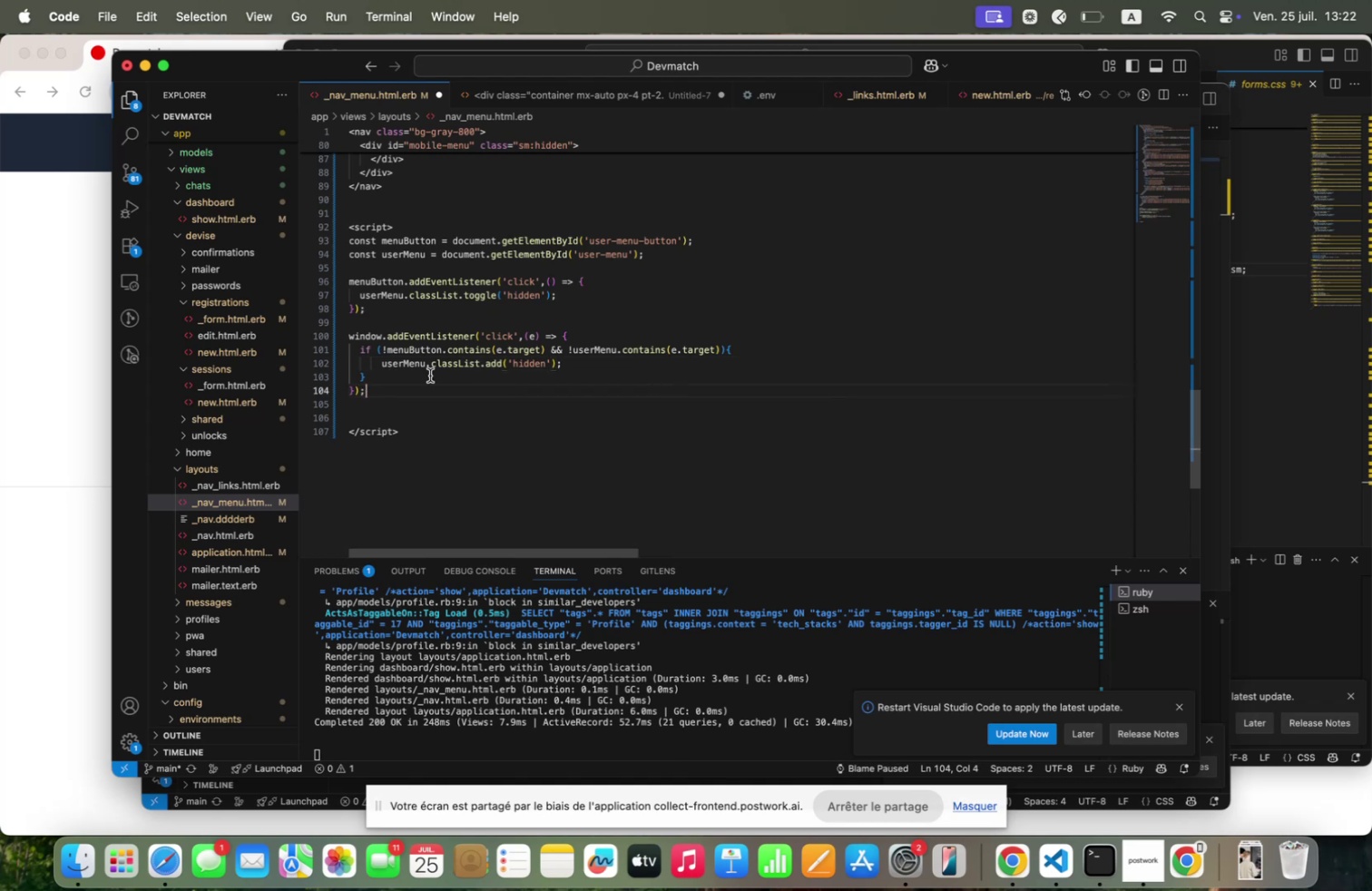 
scroll: coordinate [427, 373], scroll_direction: down, amount: 1.0
 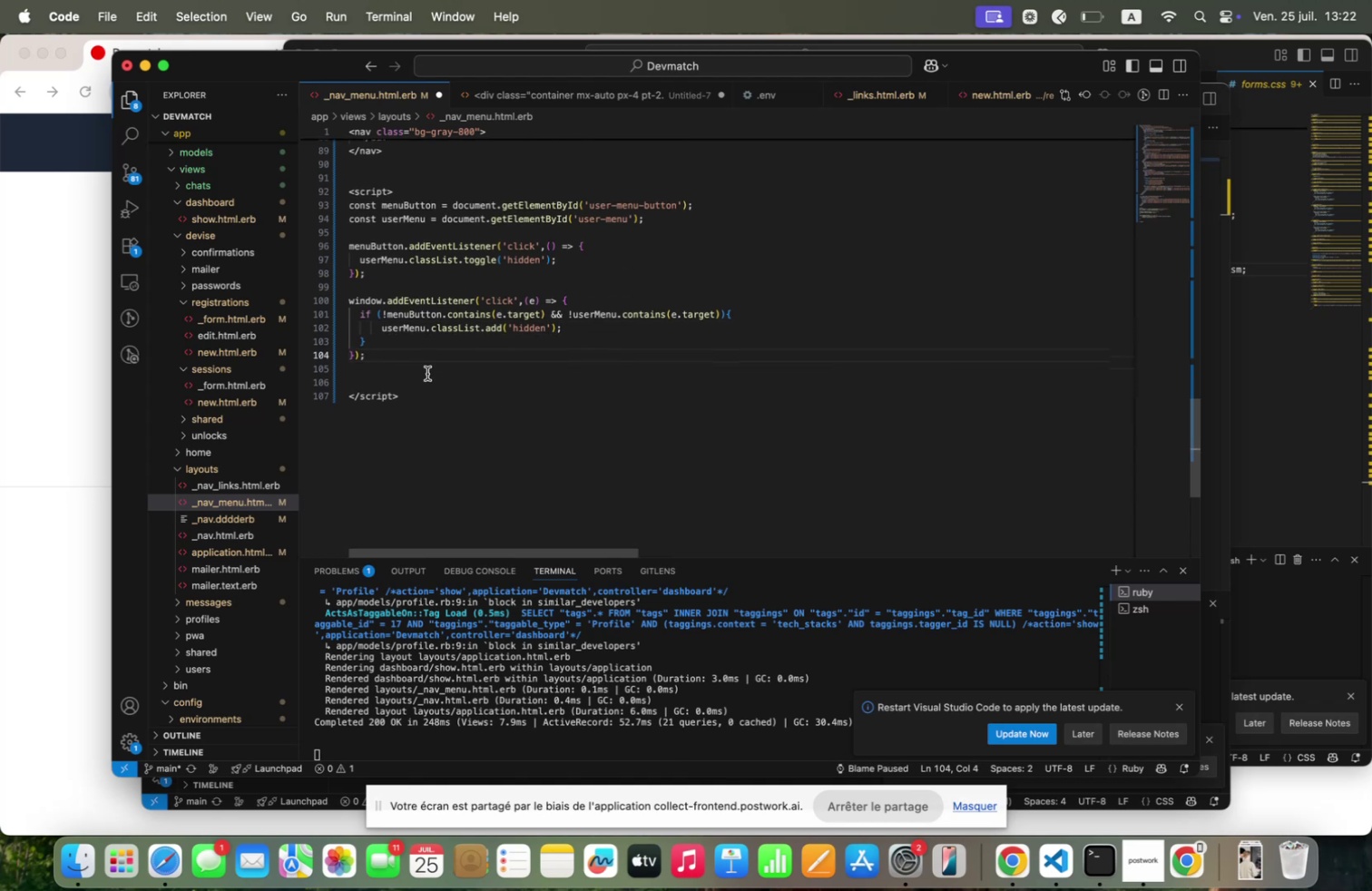 
key(Meta+S)
 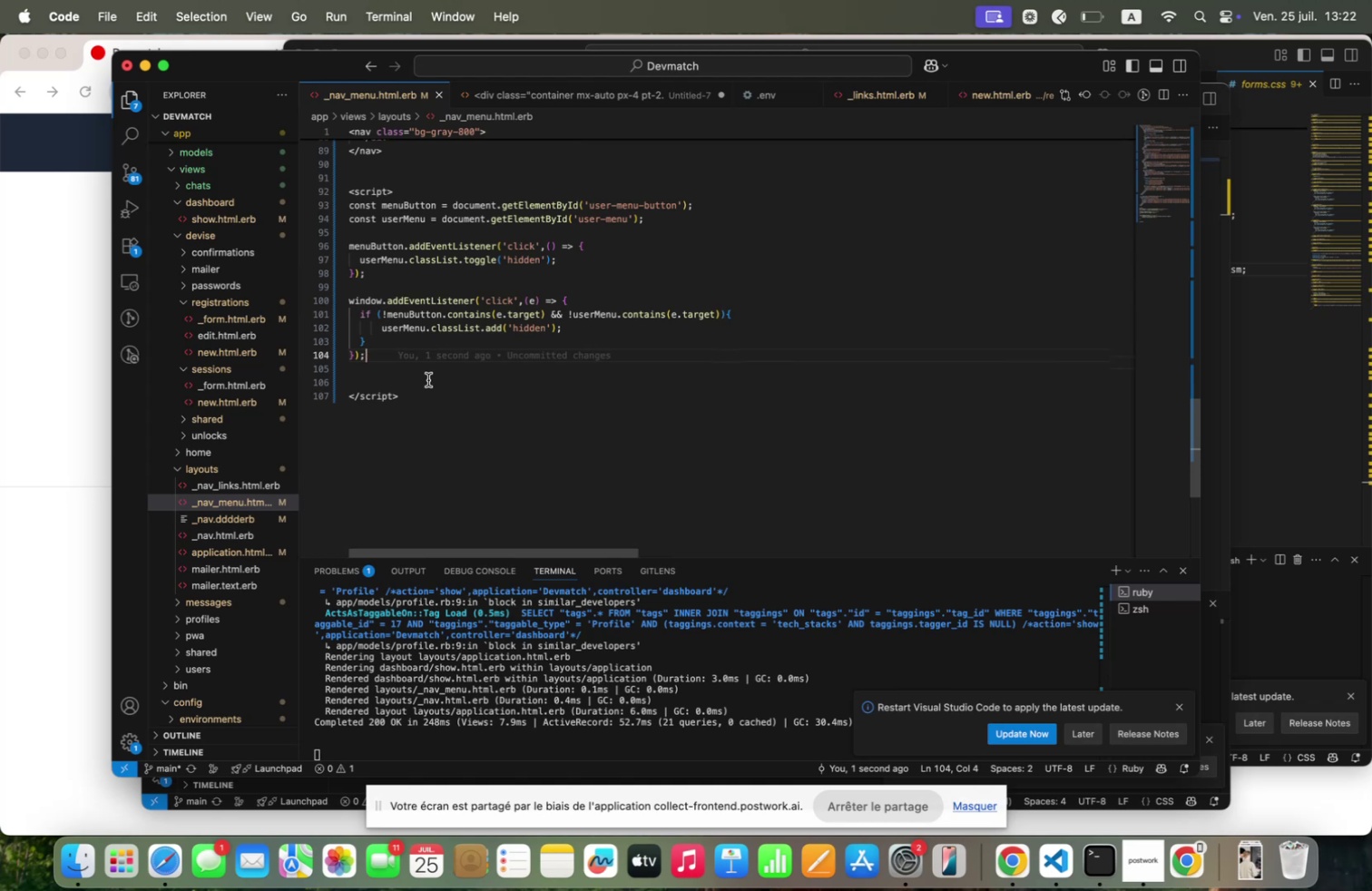 
wait(5.62)
 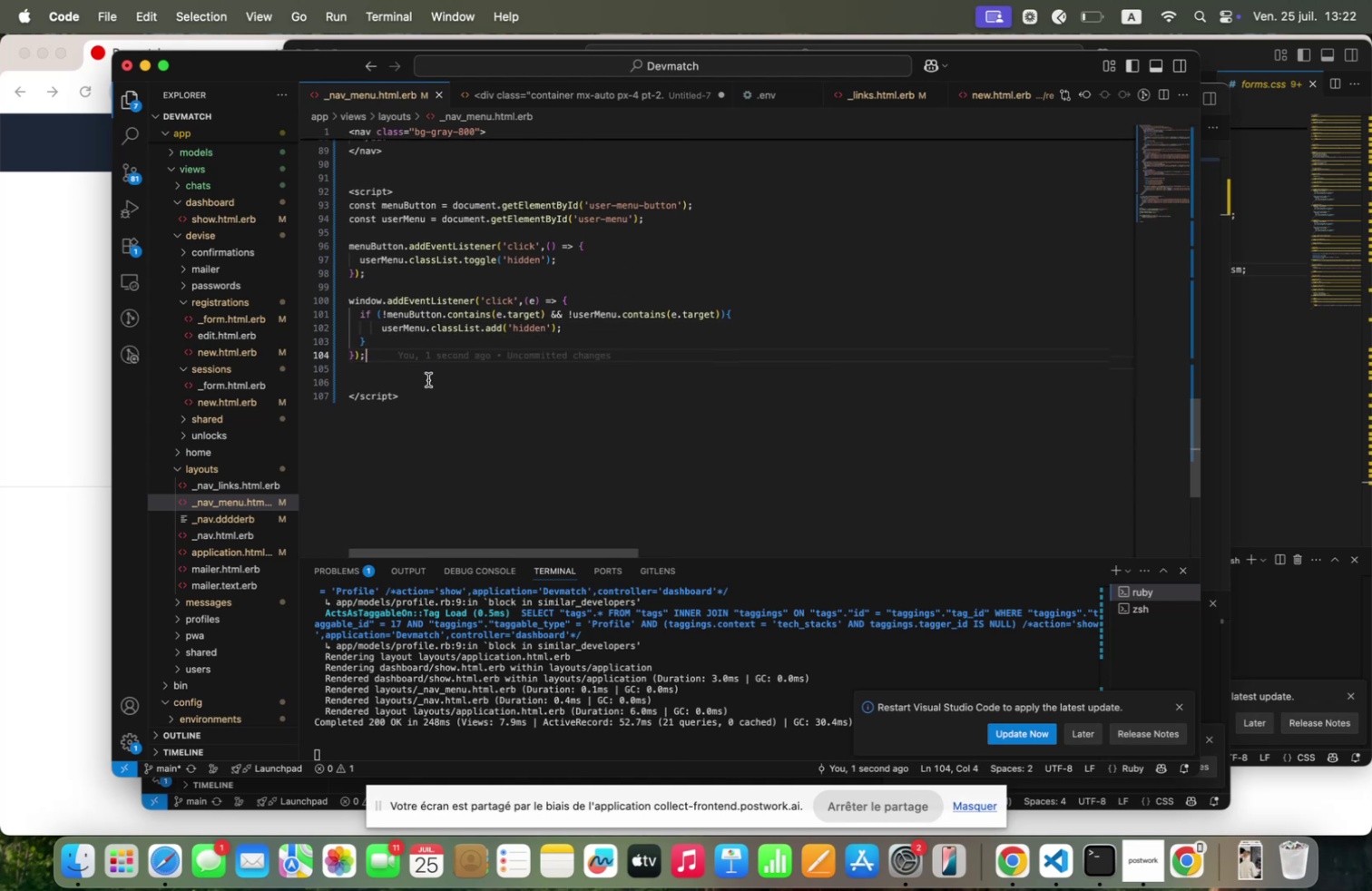 
left_click([390, 740])
 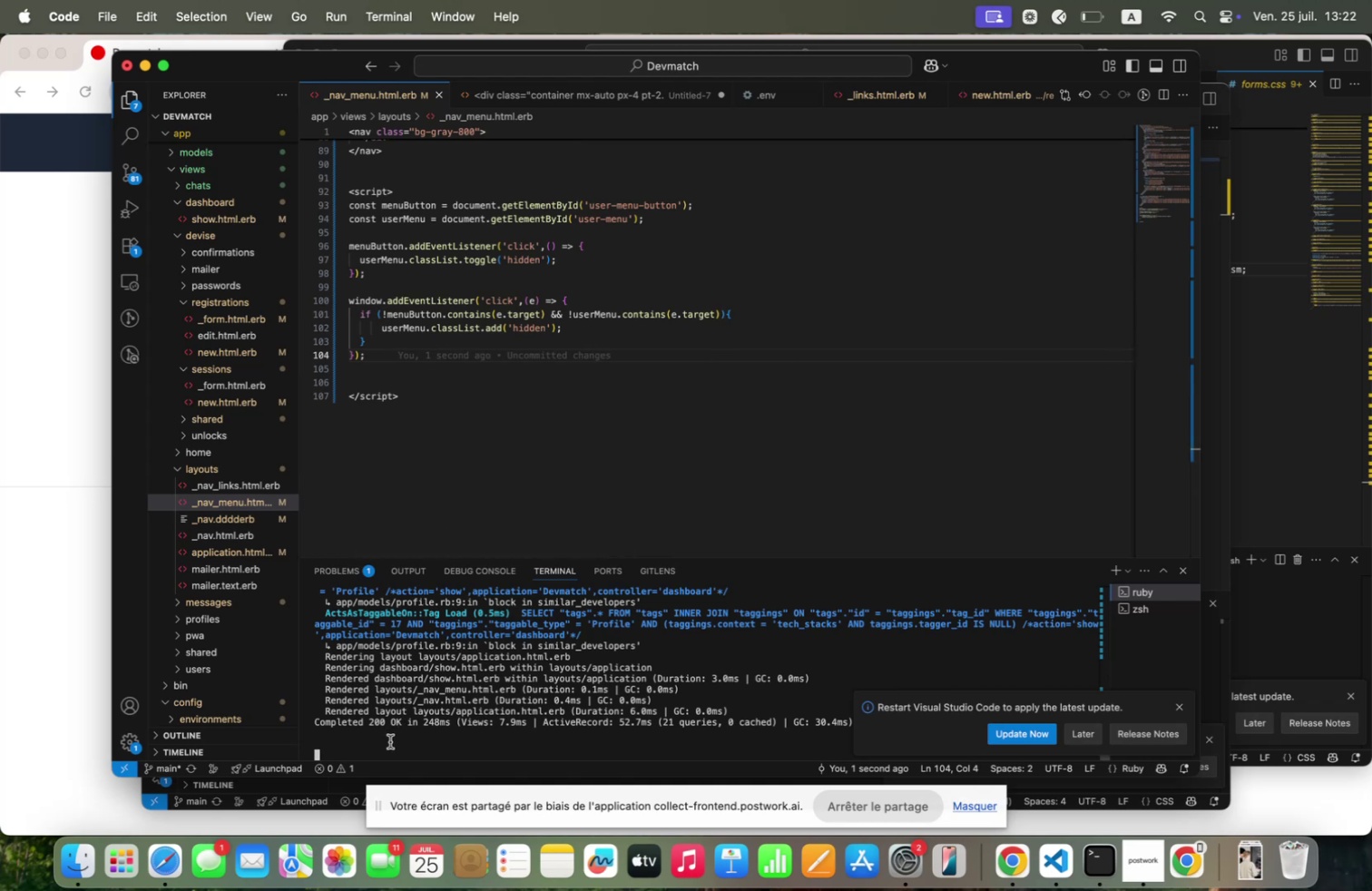 
key(Control+C)
 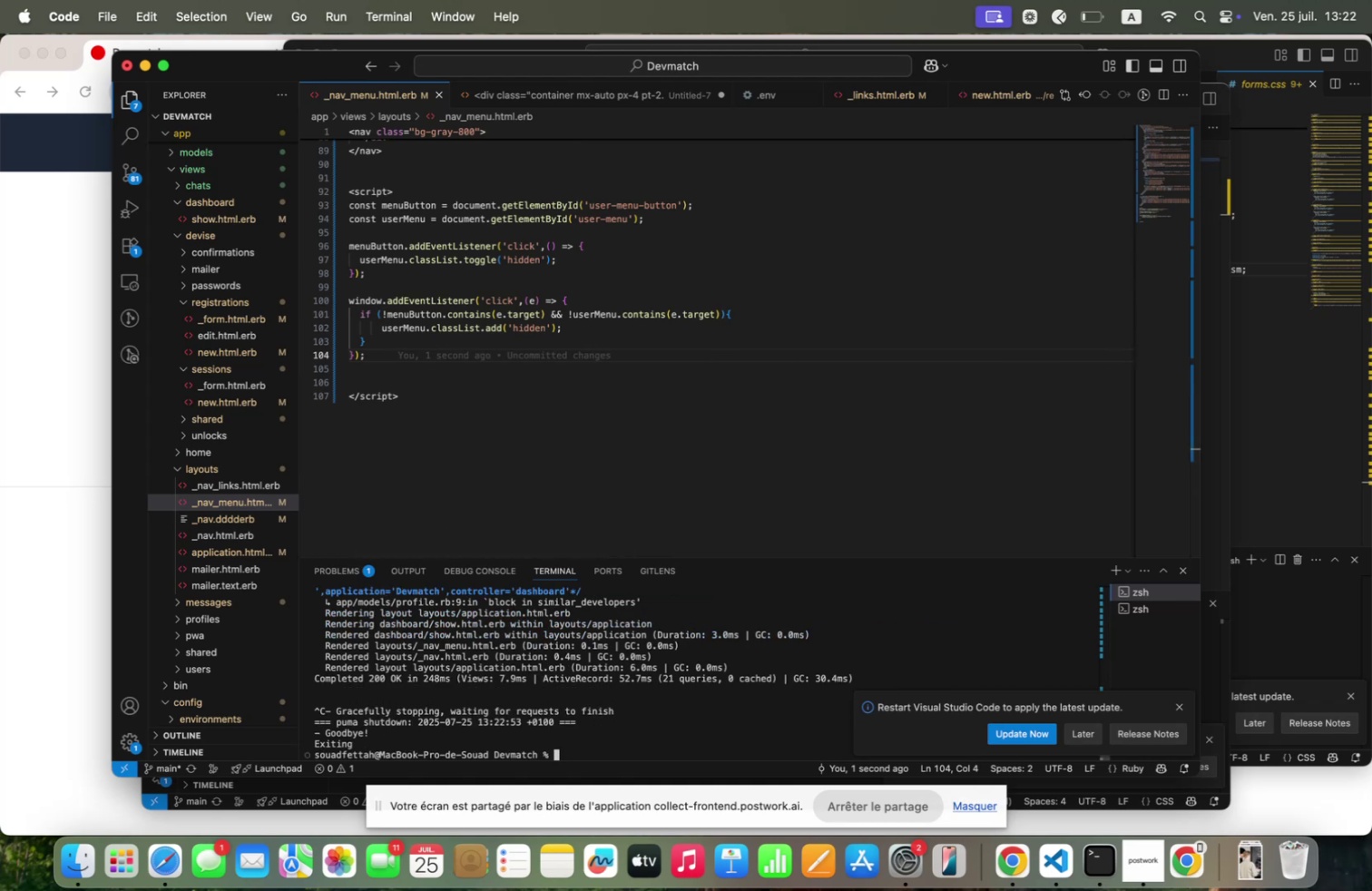 
key(ArrowUp)
 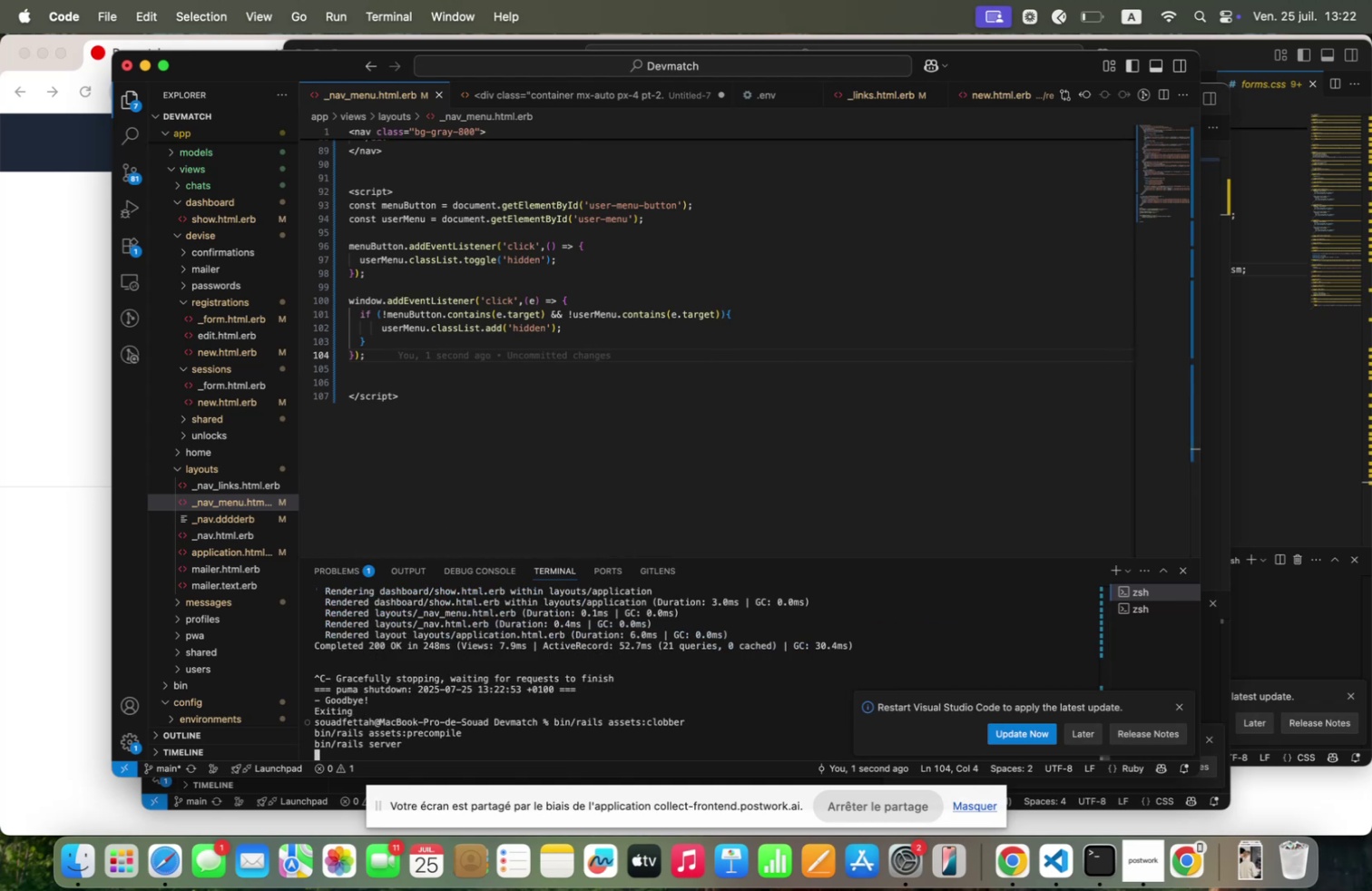 
key(Enter)
 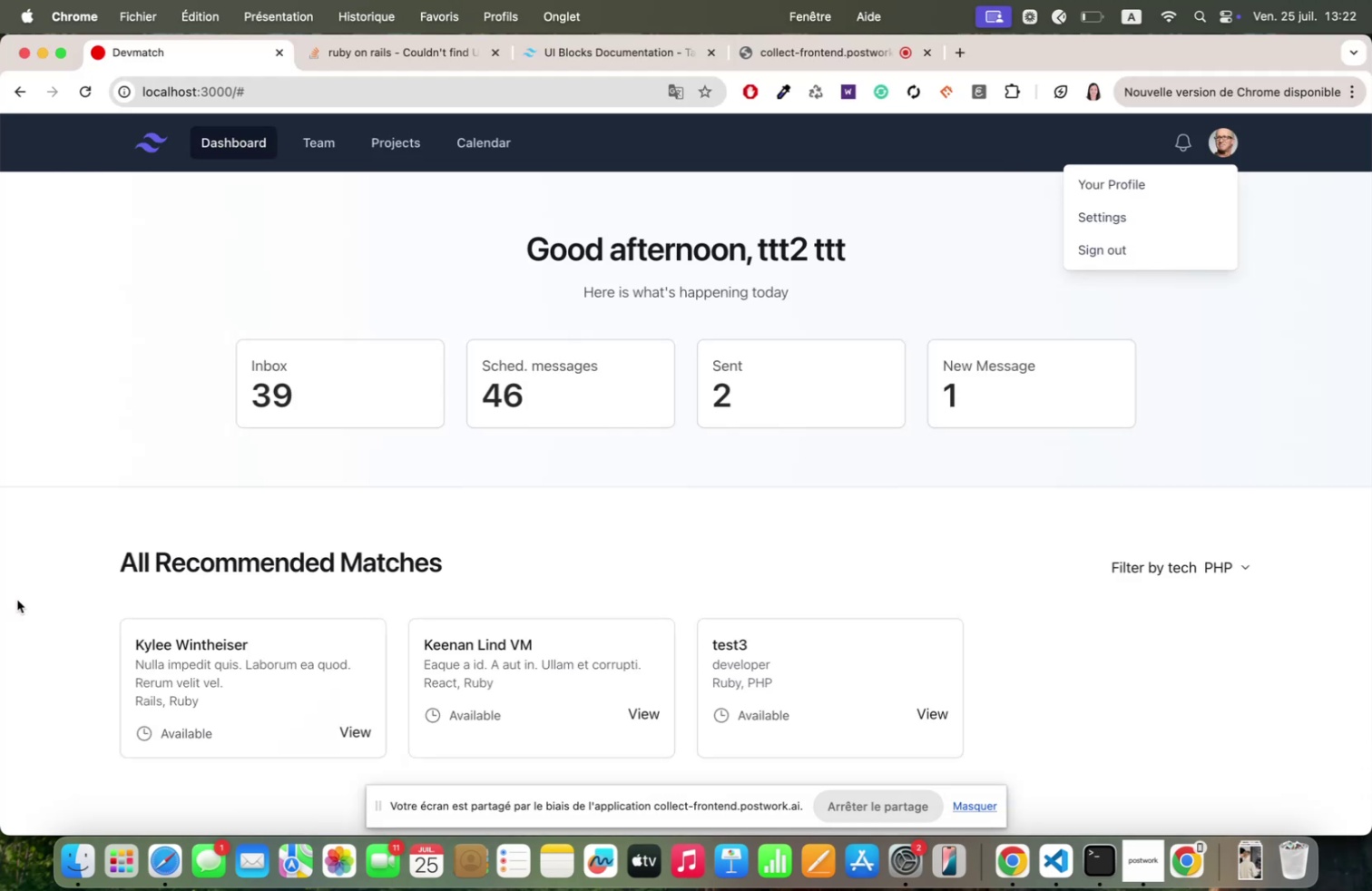 
wait(5.88)
 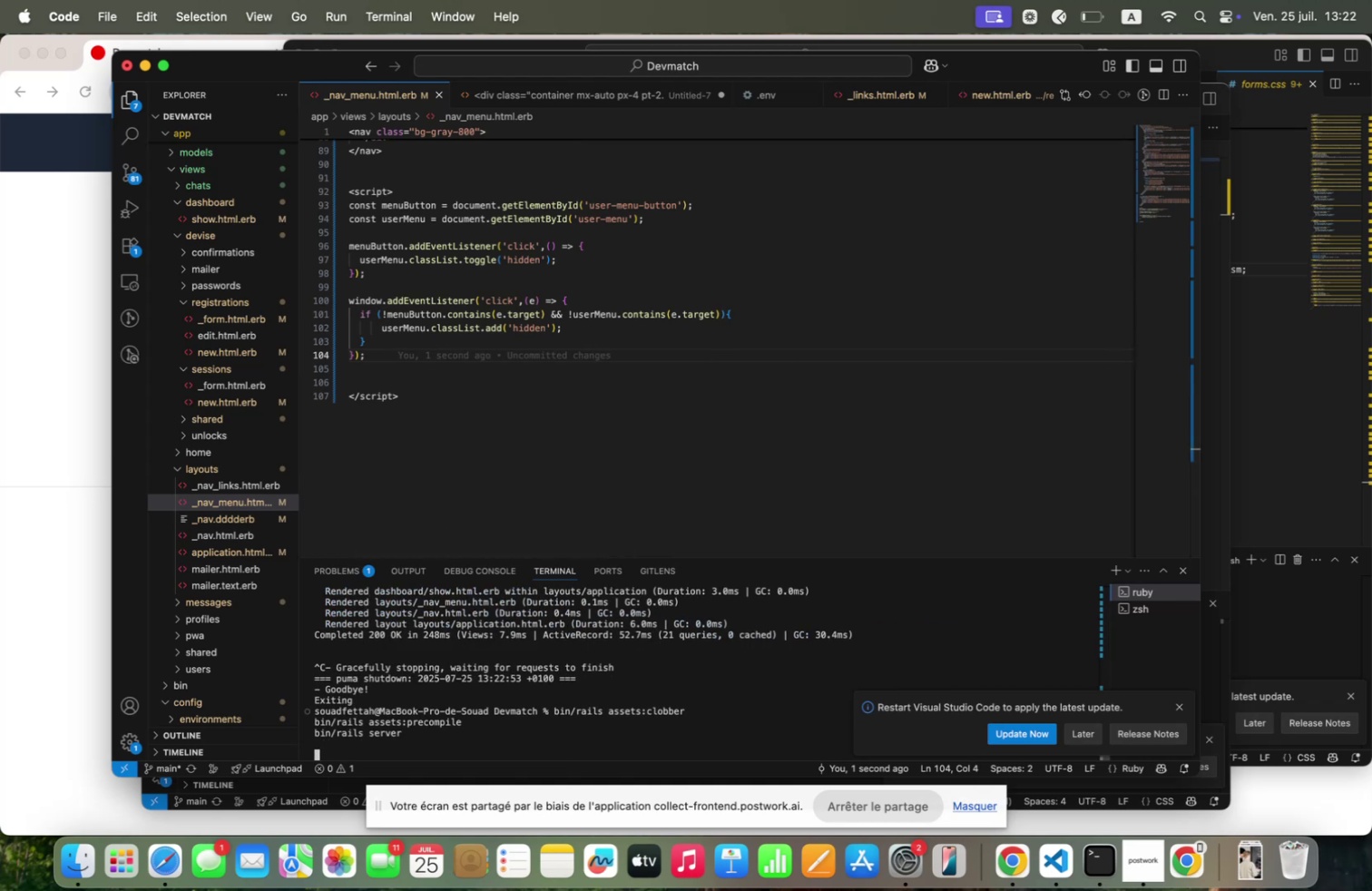 
left_click([78, 89])
 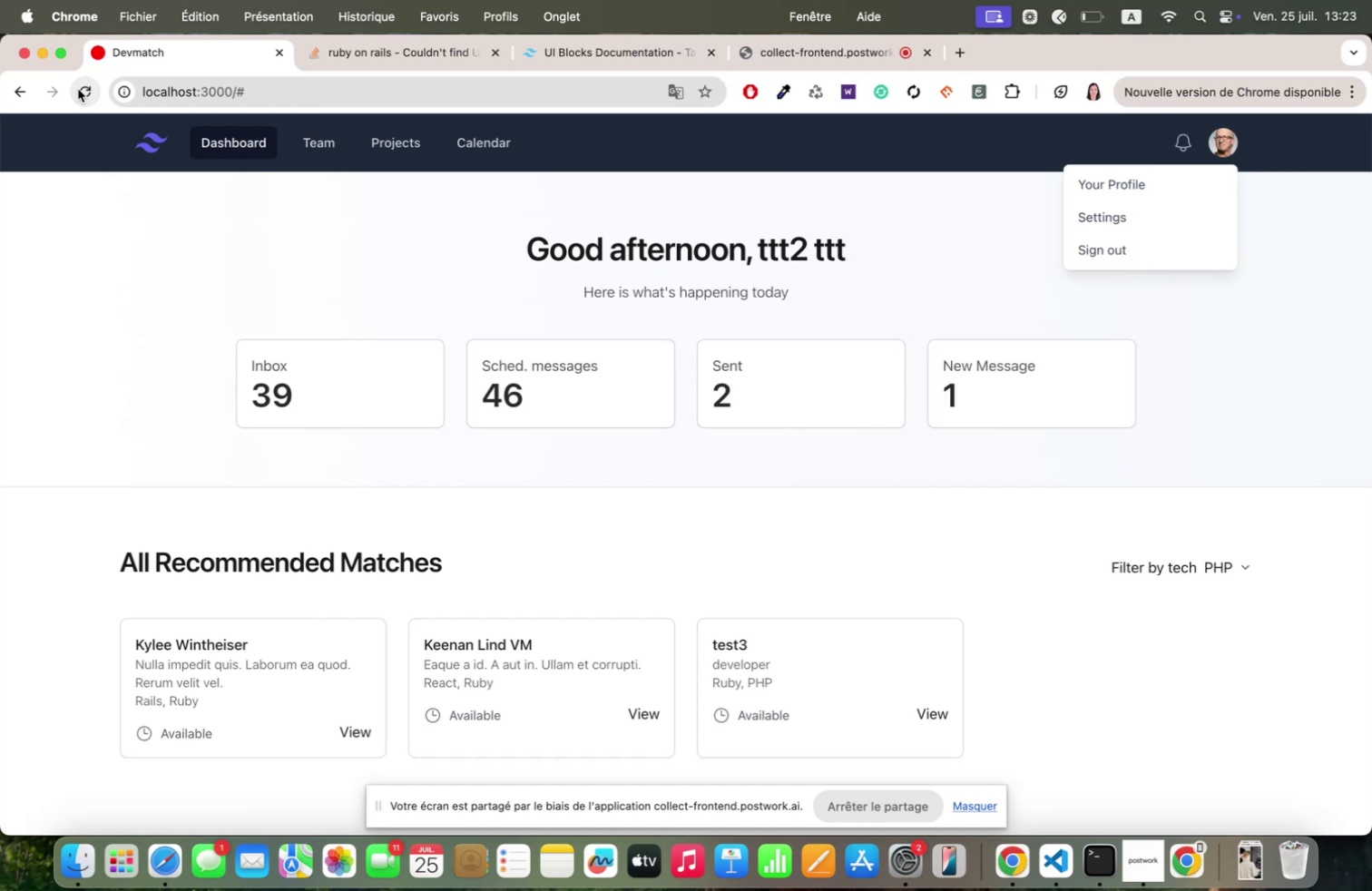 
left_click([78, 89])
 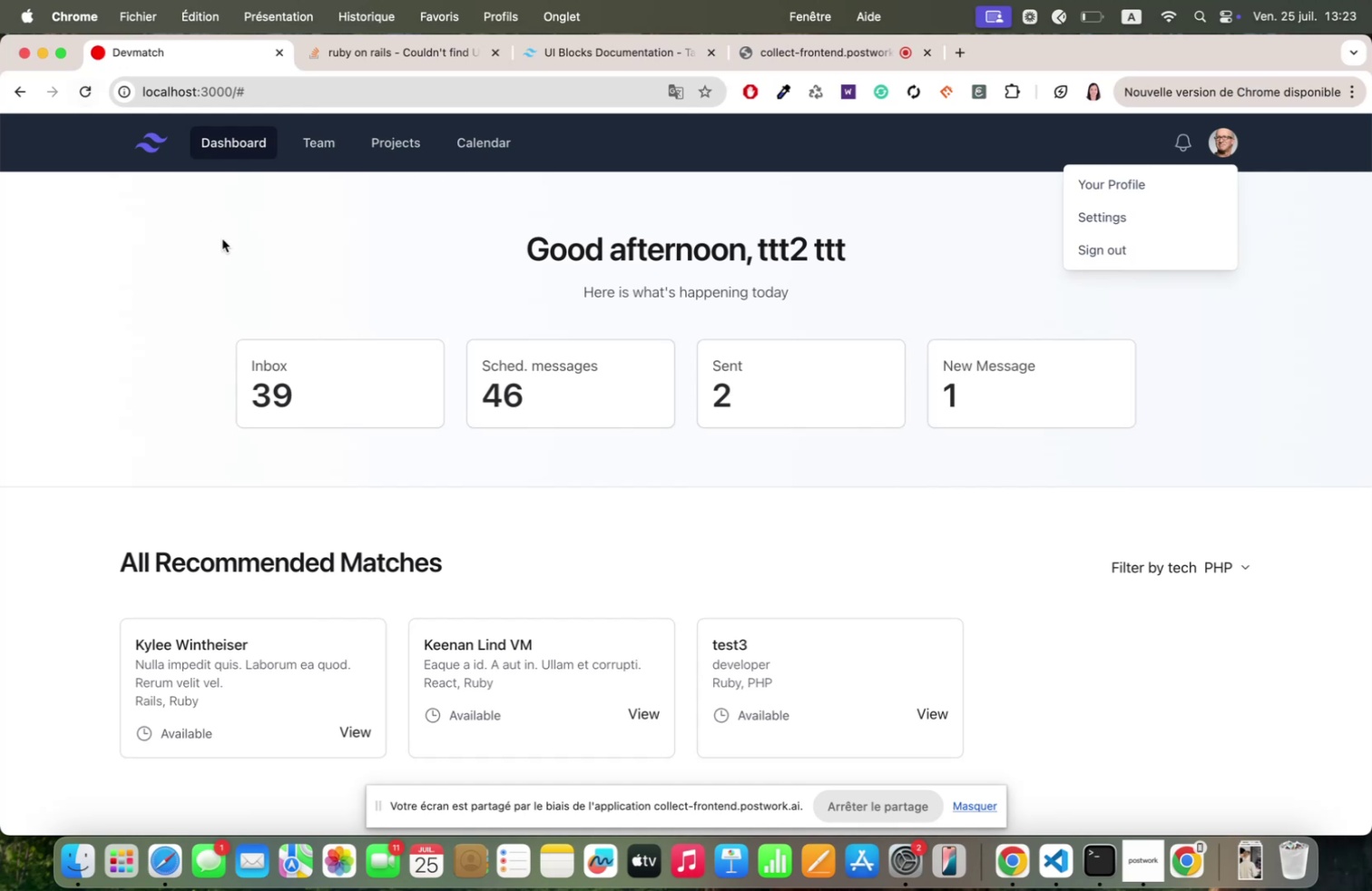 
right_click([222, 239])
 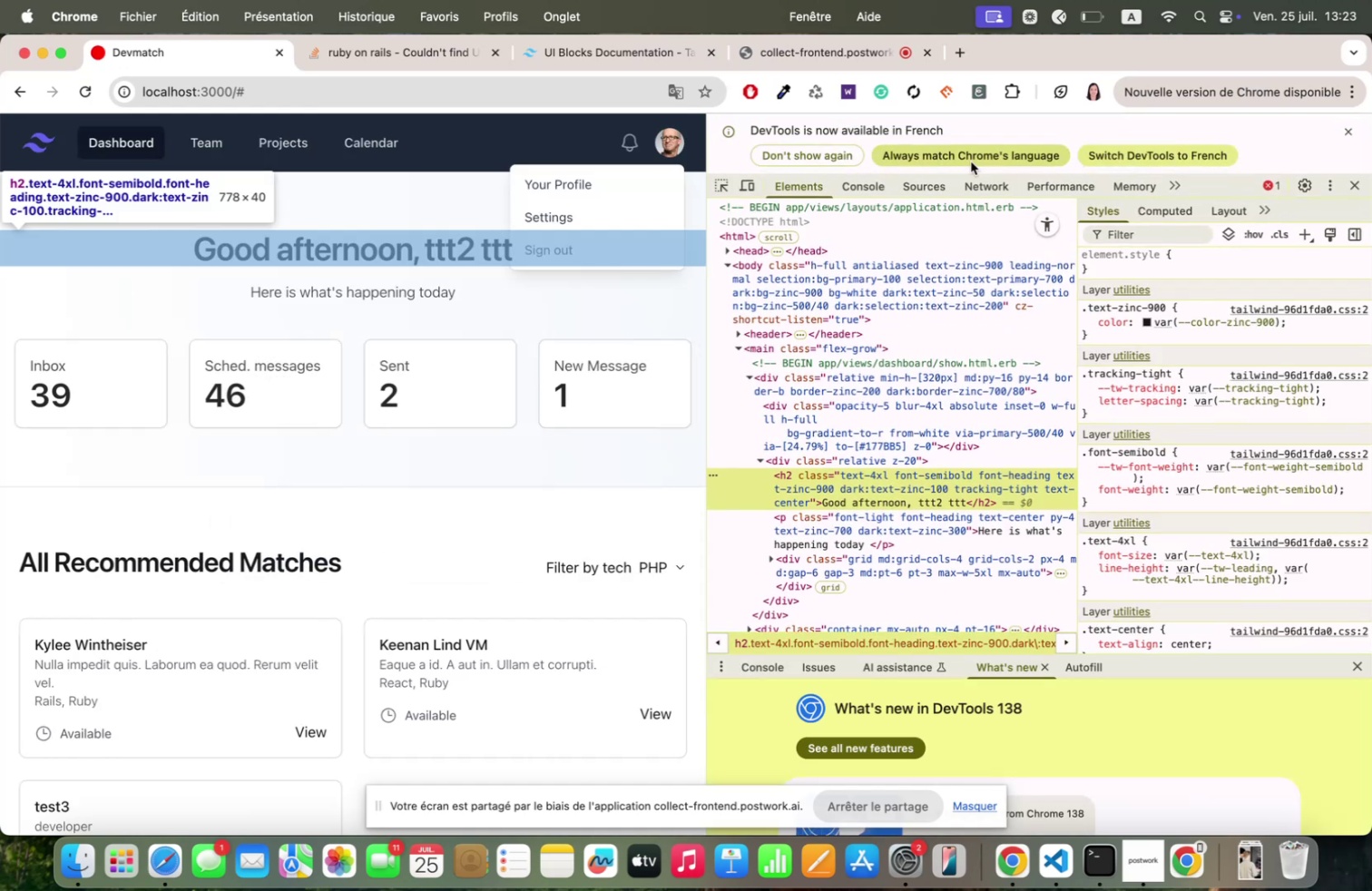 
left_click([880, 182])
 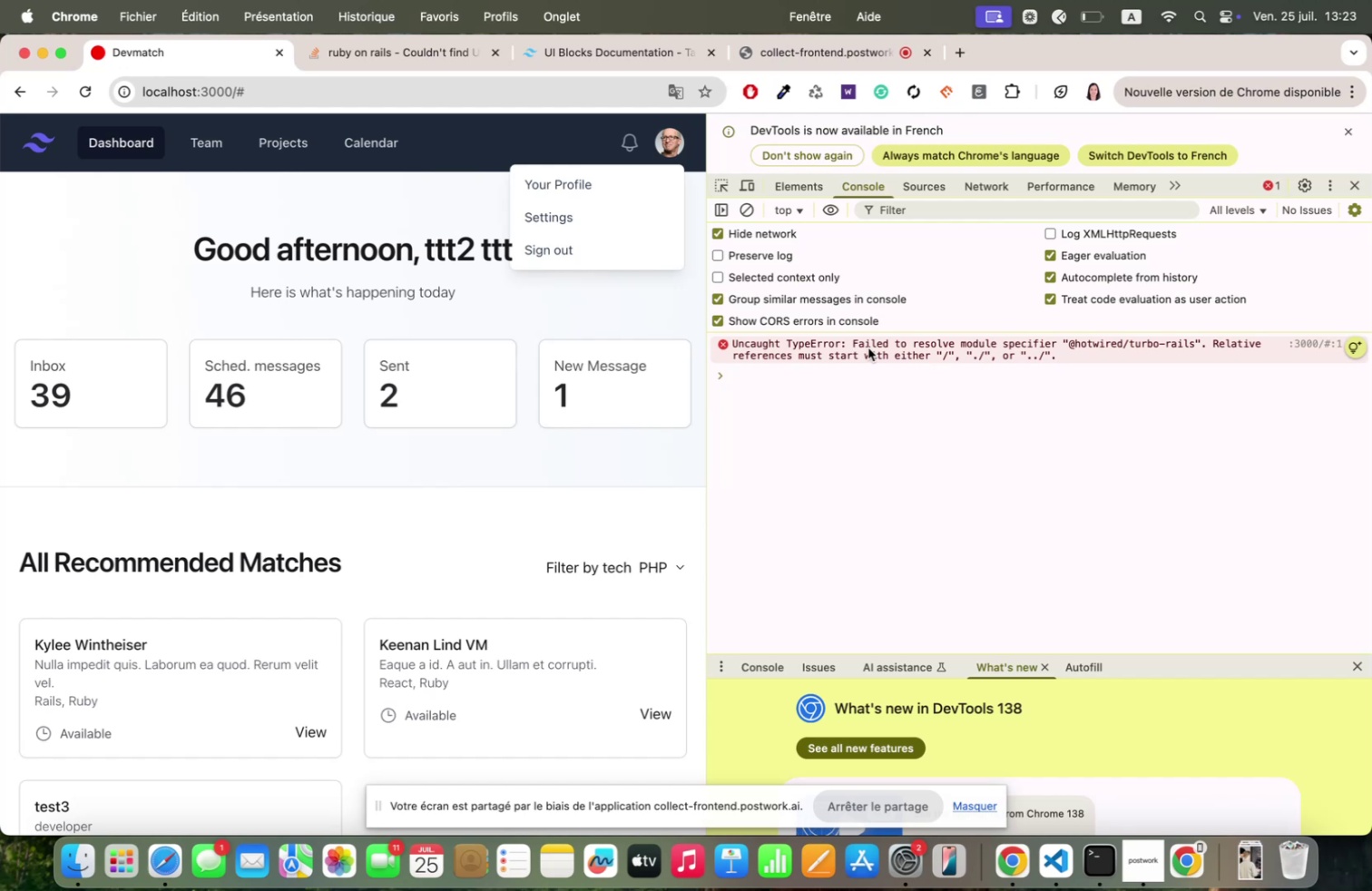 
wait(6.03)
 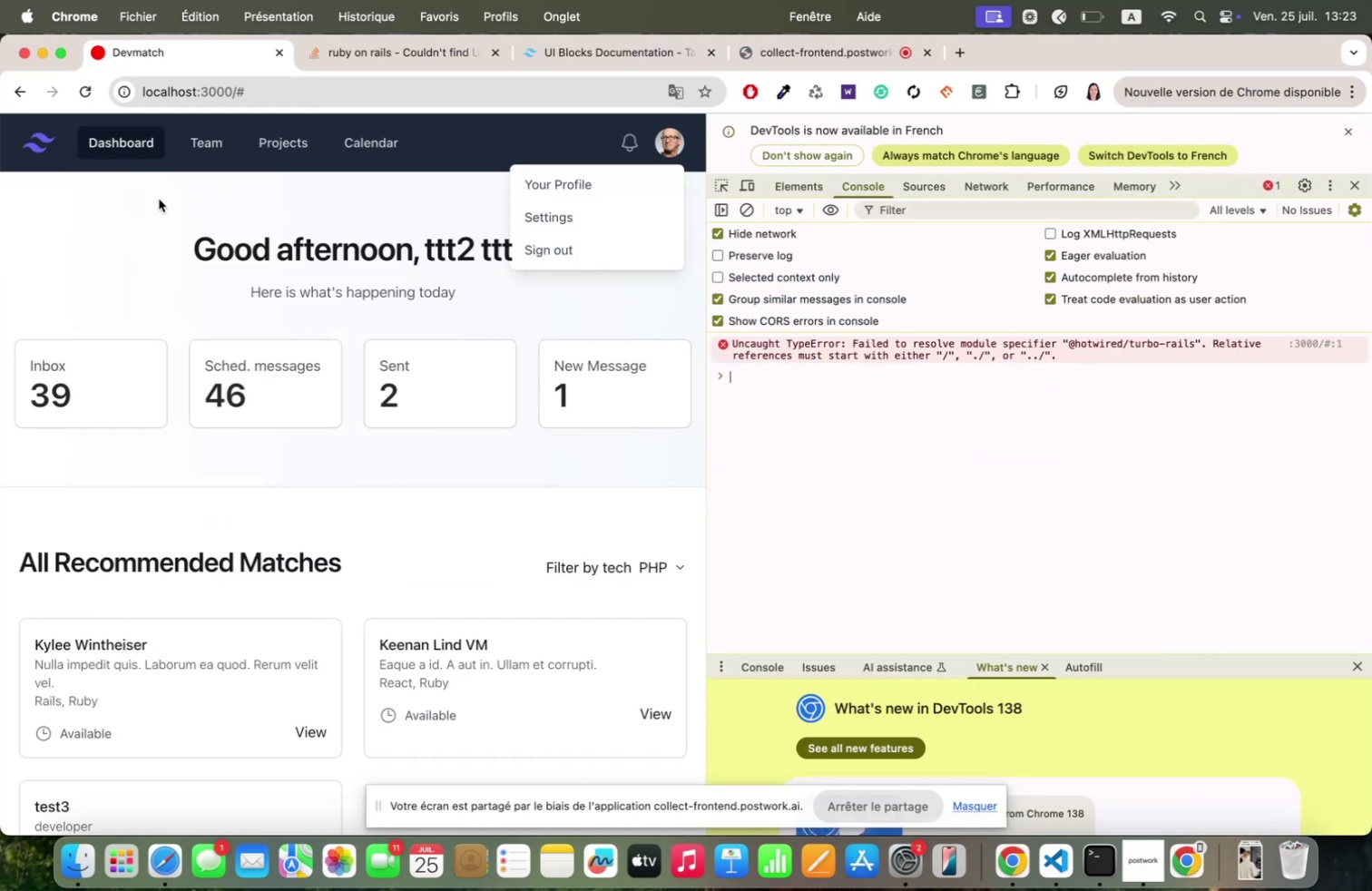 
left_click([867, 350])
 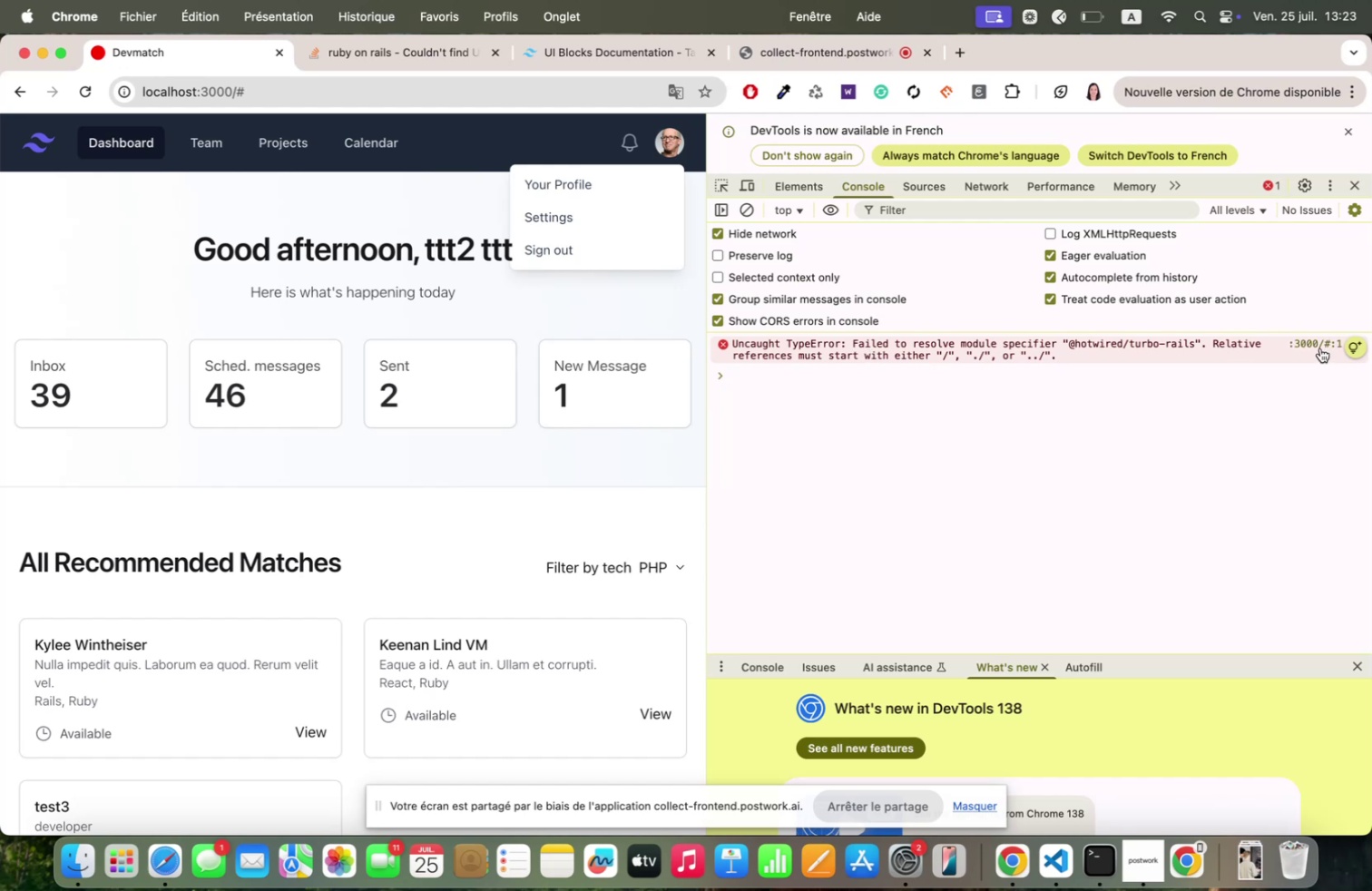 
left_click([1314, 342])
 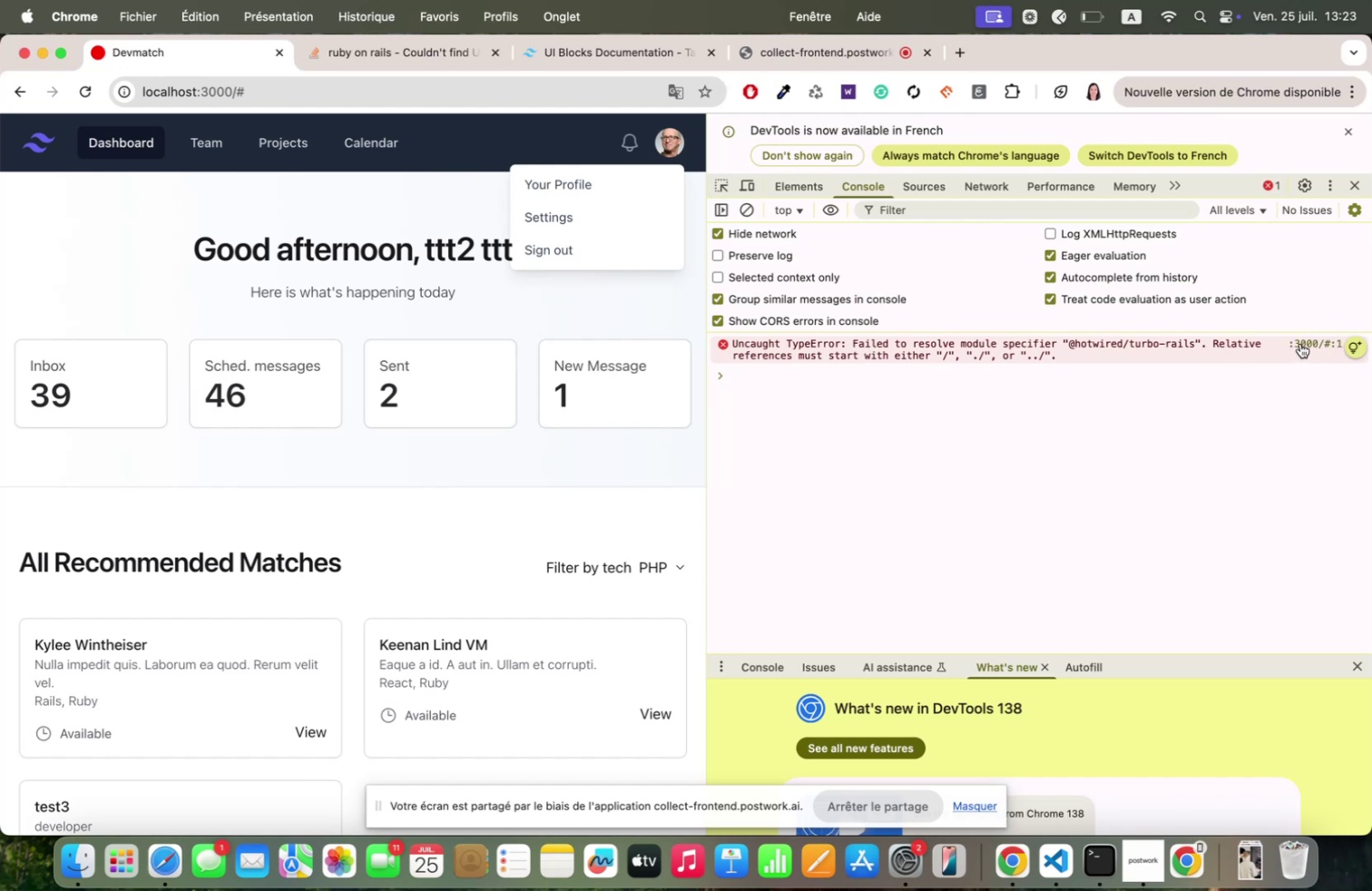 
left_click([1300, 343])
 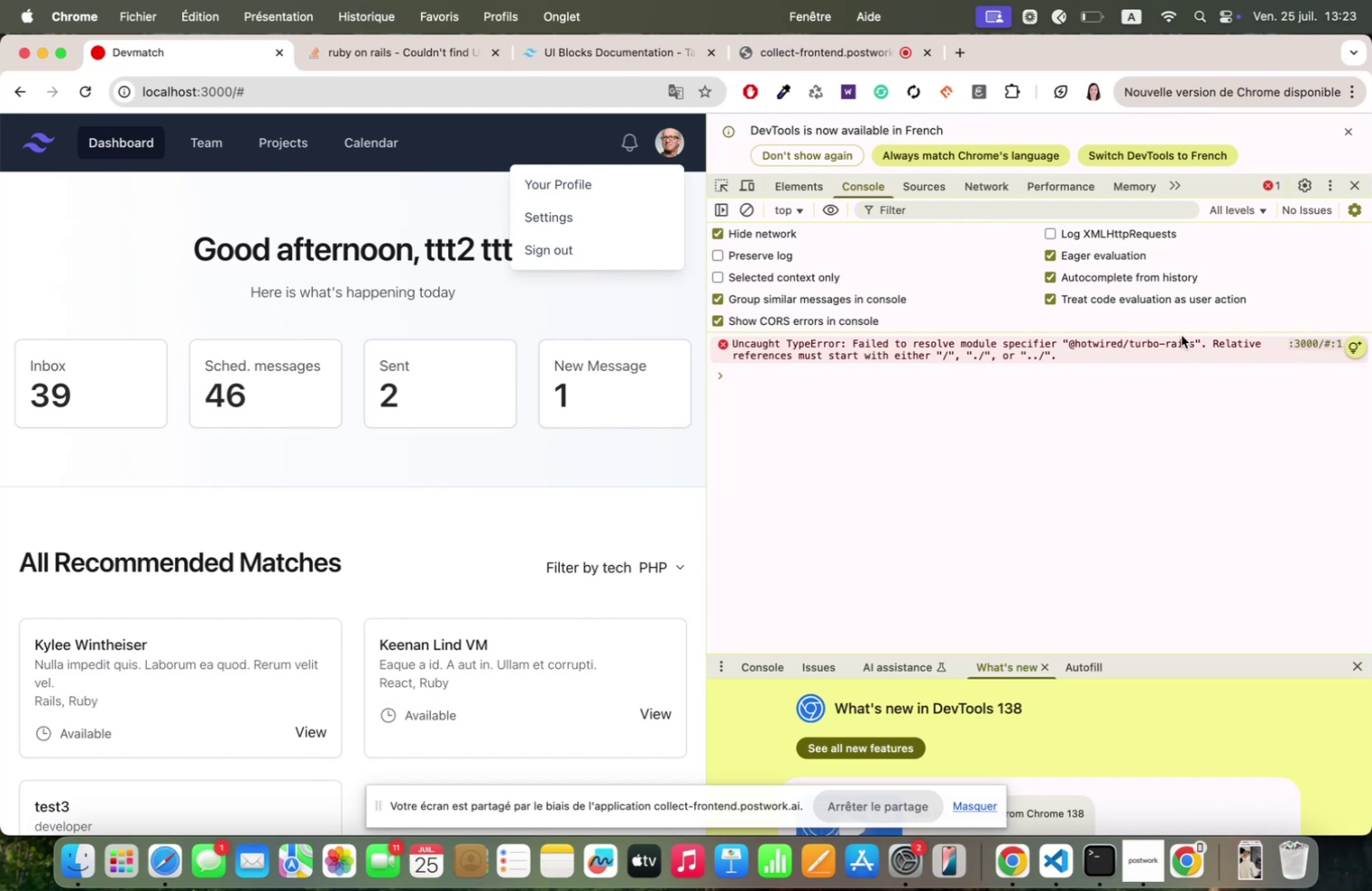 
left_click_drag(start_coordinate=[1193, 342], to_coordinate=[1129, 348])
 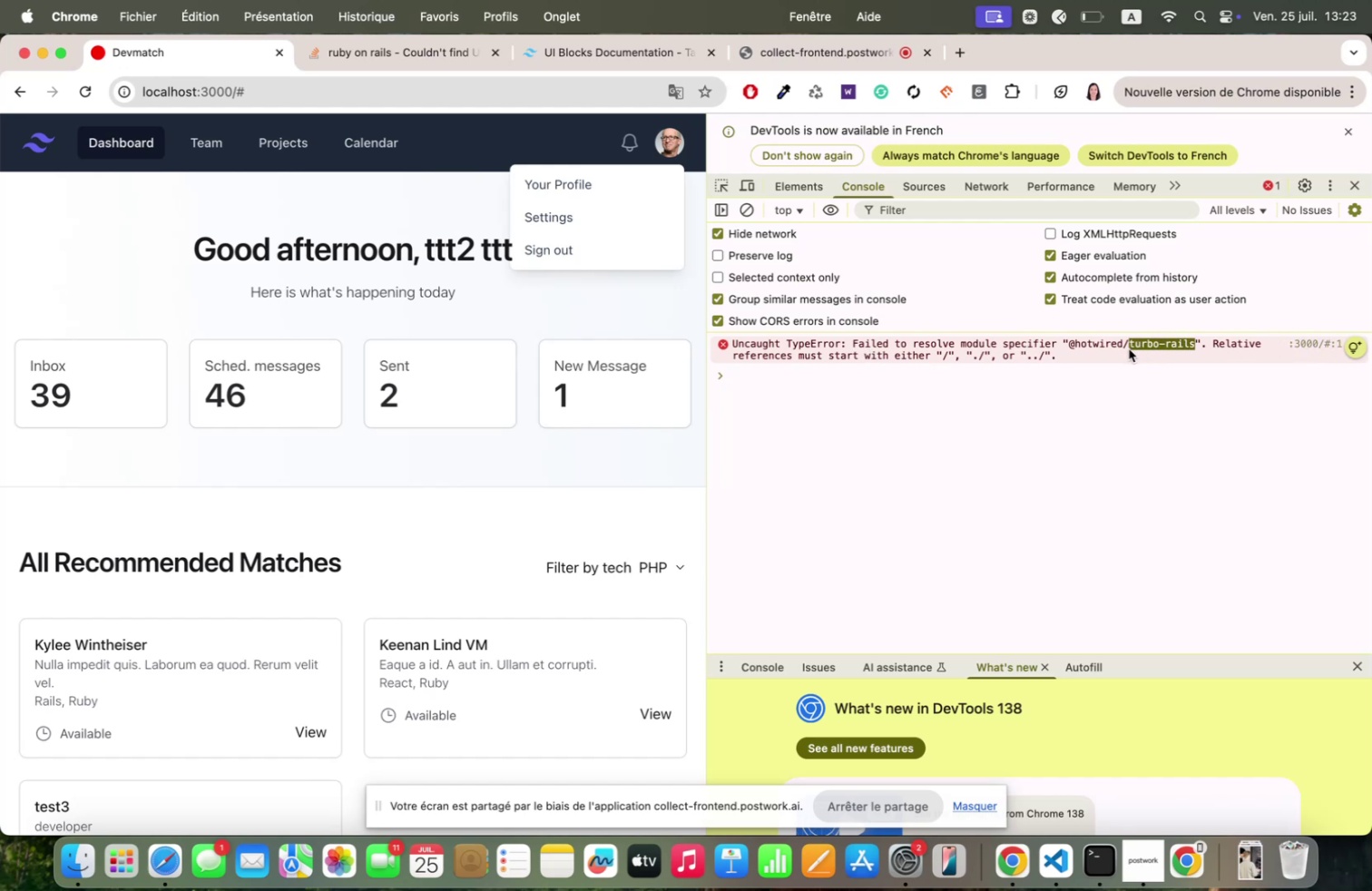 
key(Meta+C)
 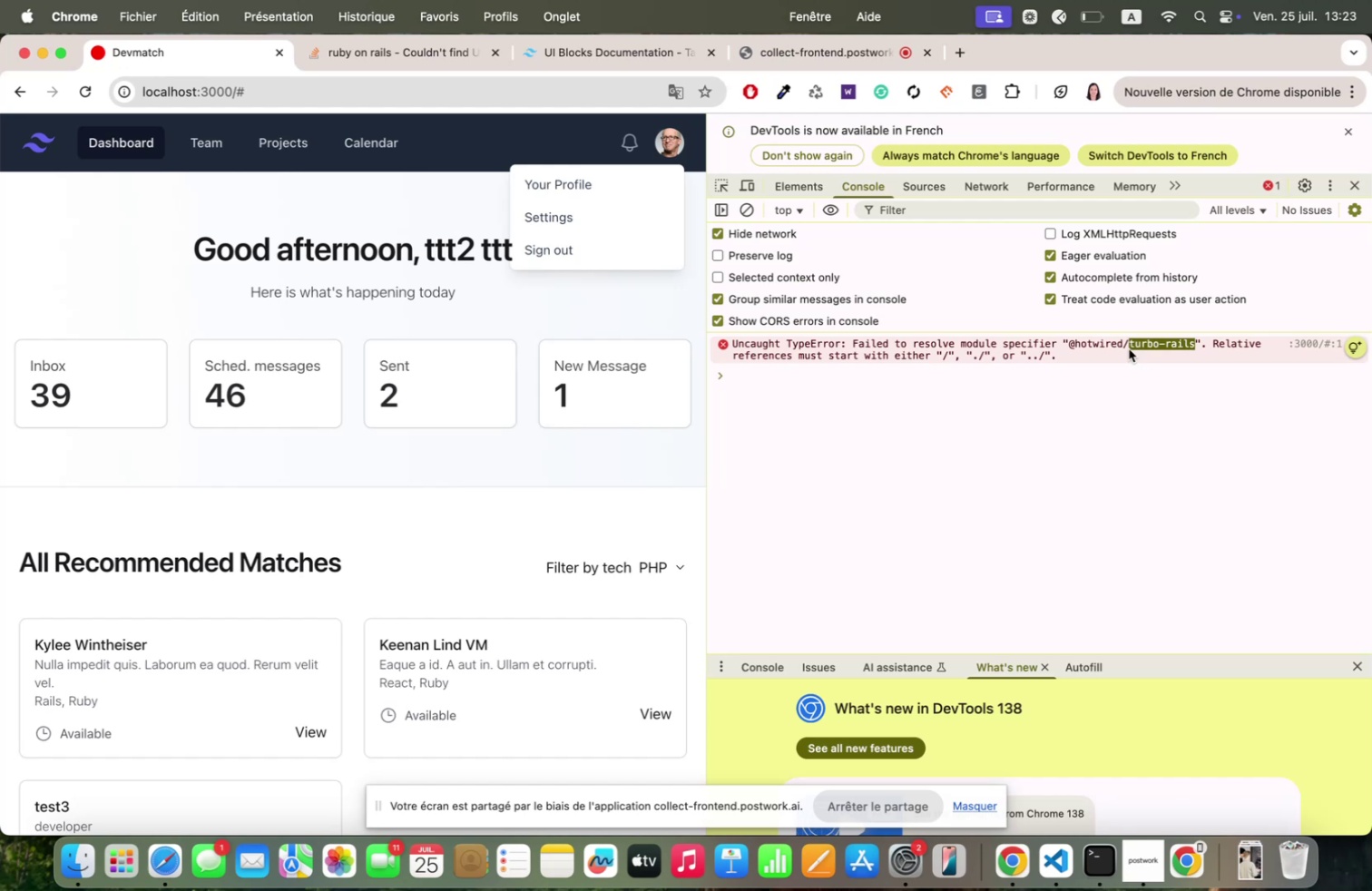 
key(Meta+C)
 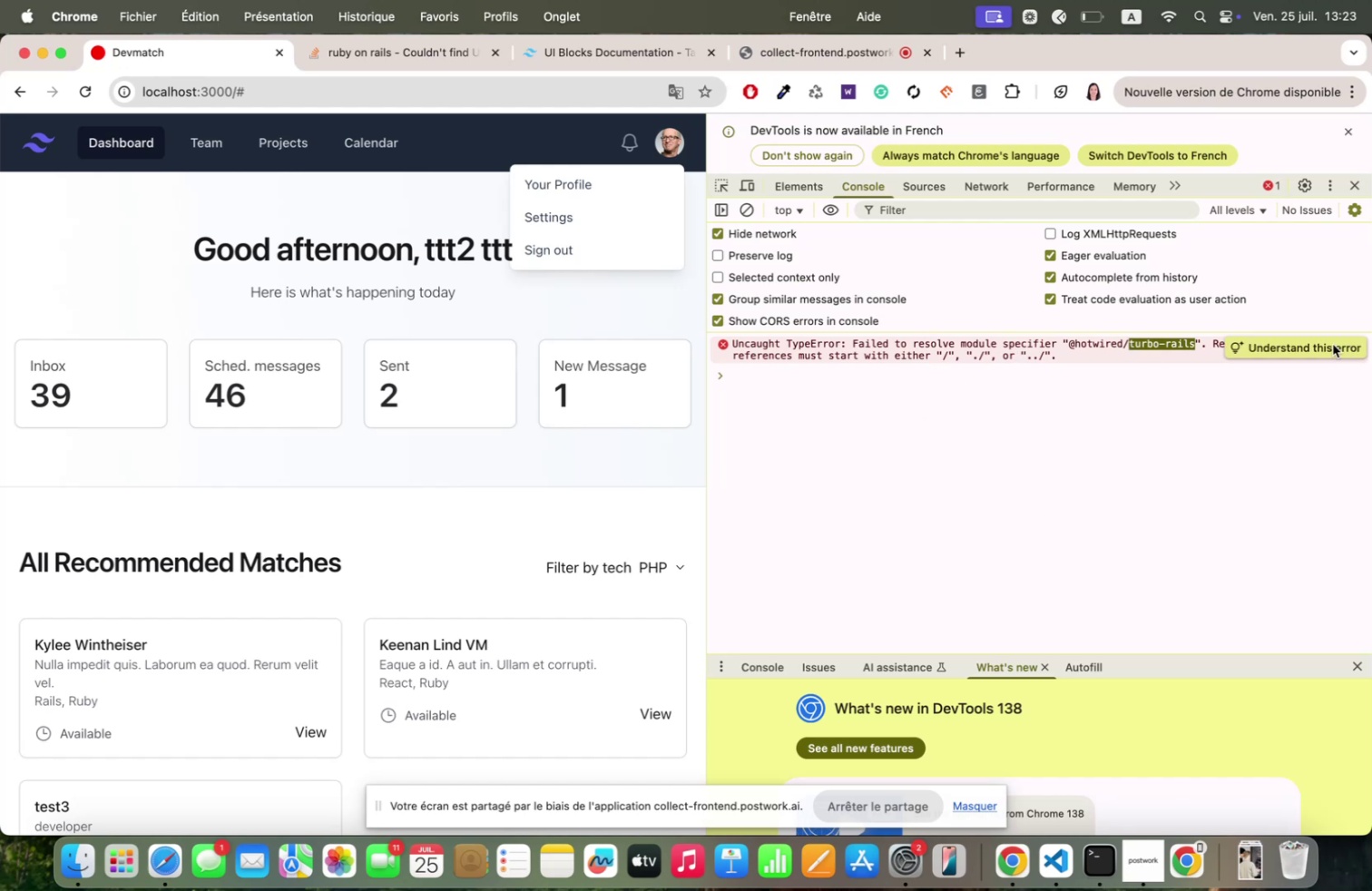 
wait(6.46)
 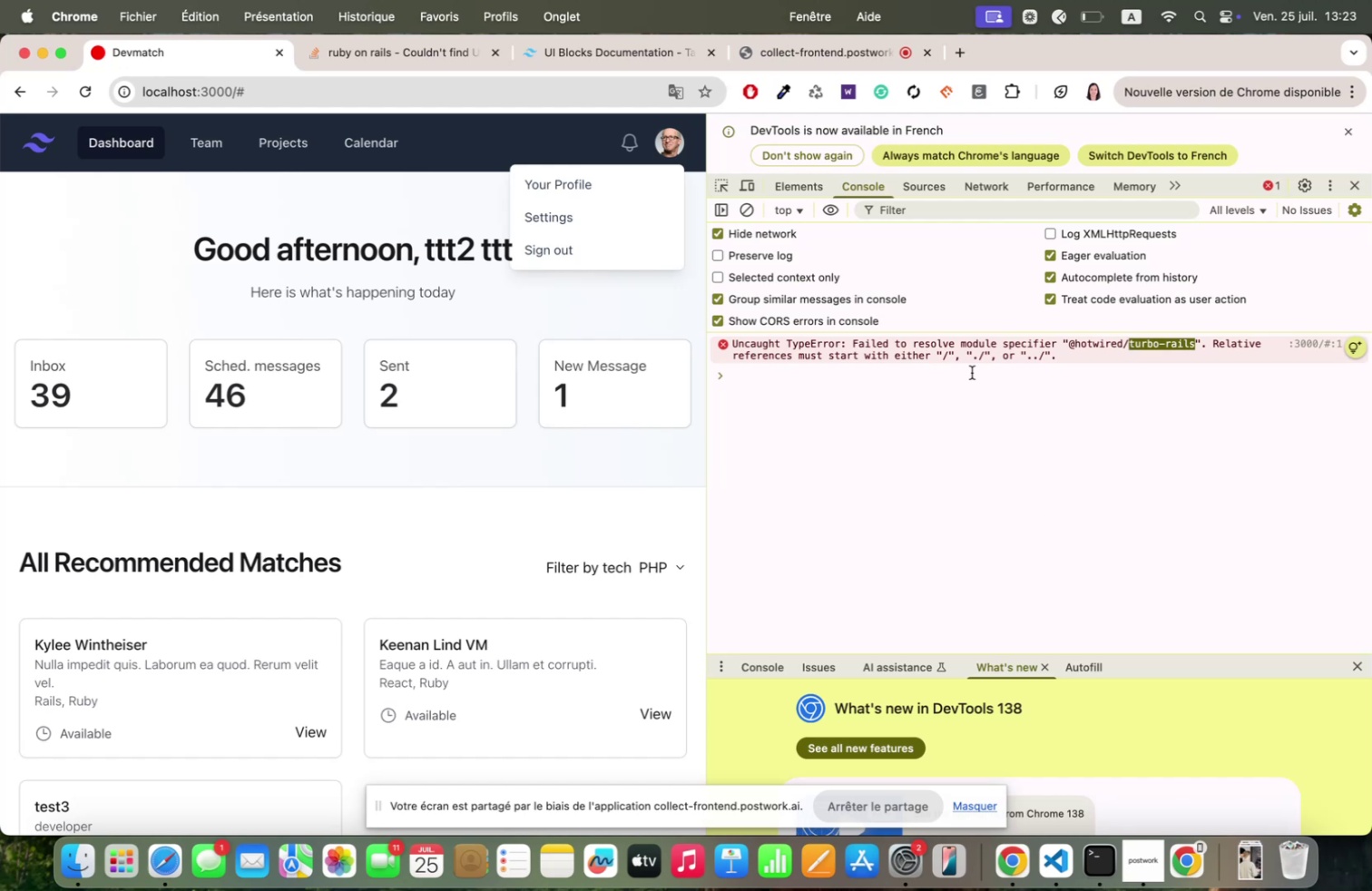 
left_click([1347, 341])
 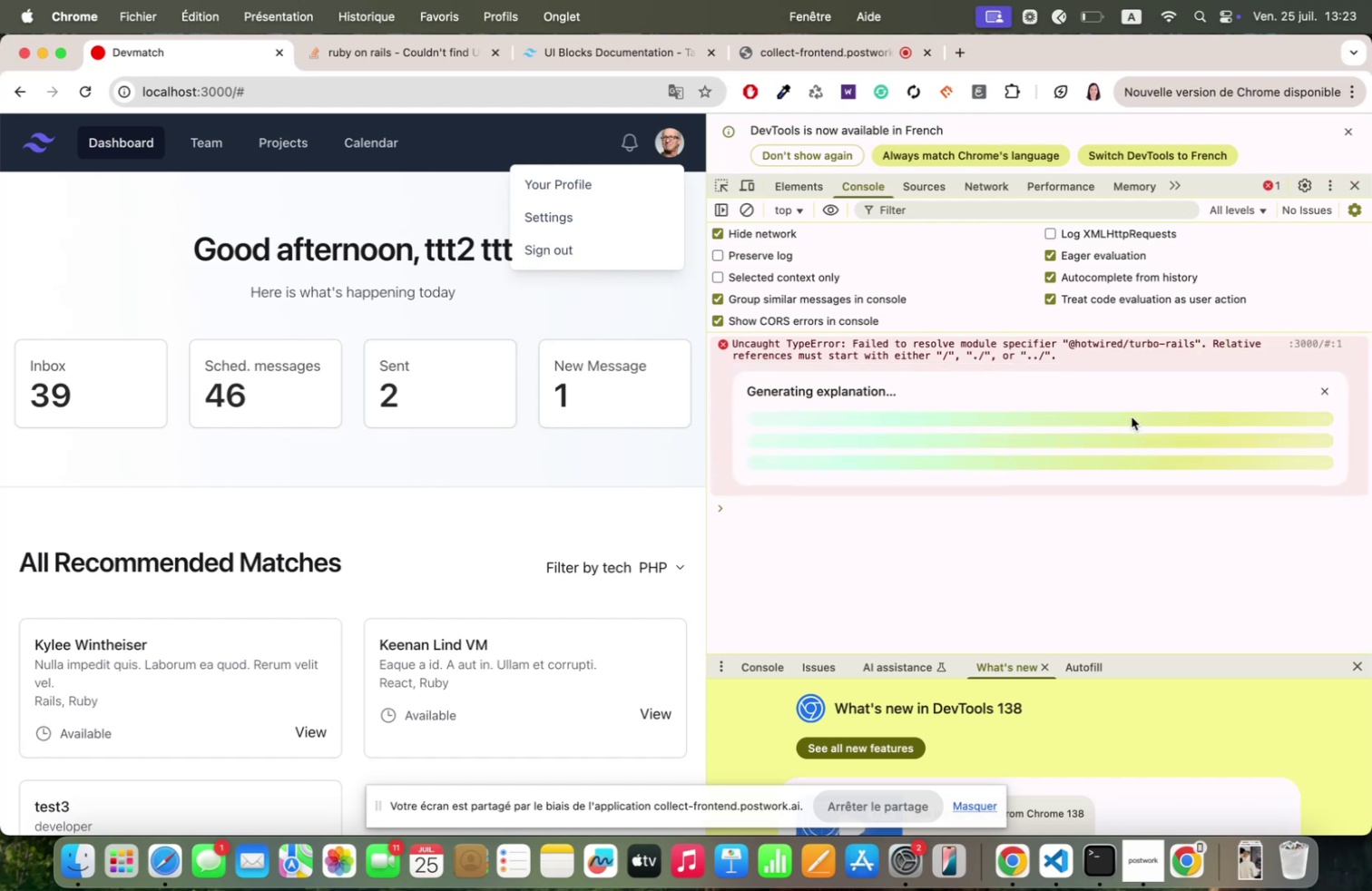 
mouse_move([1083, 518])
 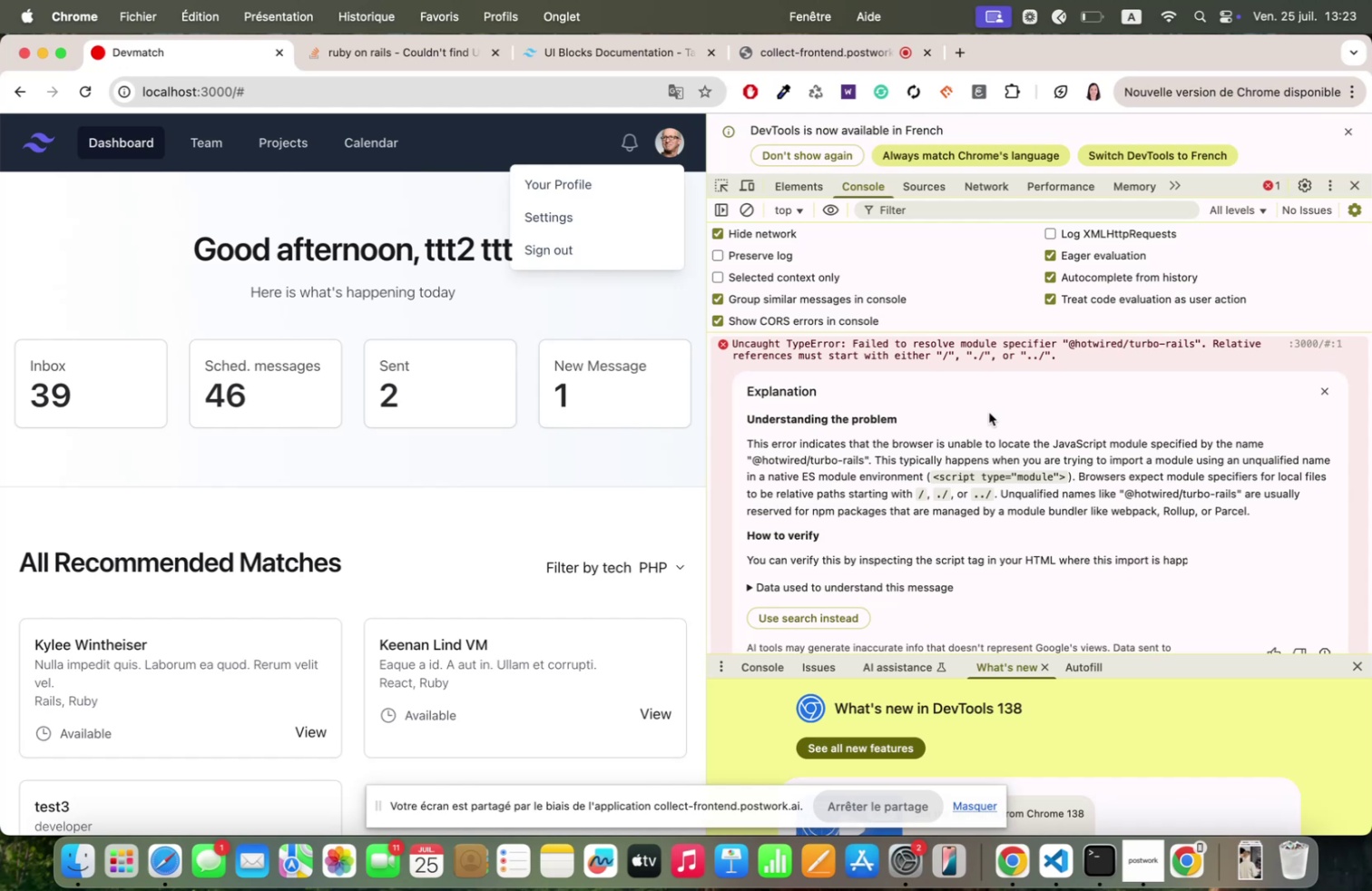 
scroll: coordinate [989, 412], scroll_direction: down, amount: 2.0
 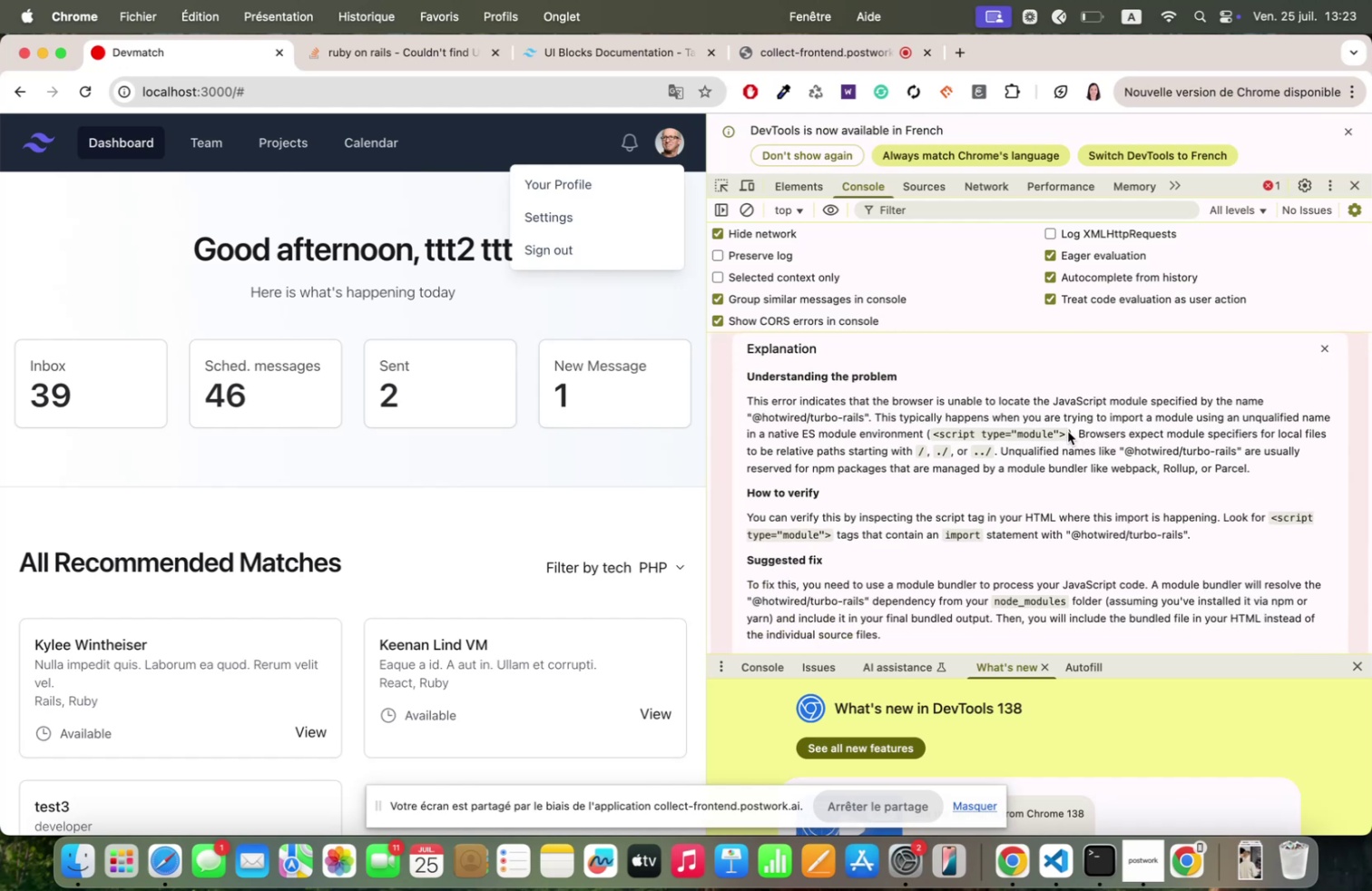 
wait(5.62)
 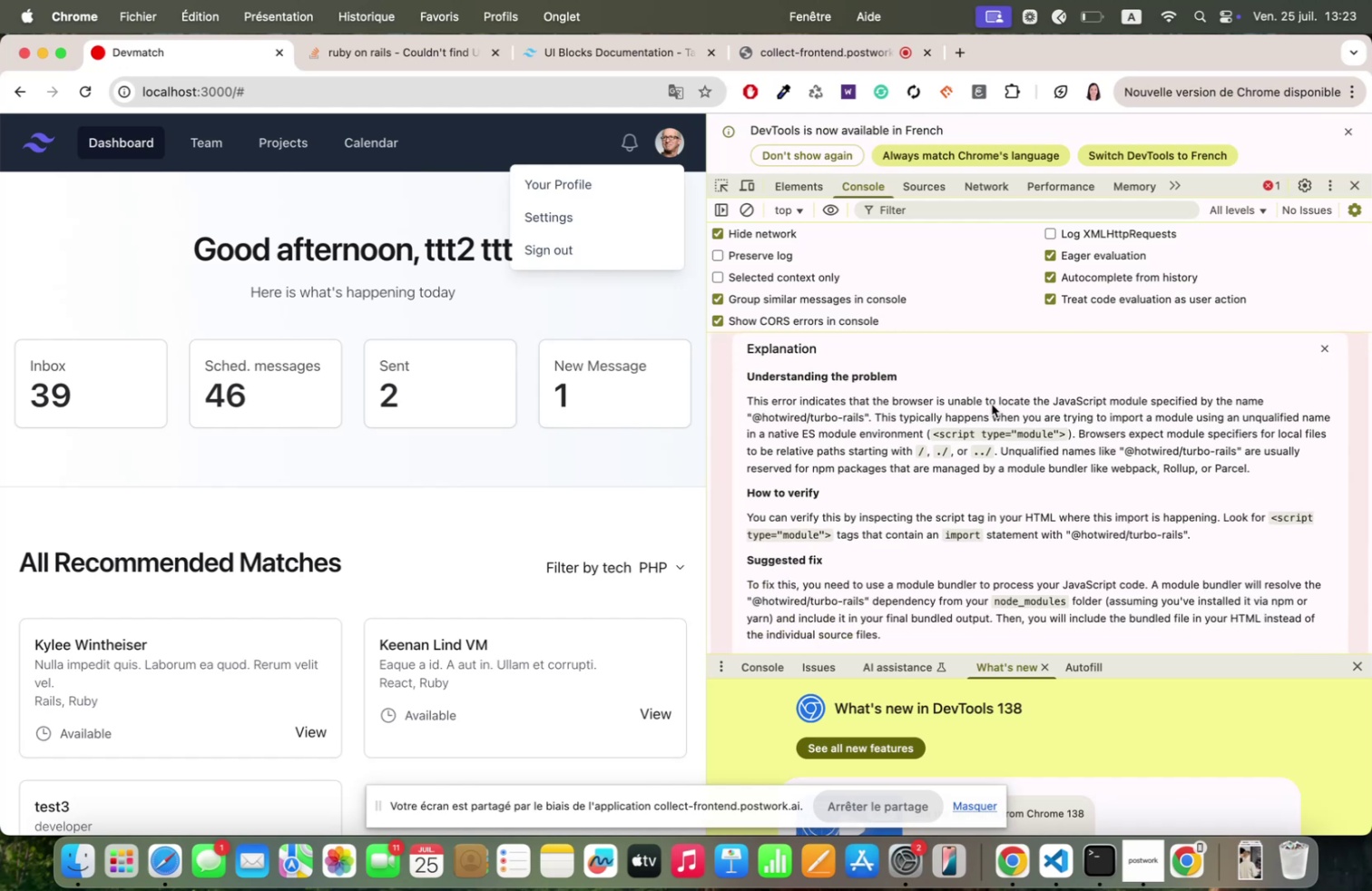 
left_click_drag(start_coordinate=[1067, 433], to_coordinate=[933, 433])
 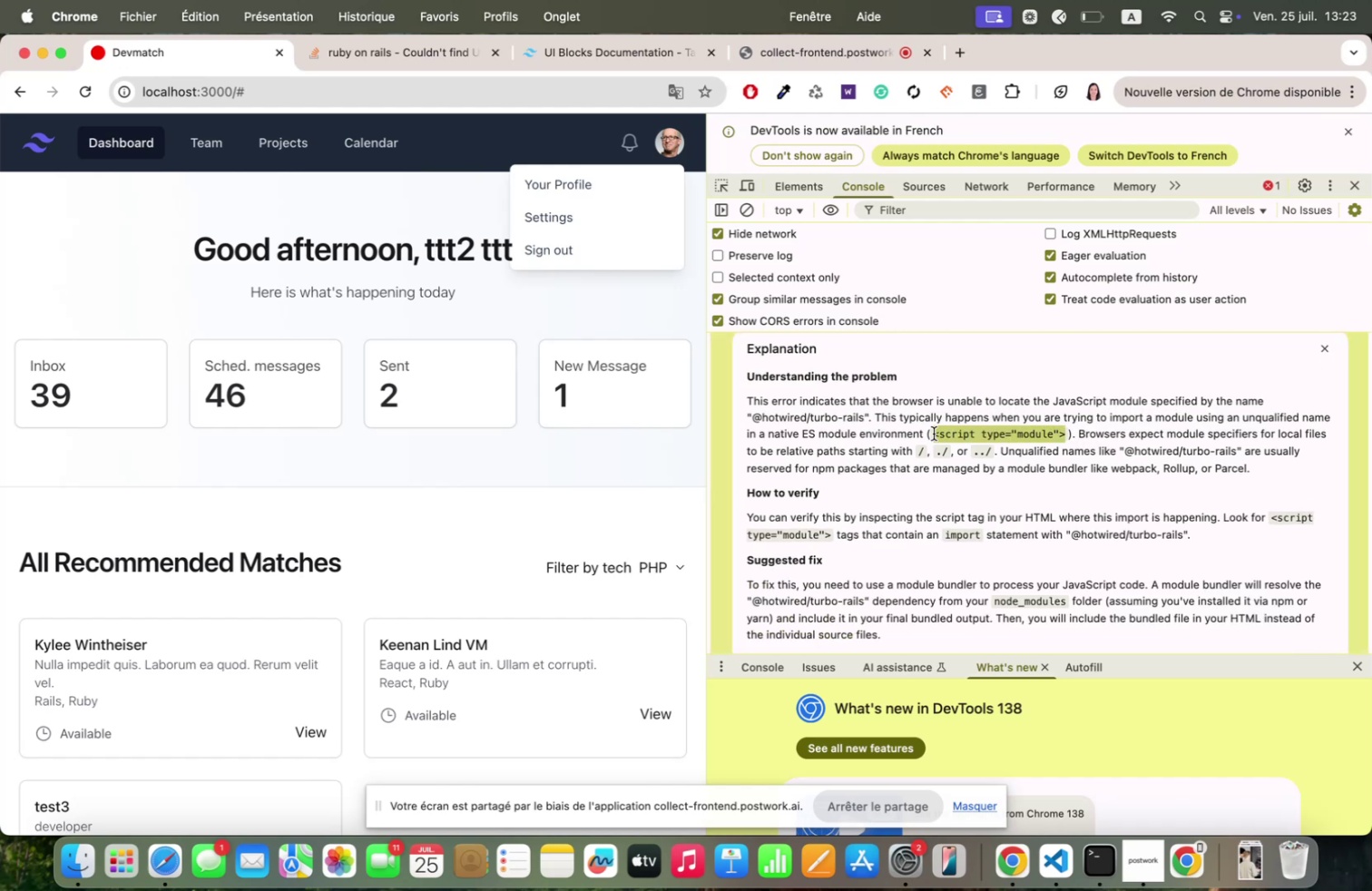 
key(Meta+C)
 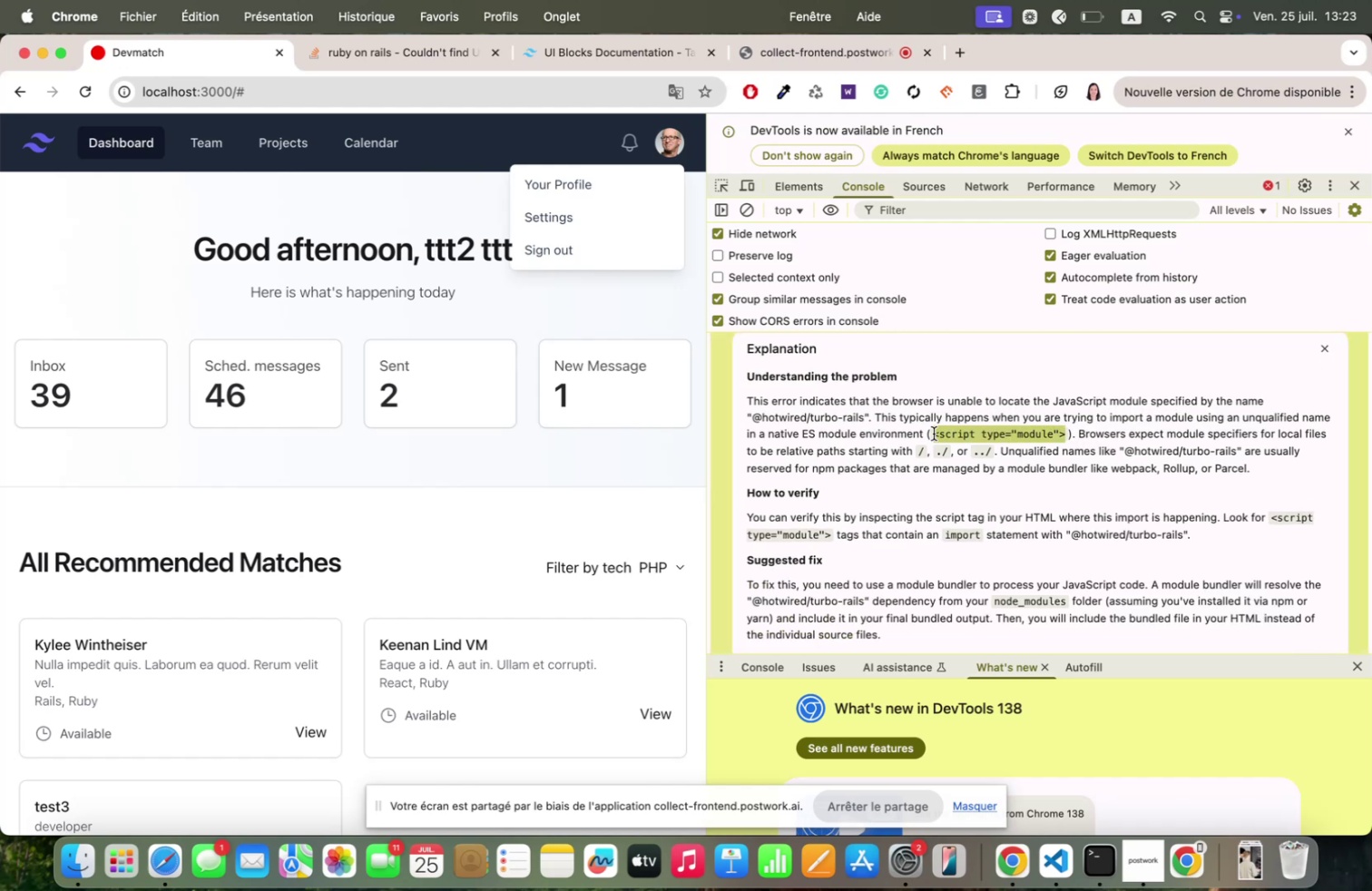 
key(Meta+C)
 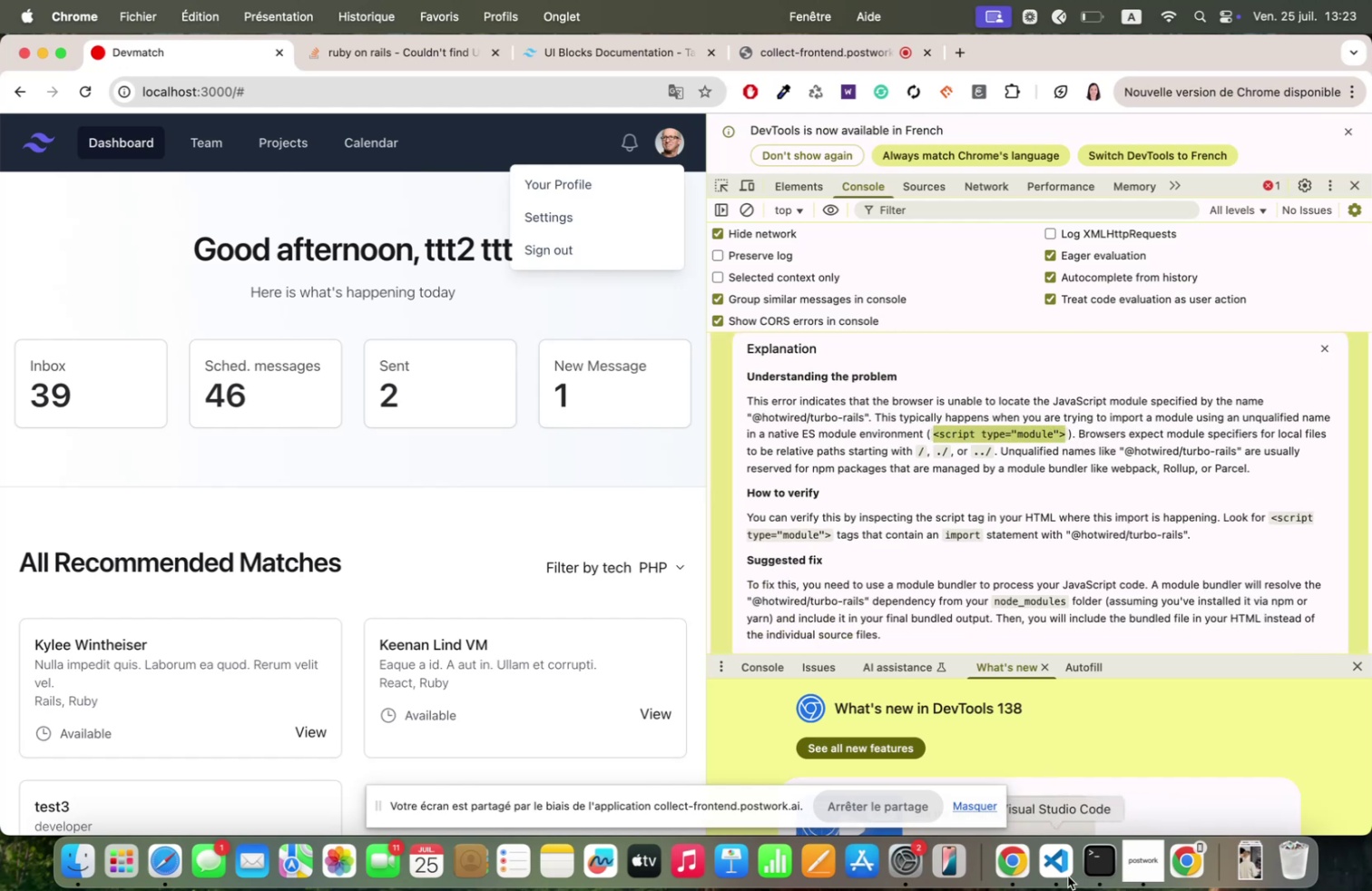 
left_click([1046, 867])
 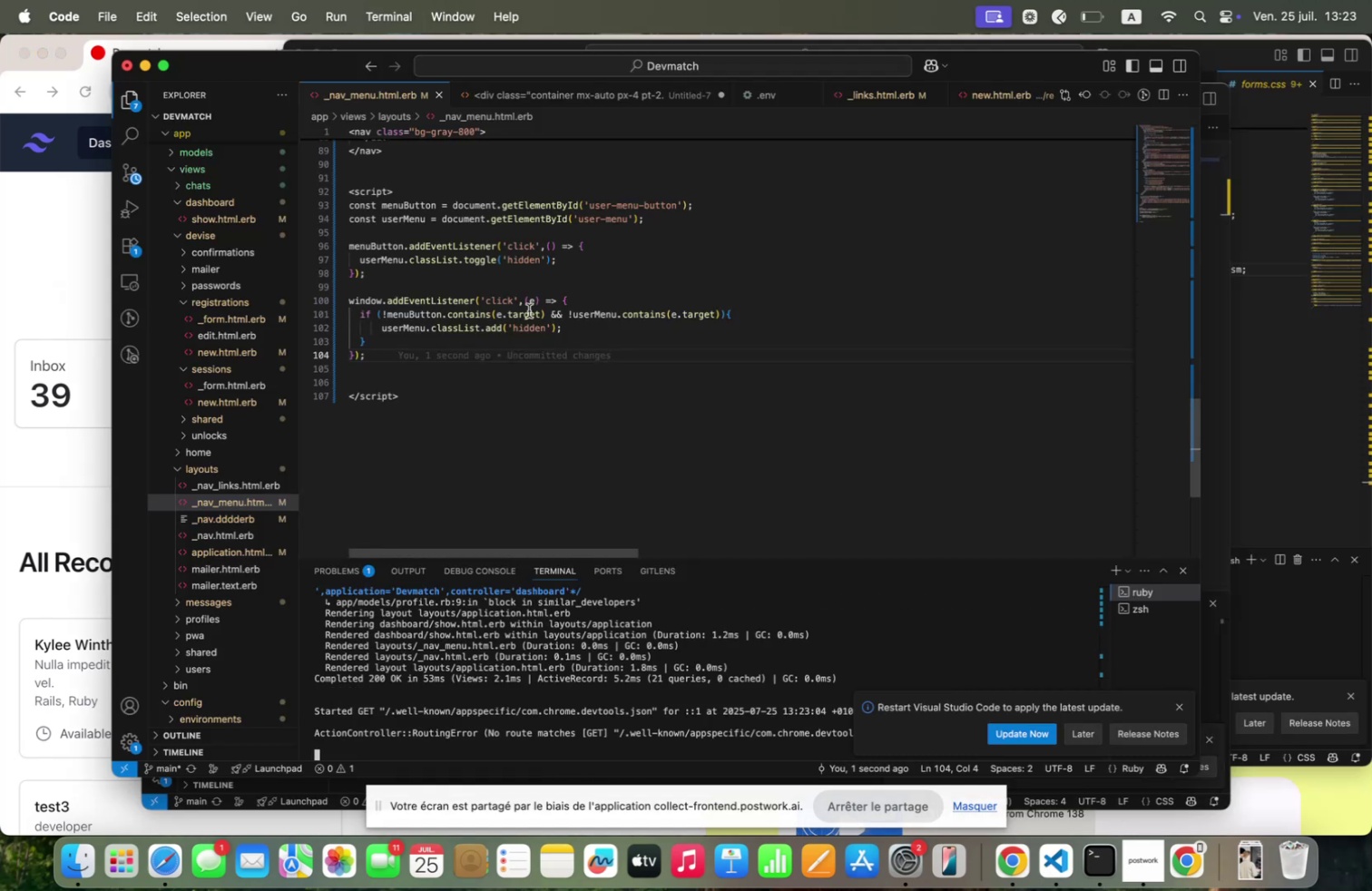 
scroll: coordinate [529, 310], scroll_direction: up, amount: 8.0
 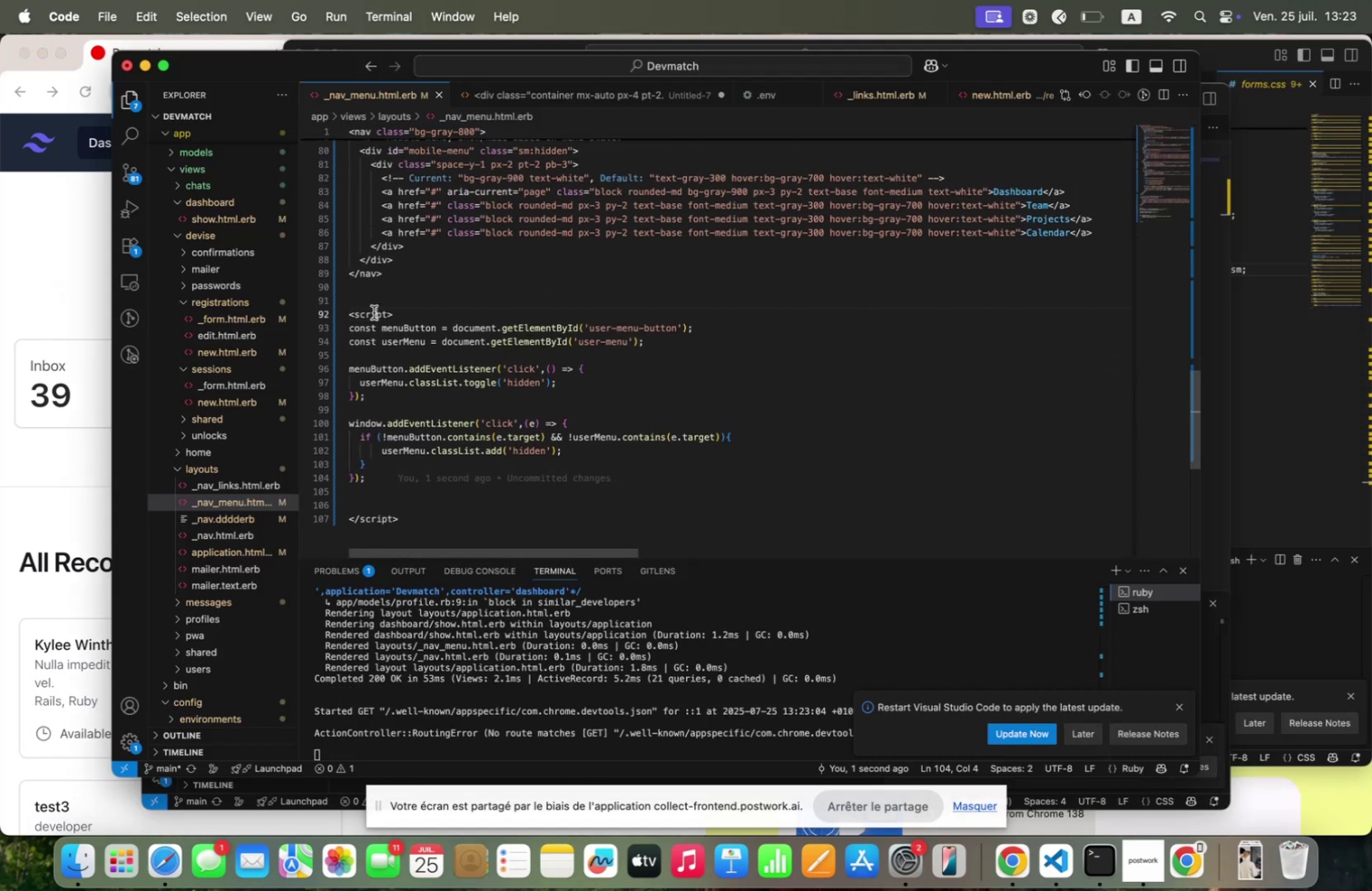 
double_click([374, 312])
 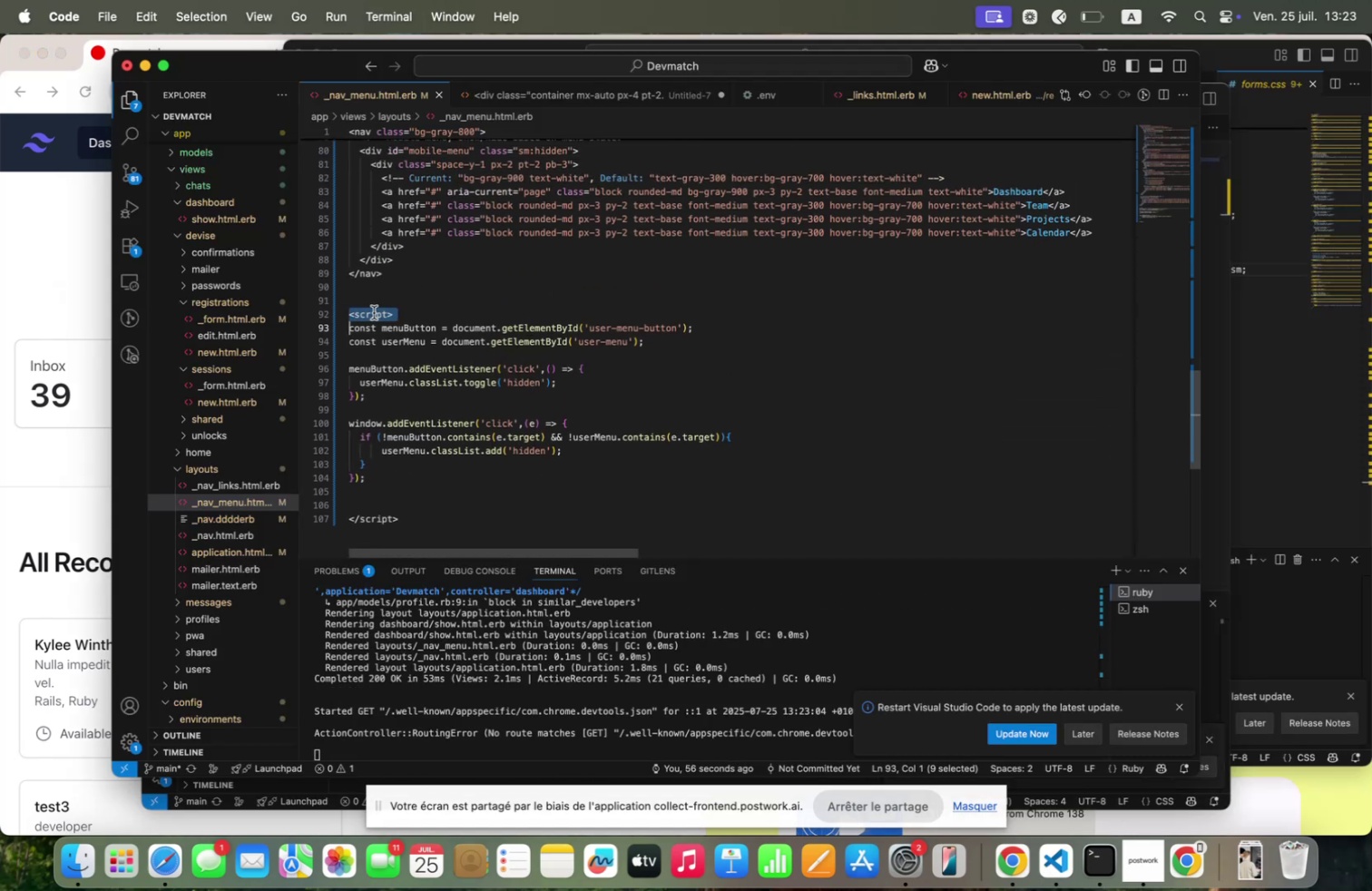 
triple_click([374, 312])
 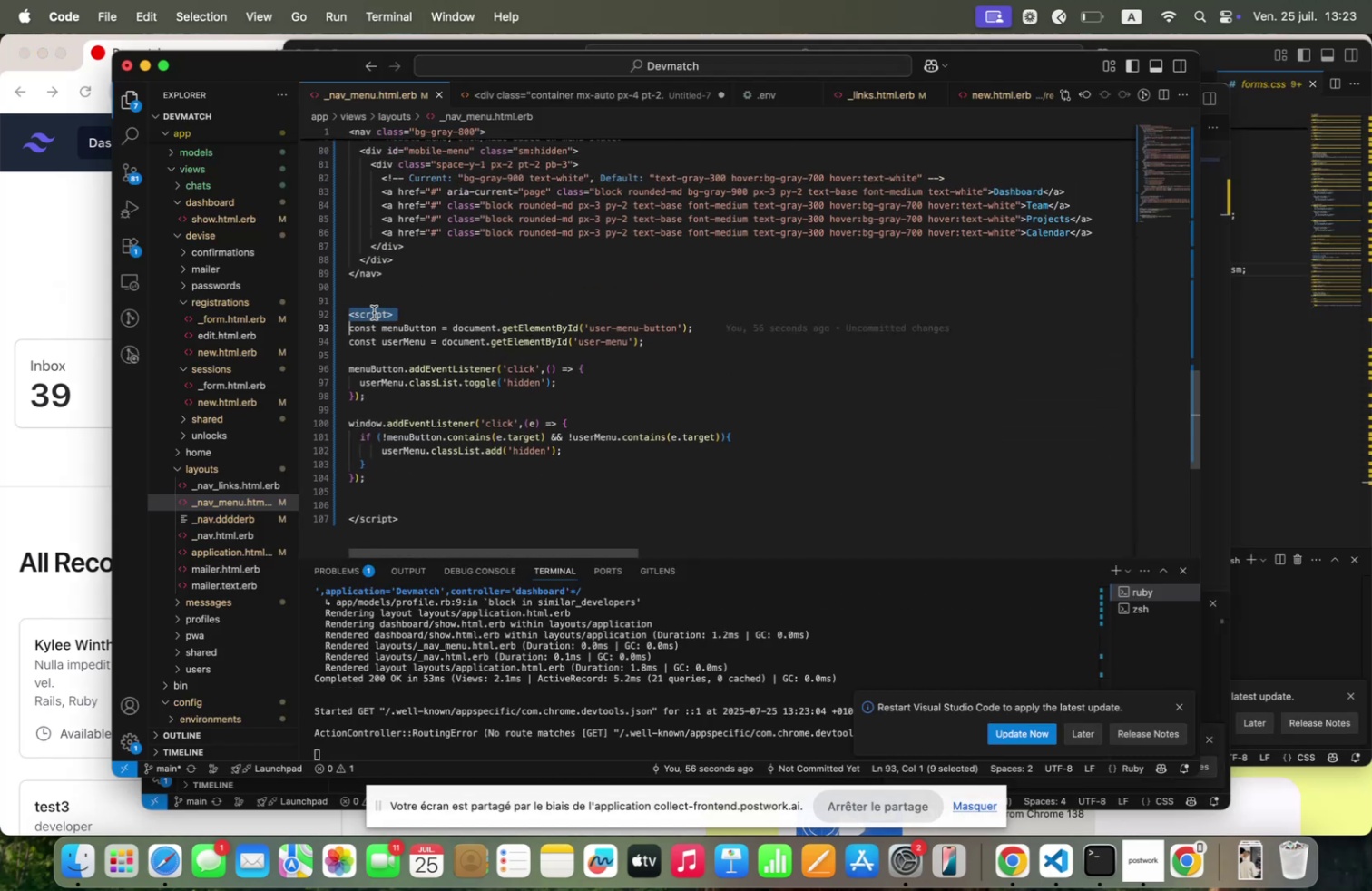 
key(Meta+V)
 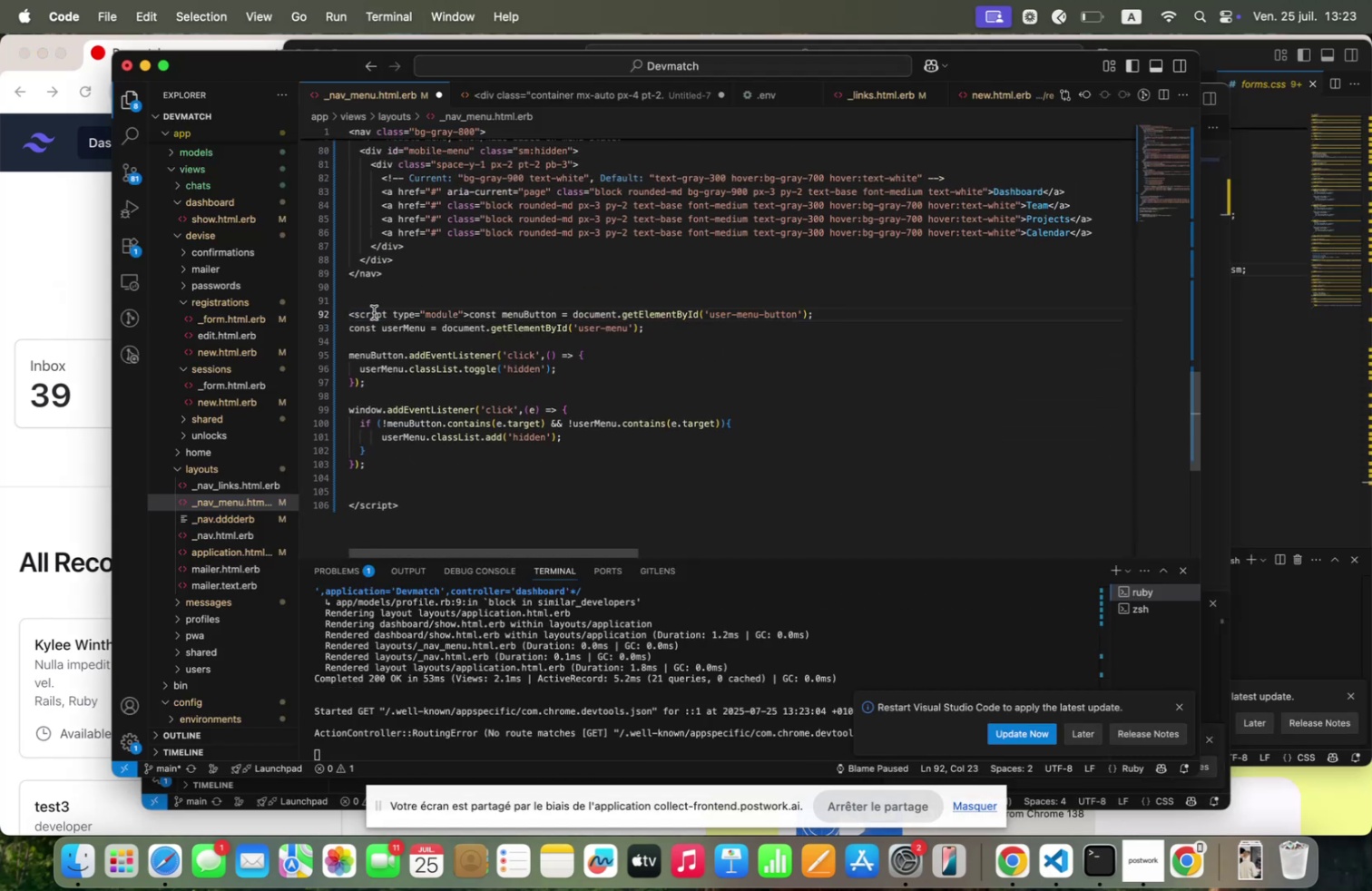 
key(Enter)
 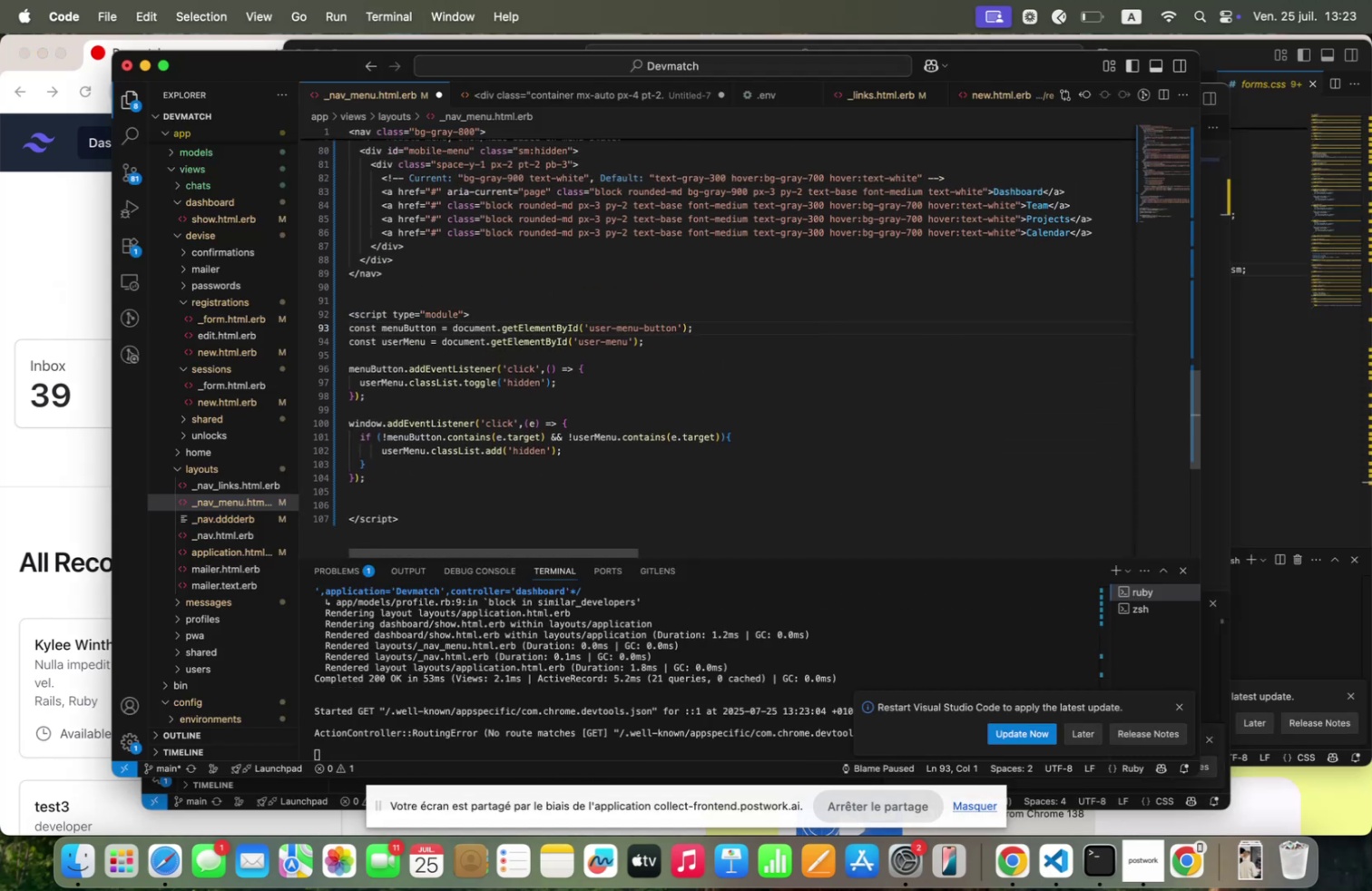 
hold_key(key=CommandLeft, duration=0.88)
 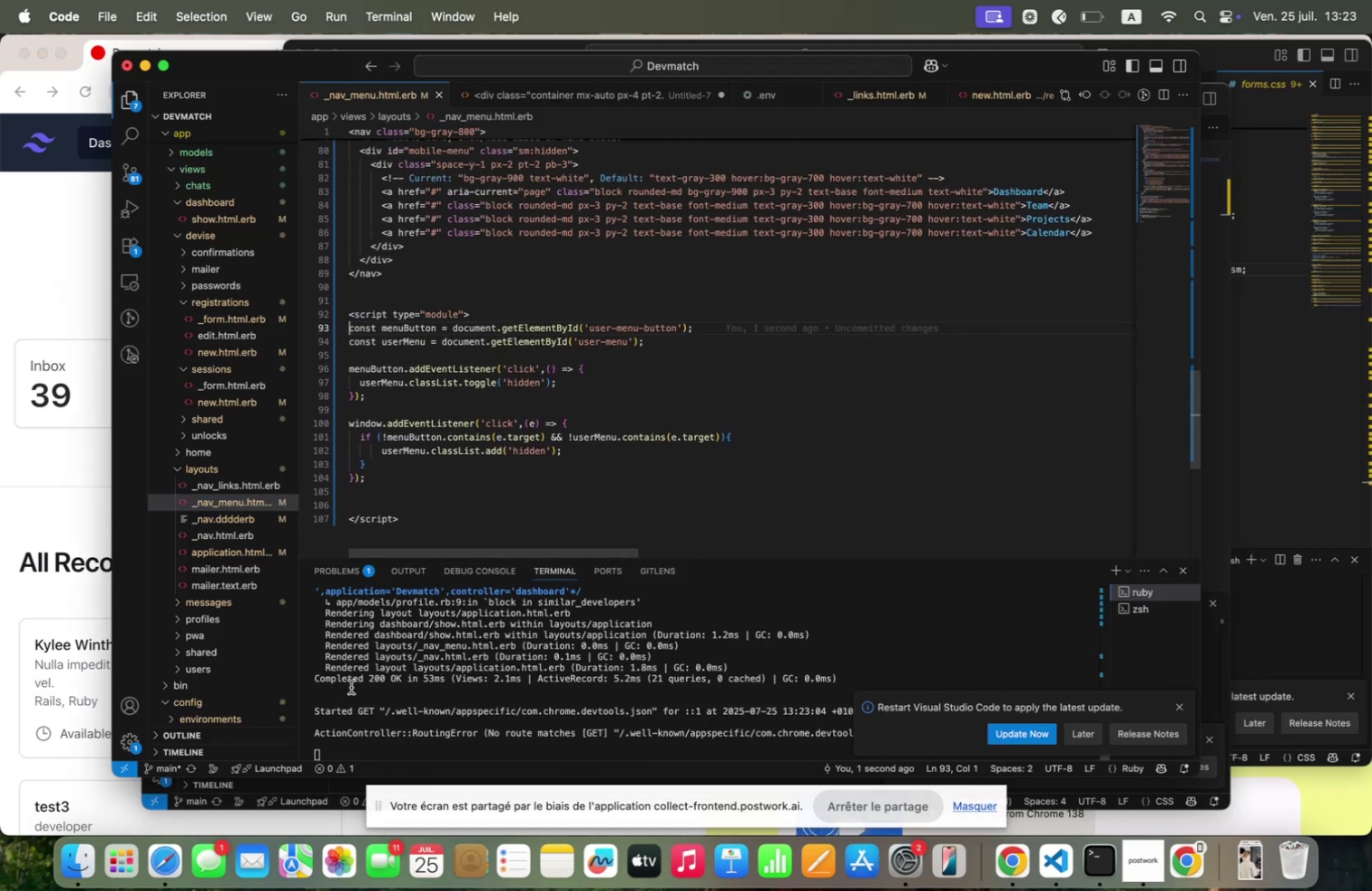 
hold_key(key=S, duration=0.34)
 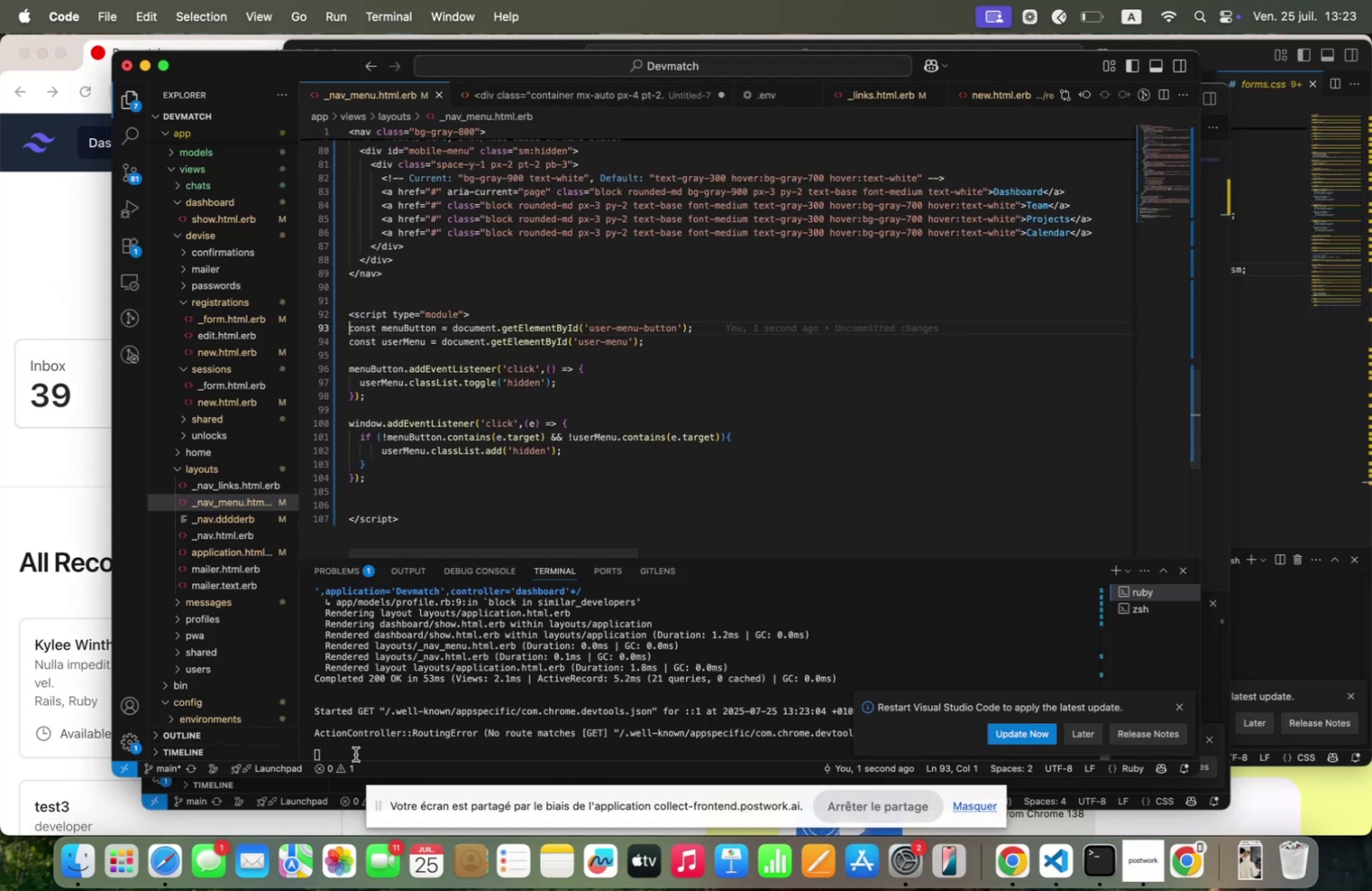 
left_click([356, 753])
 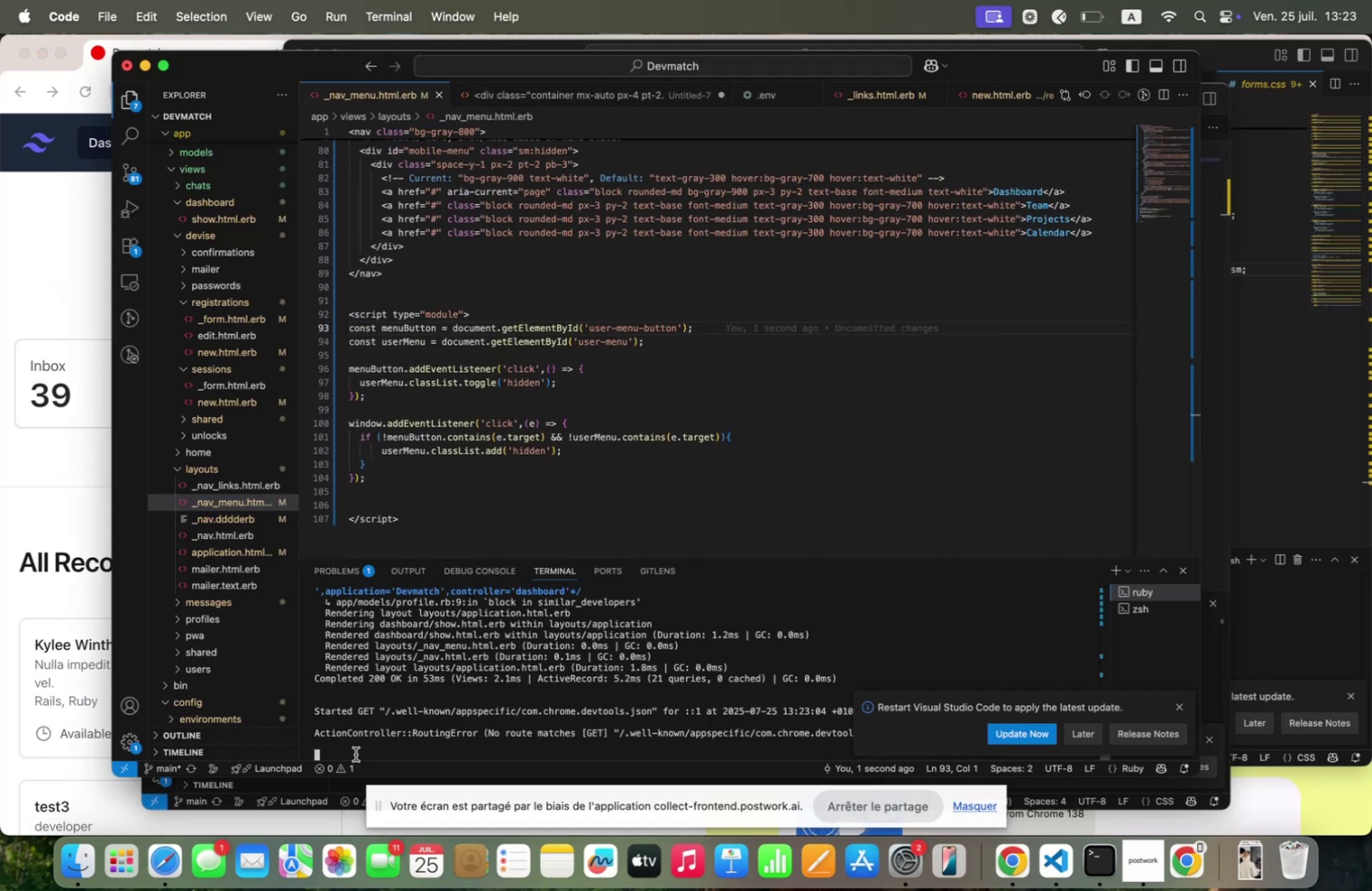 
key(Control+C)
 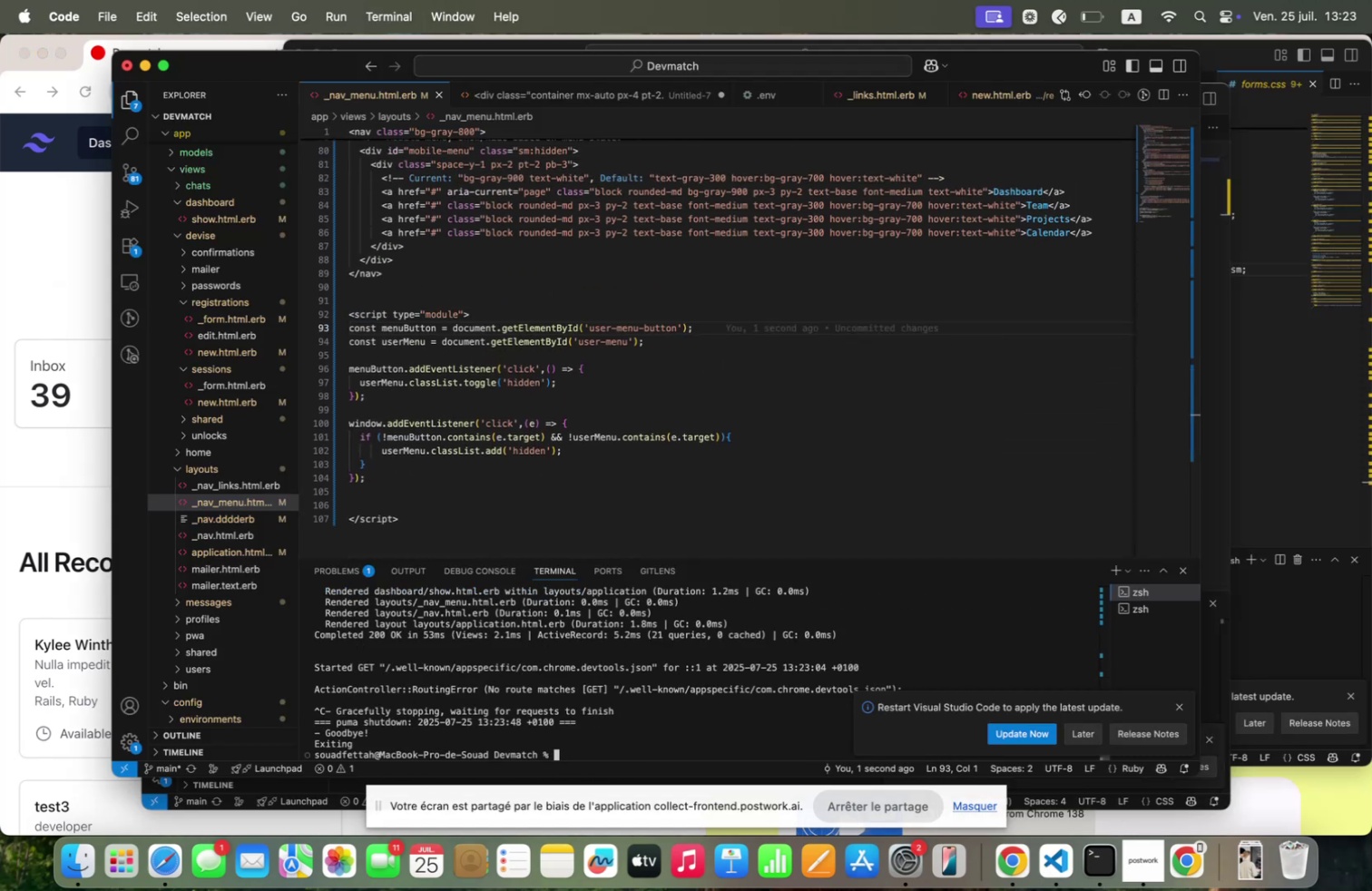 
key(ArrowUp)
 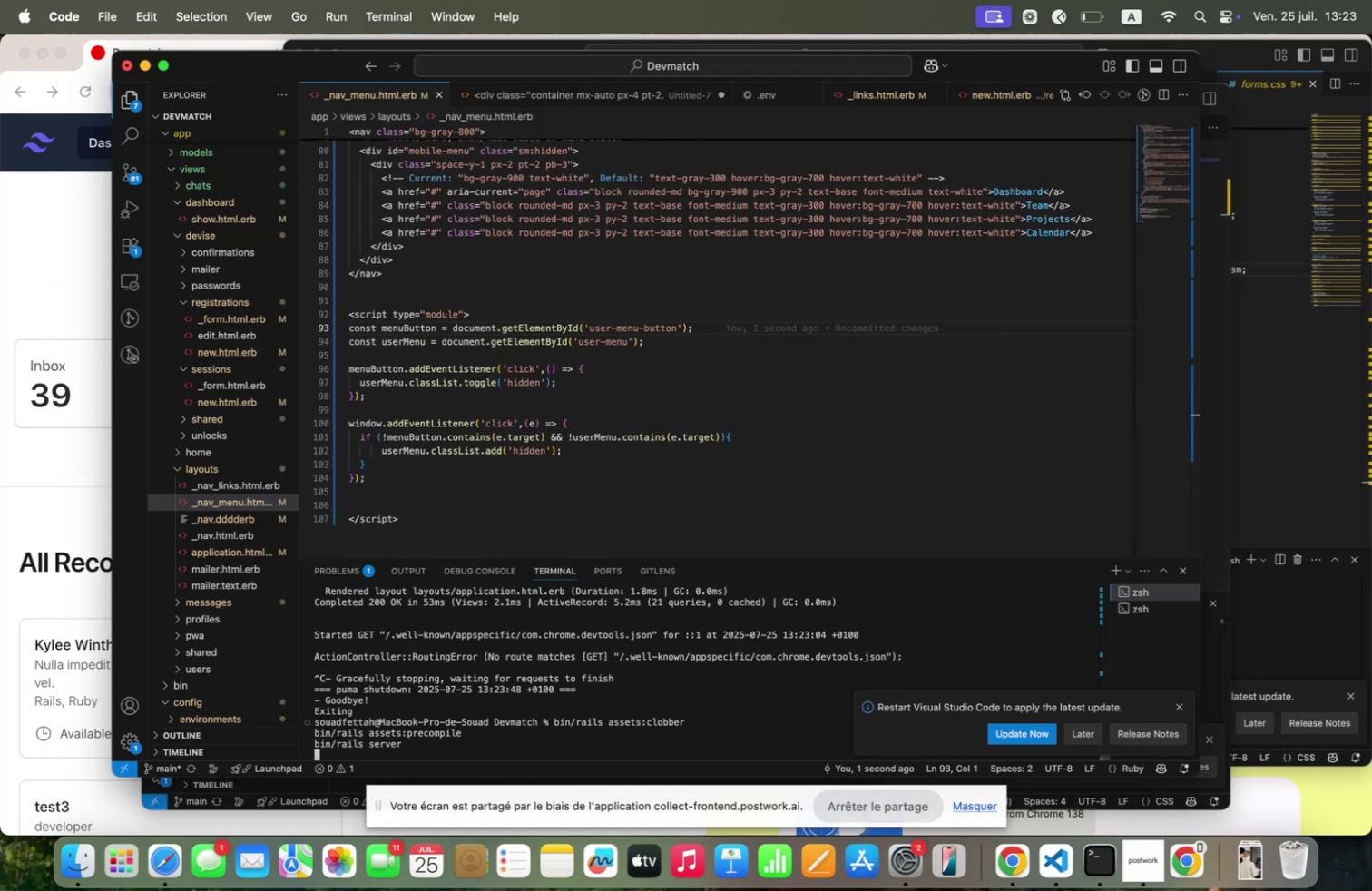 
key(Enter)
 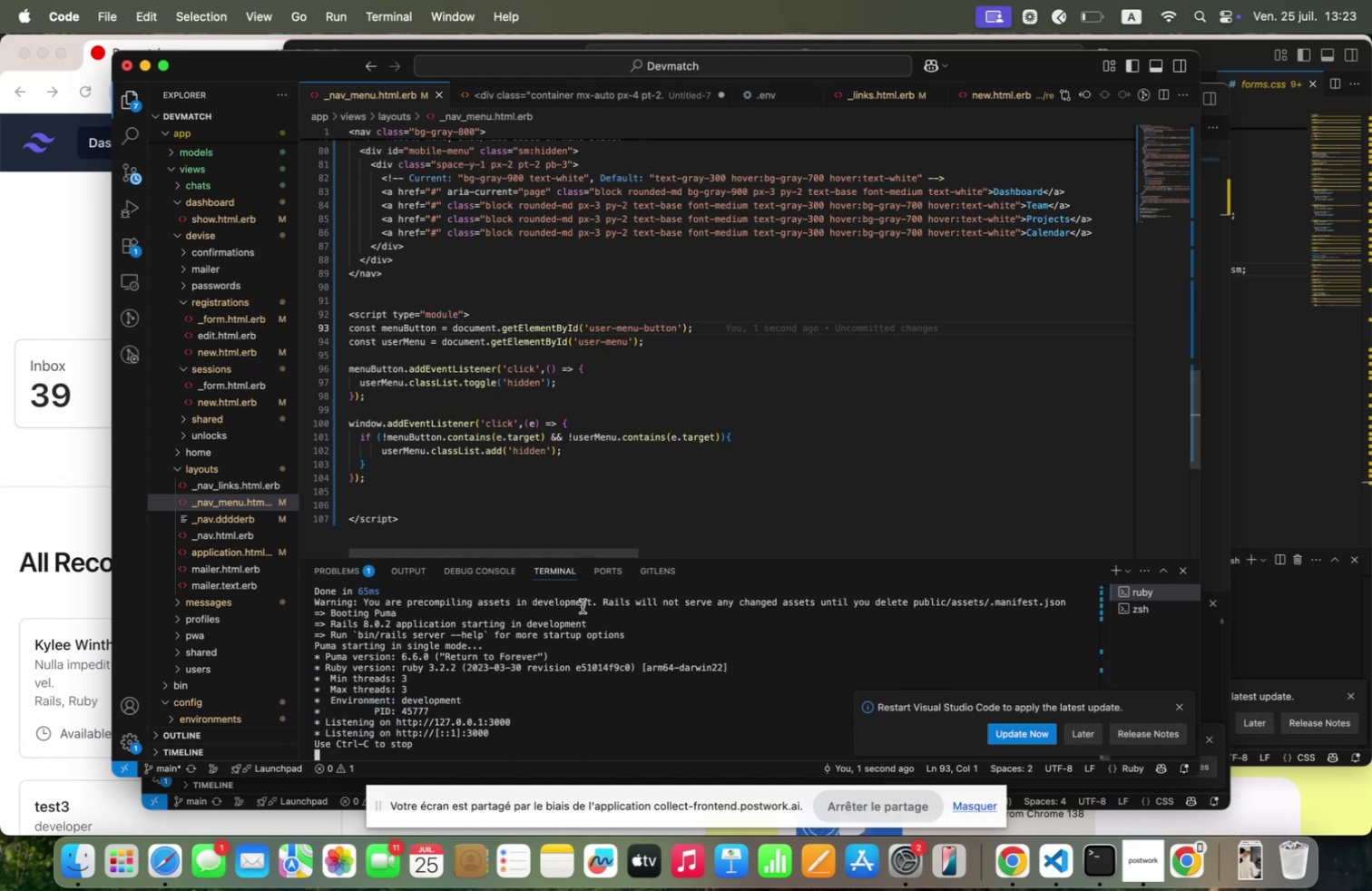 
left_click([44, 281])
 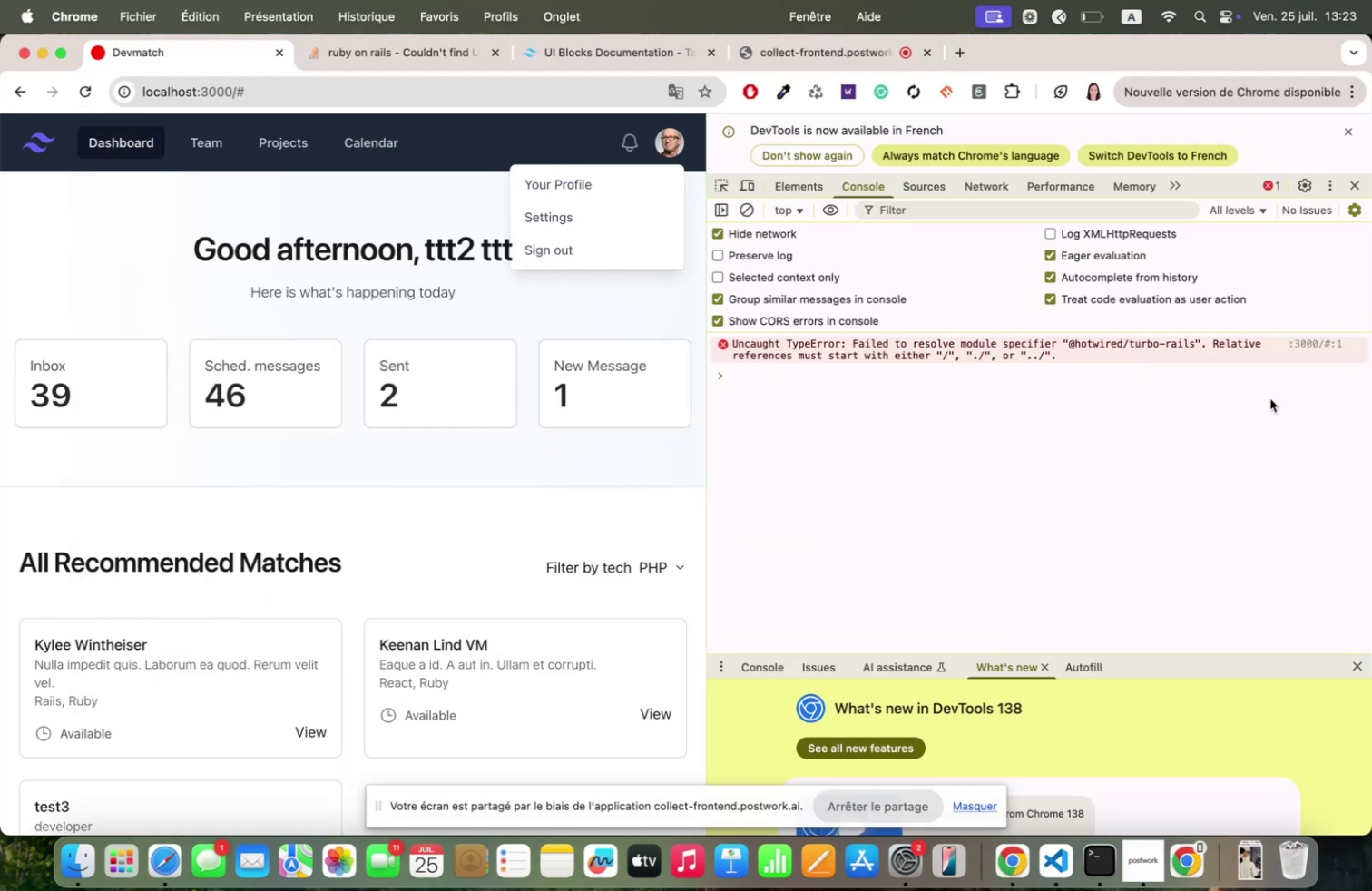 
double_click([1073, 349])
 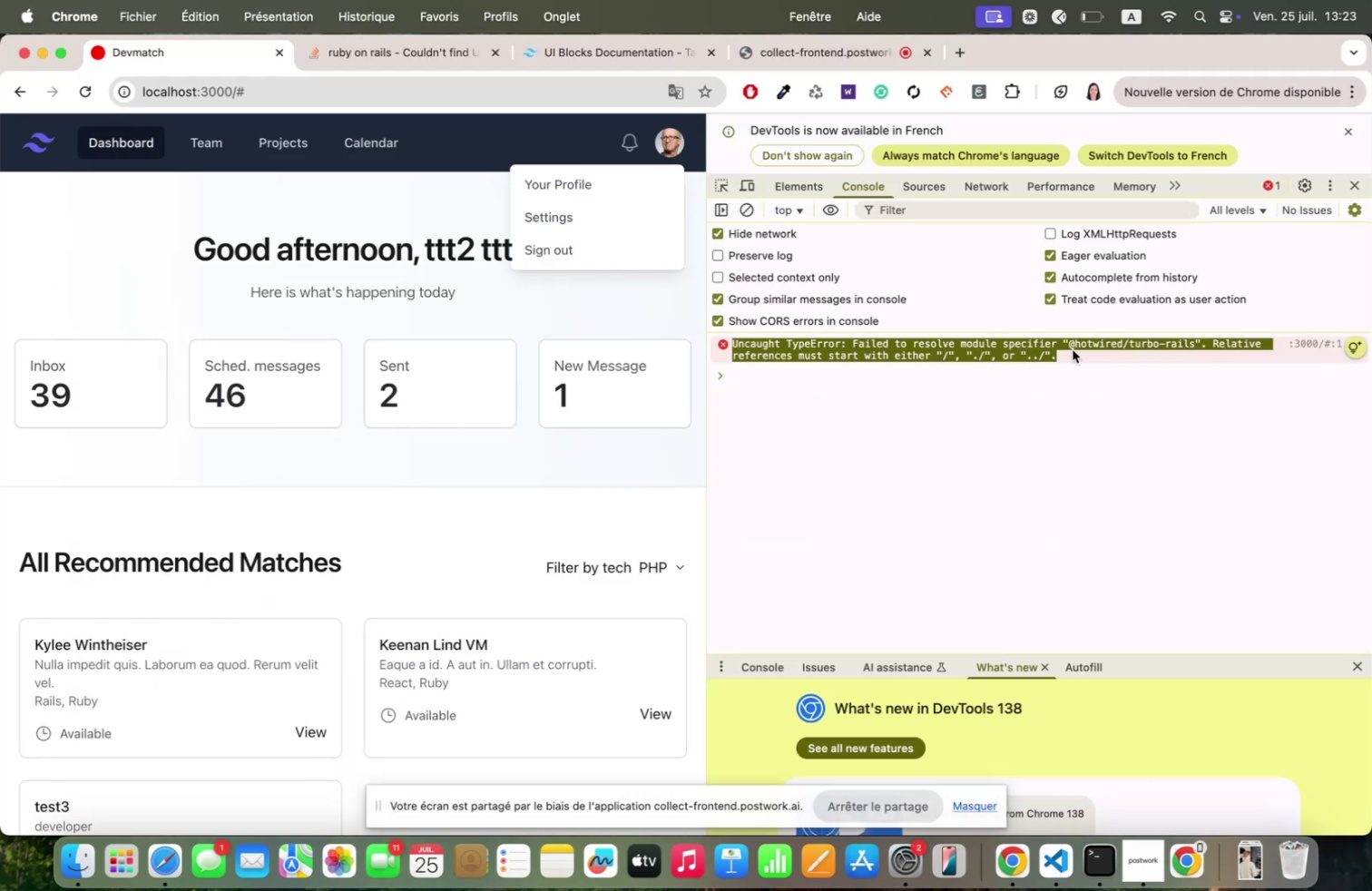 
triple_click([1073, 349])
 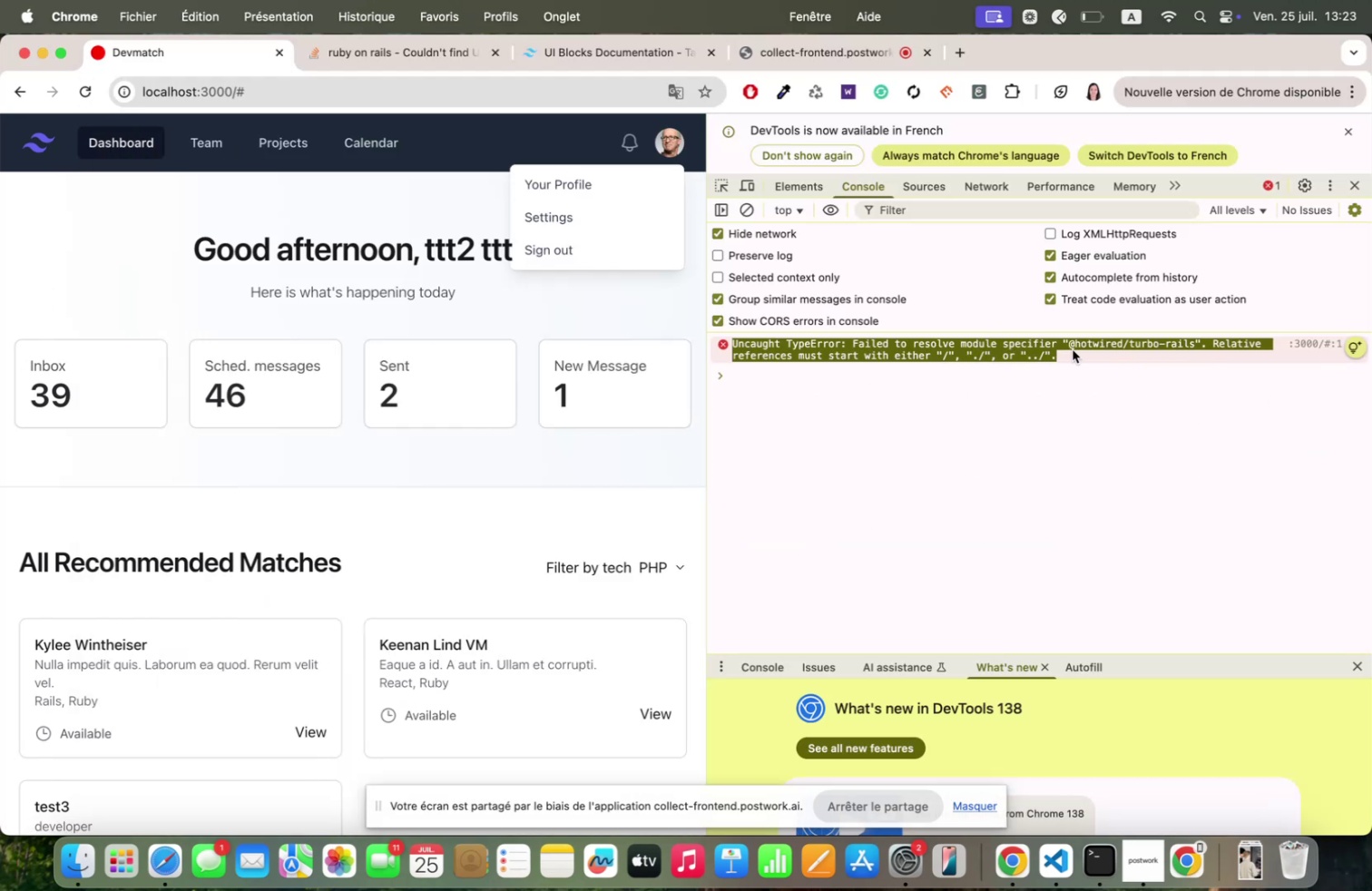 
triple_click([1073, 349])
 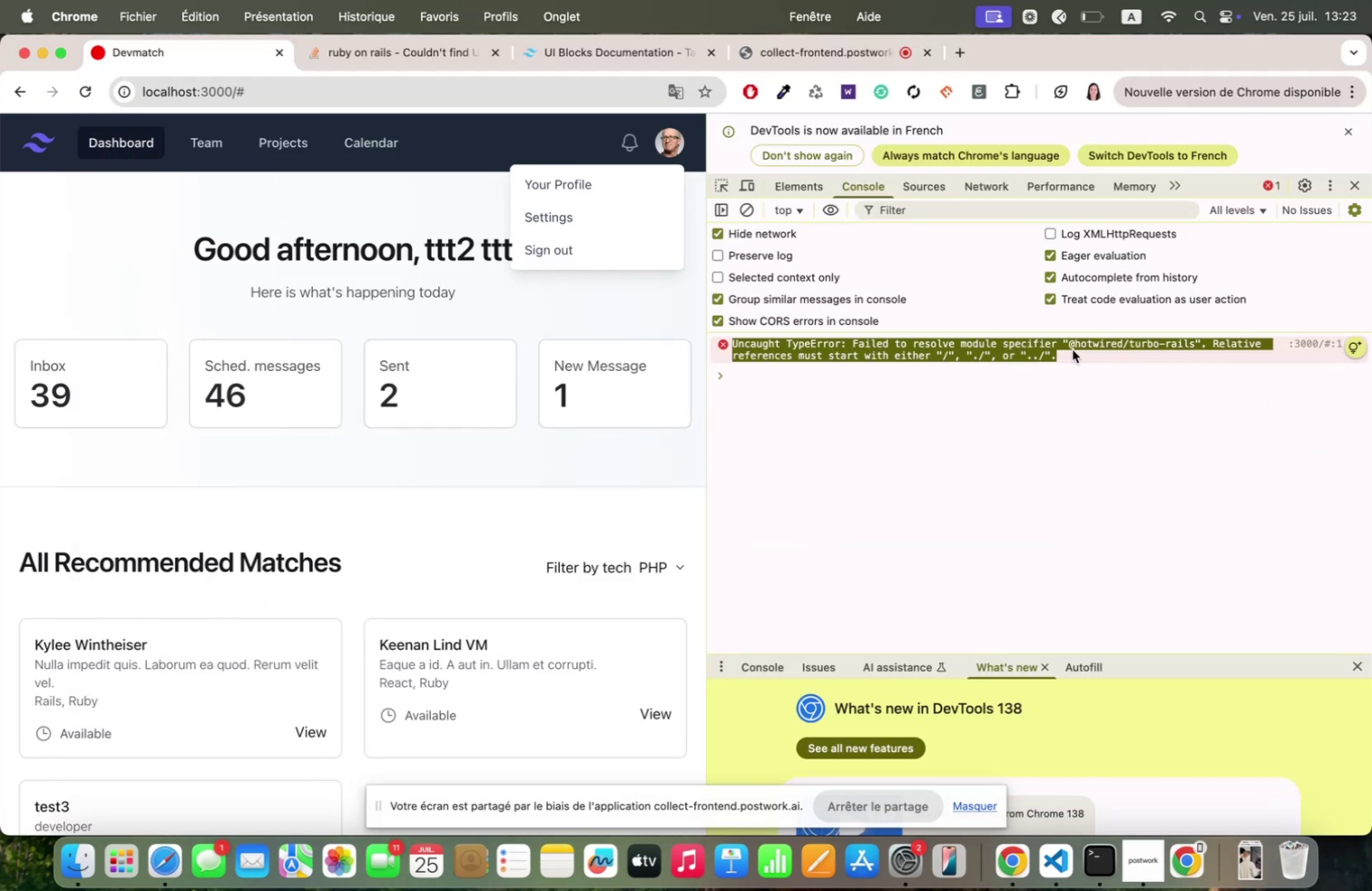 
key(Meta+C)
 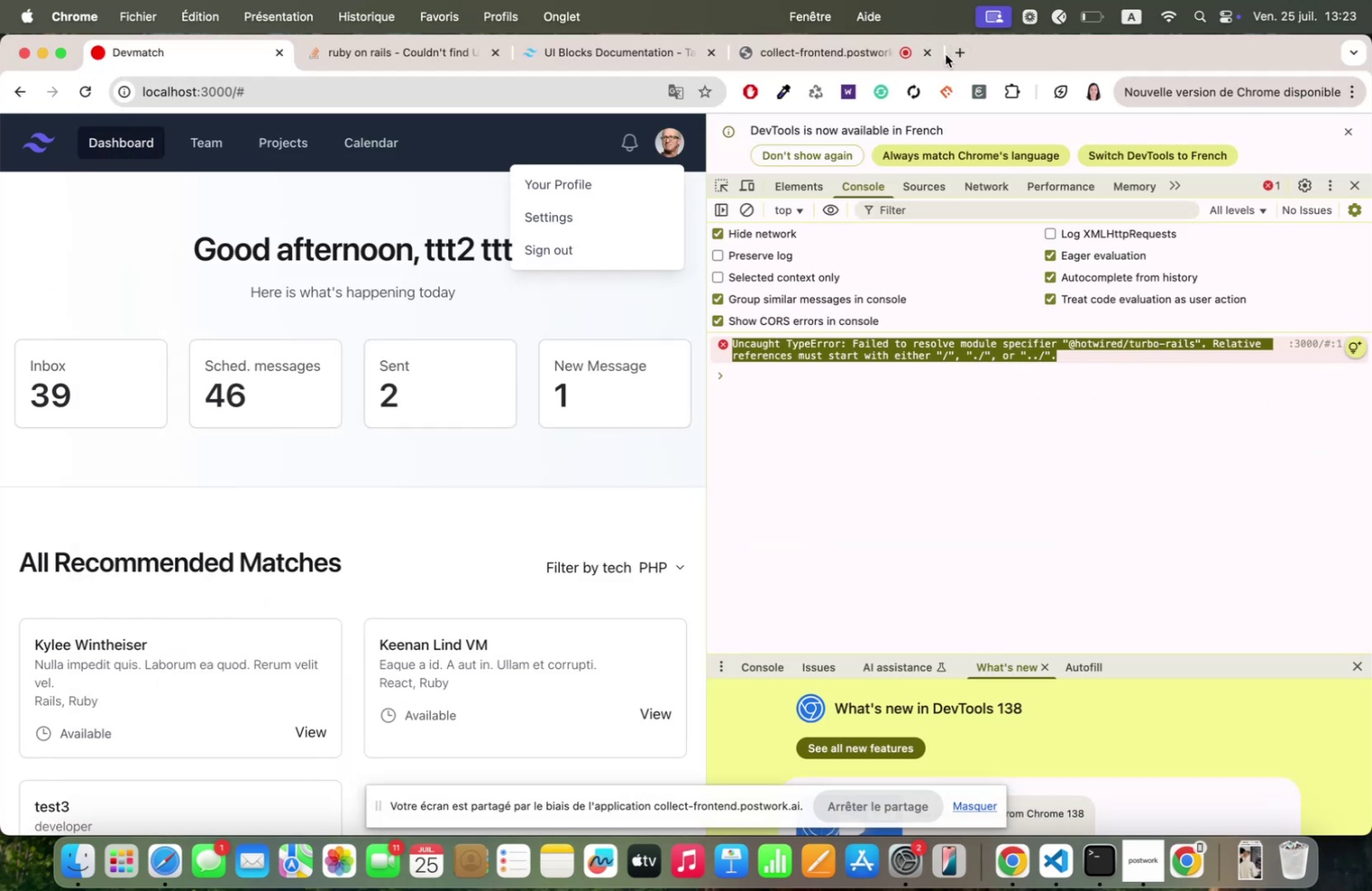 
left_click([959, 51])
 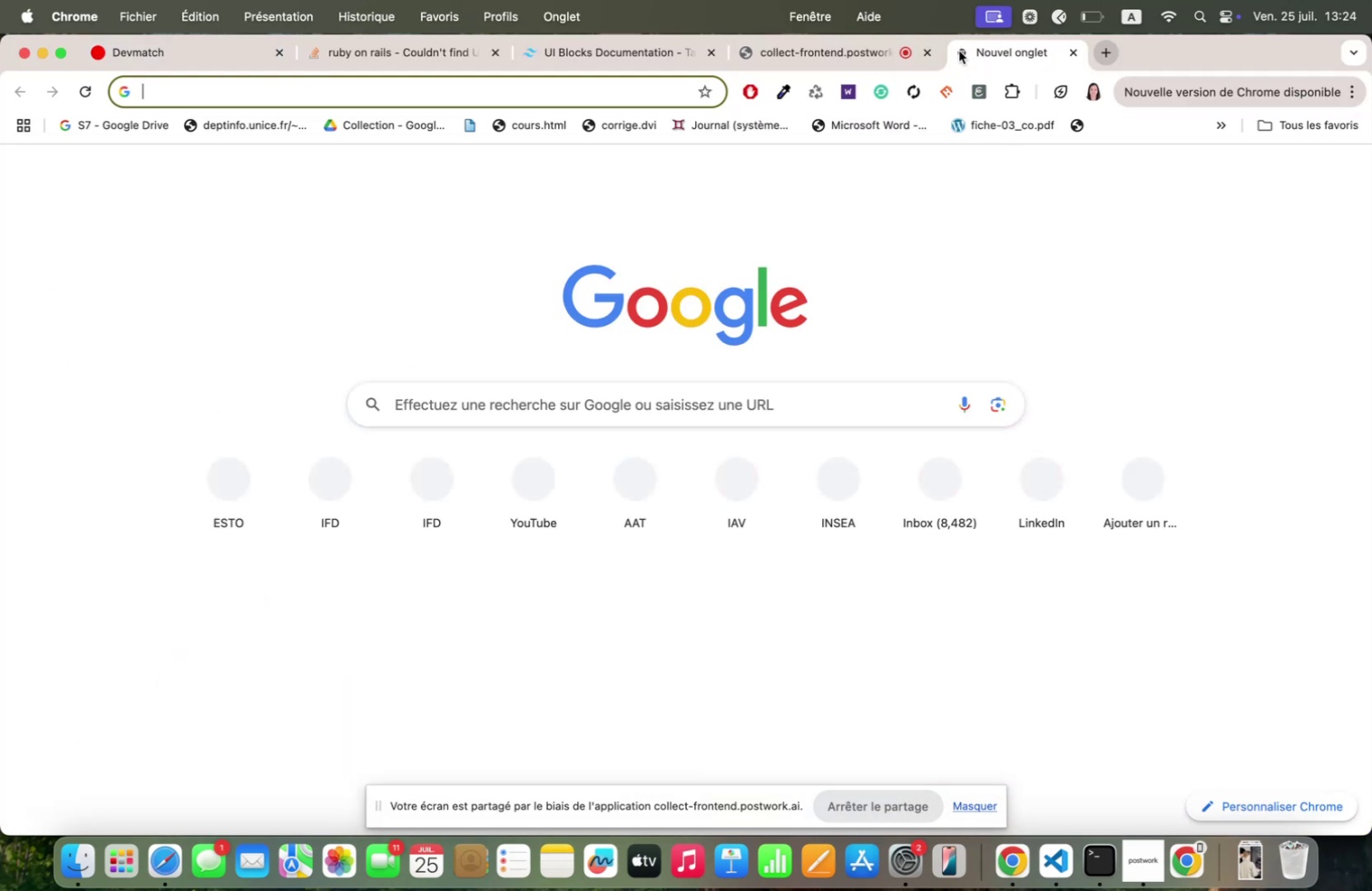 
key(Meta+V)
 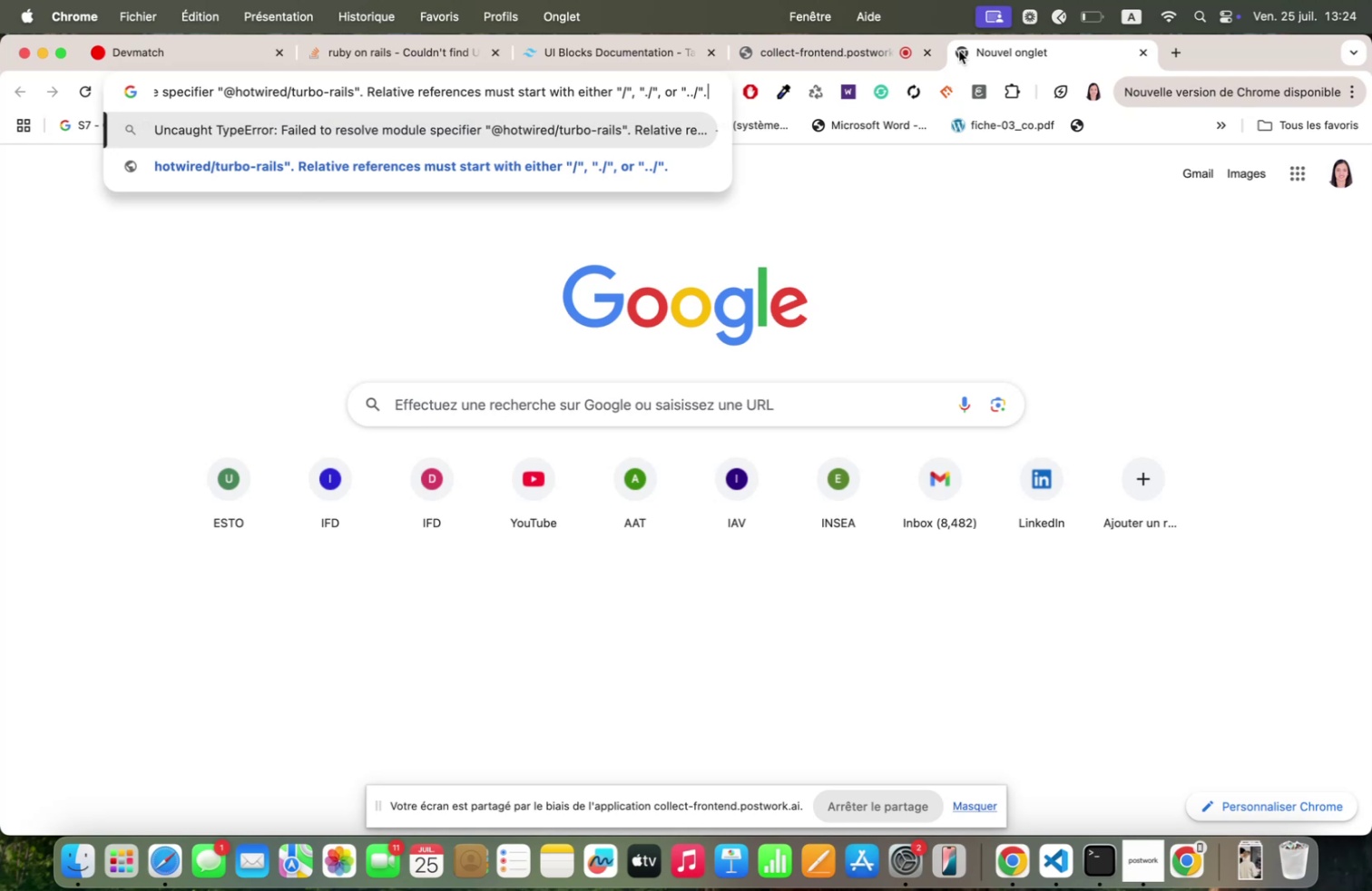 
key(Enter)
 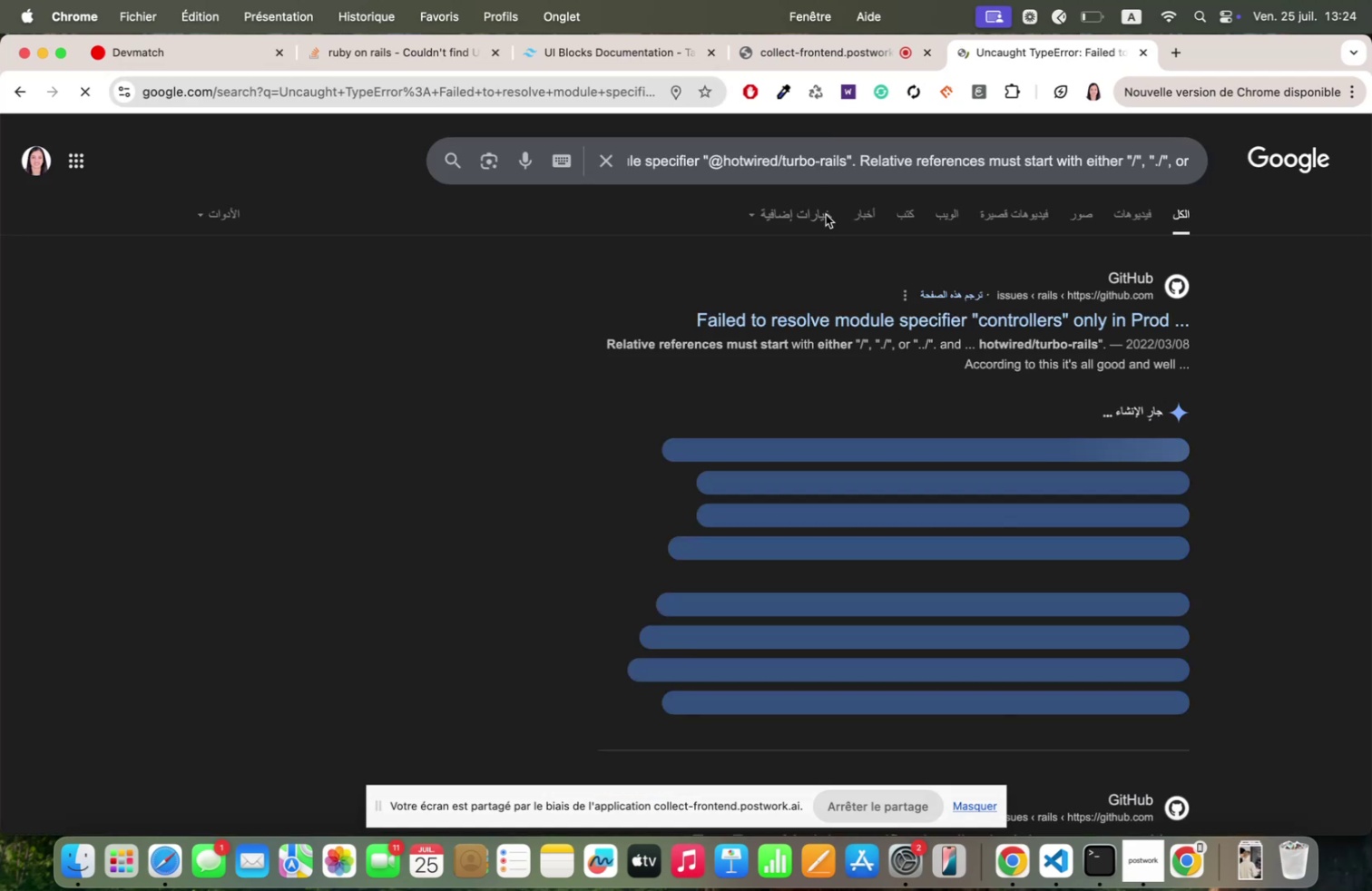 
mouse_move([883, 321])
 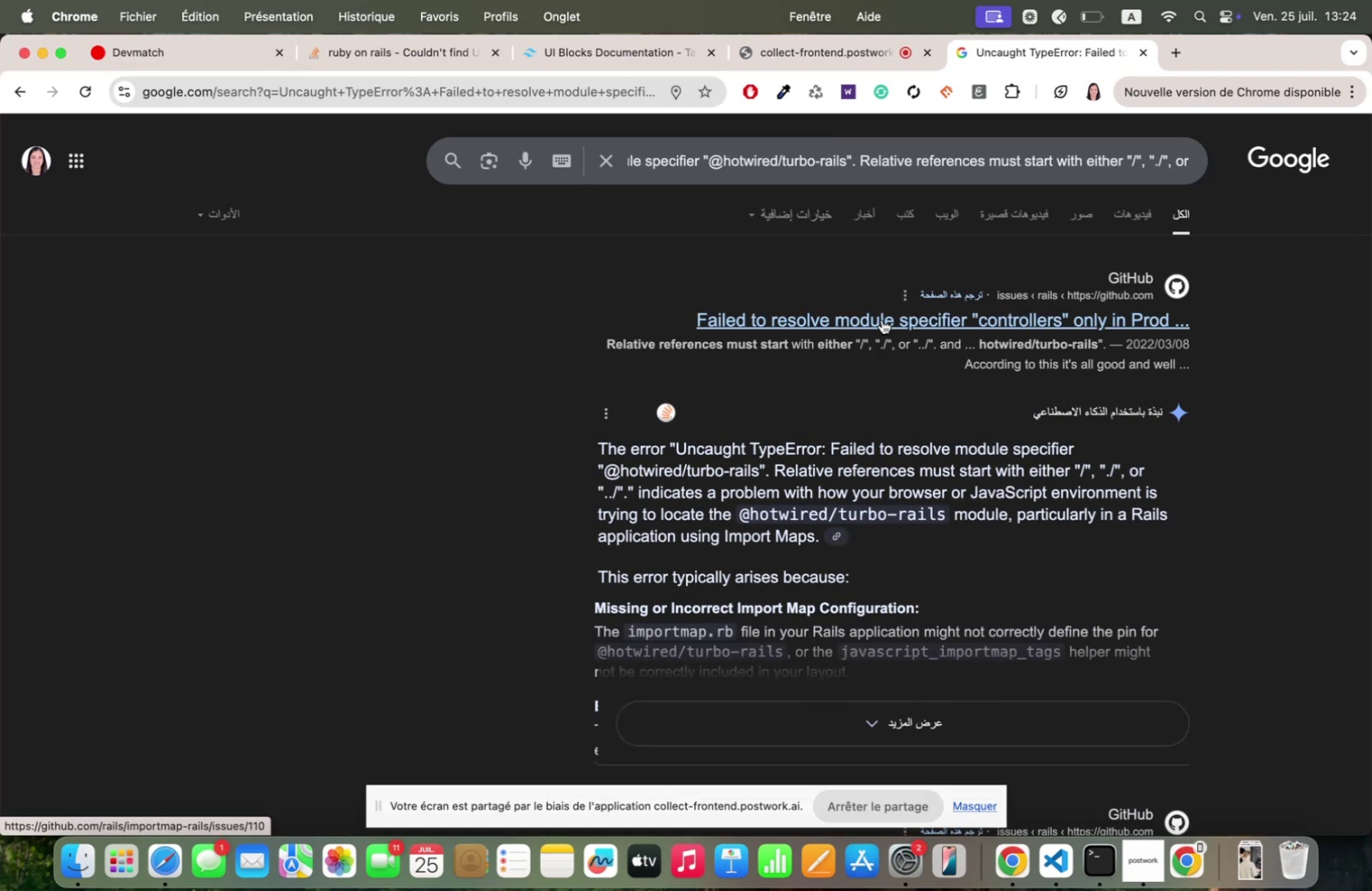 
left_click([882, 319])
 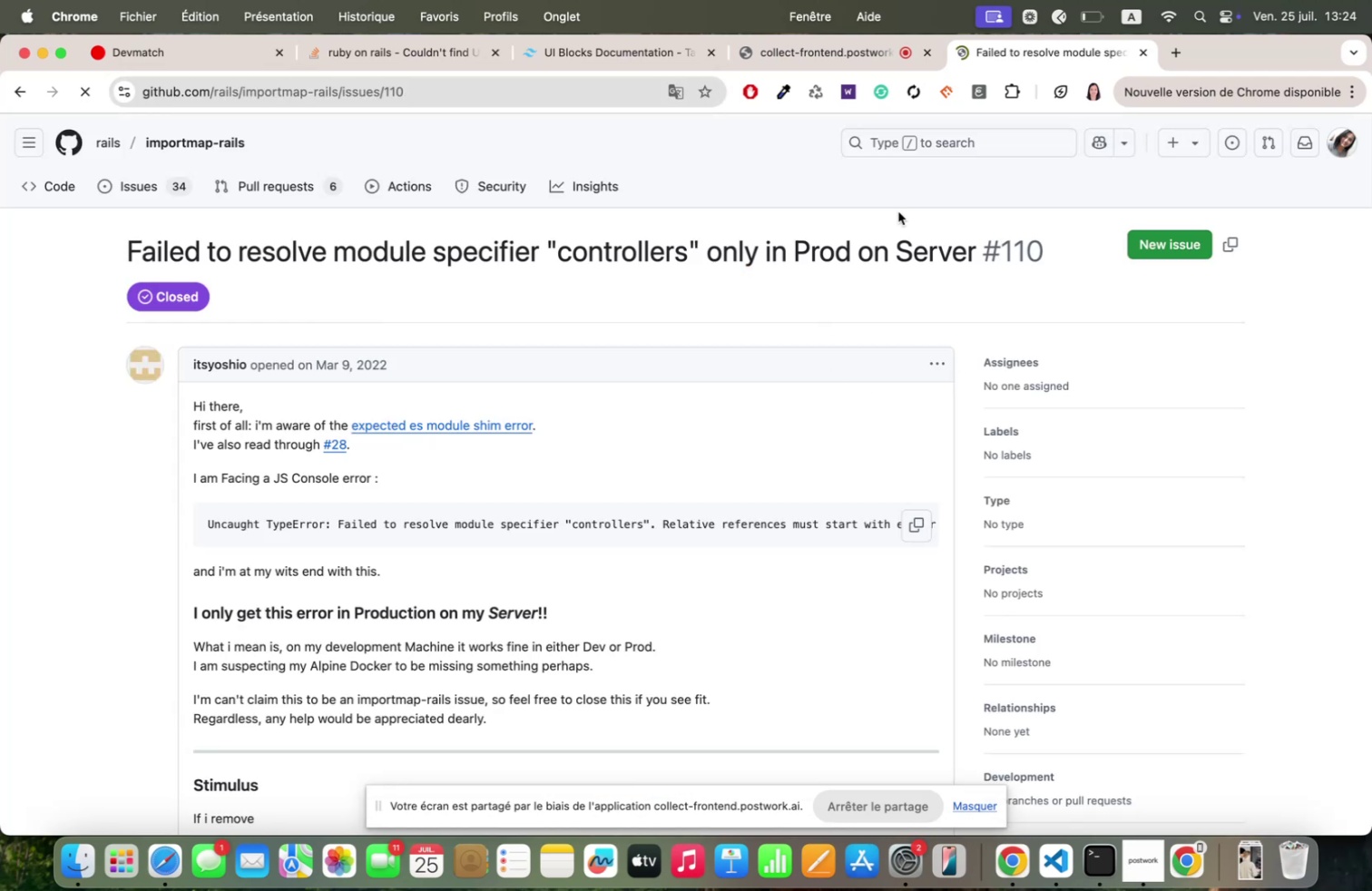 
scroll: coordinate [739, 307], scroll_direction: down, amount: 16.0
 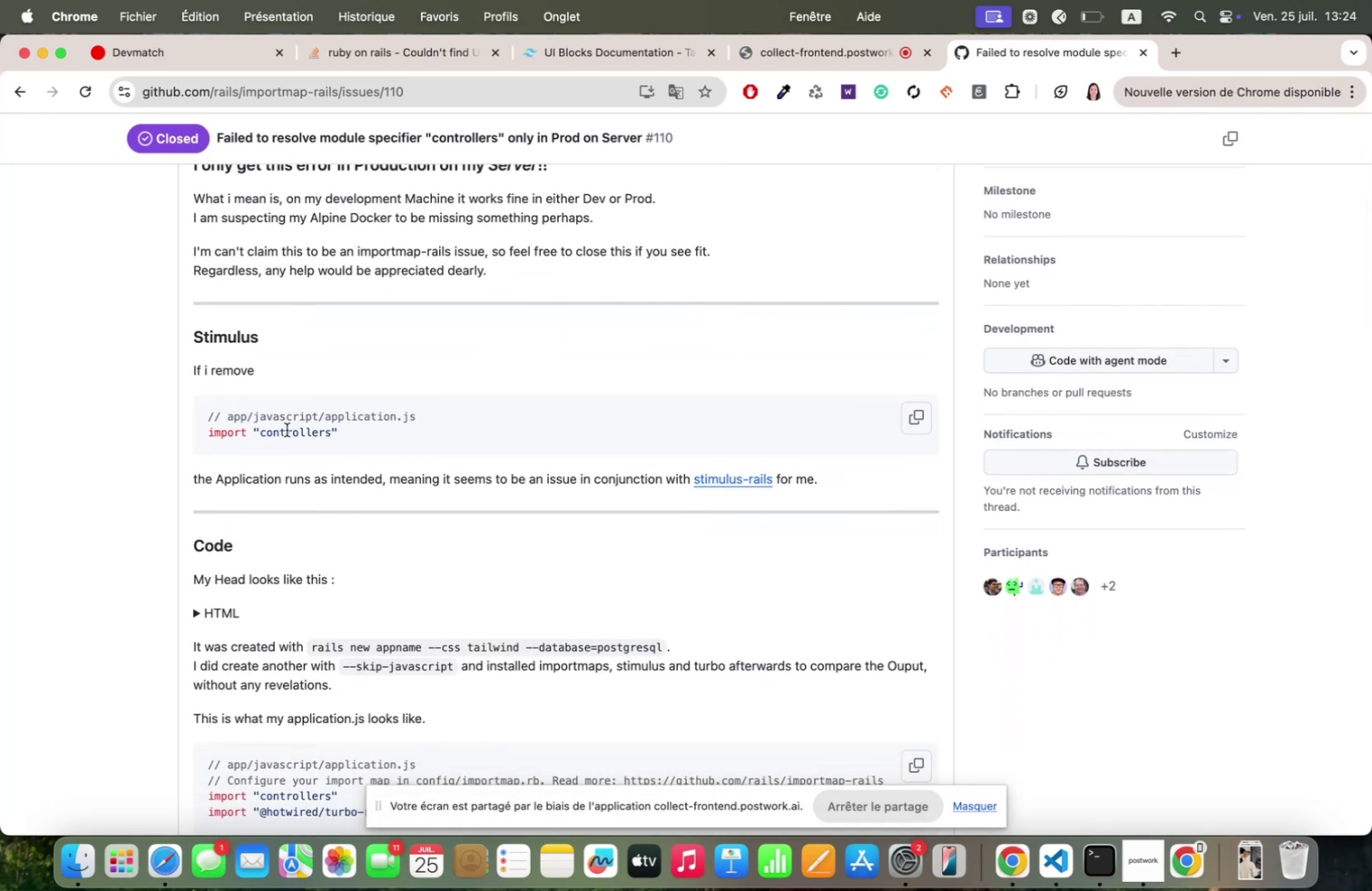 
double_click([286, 427])
 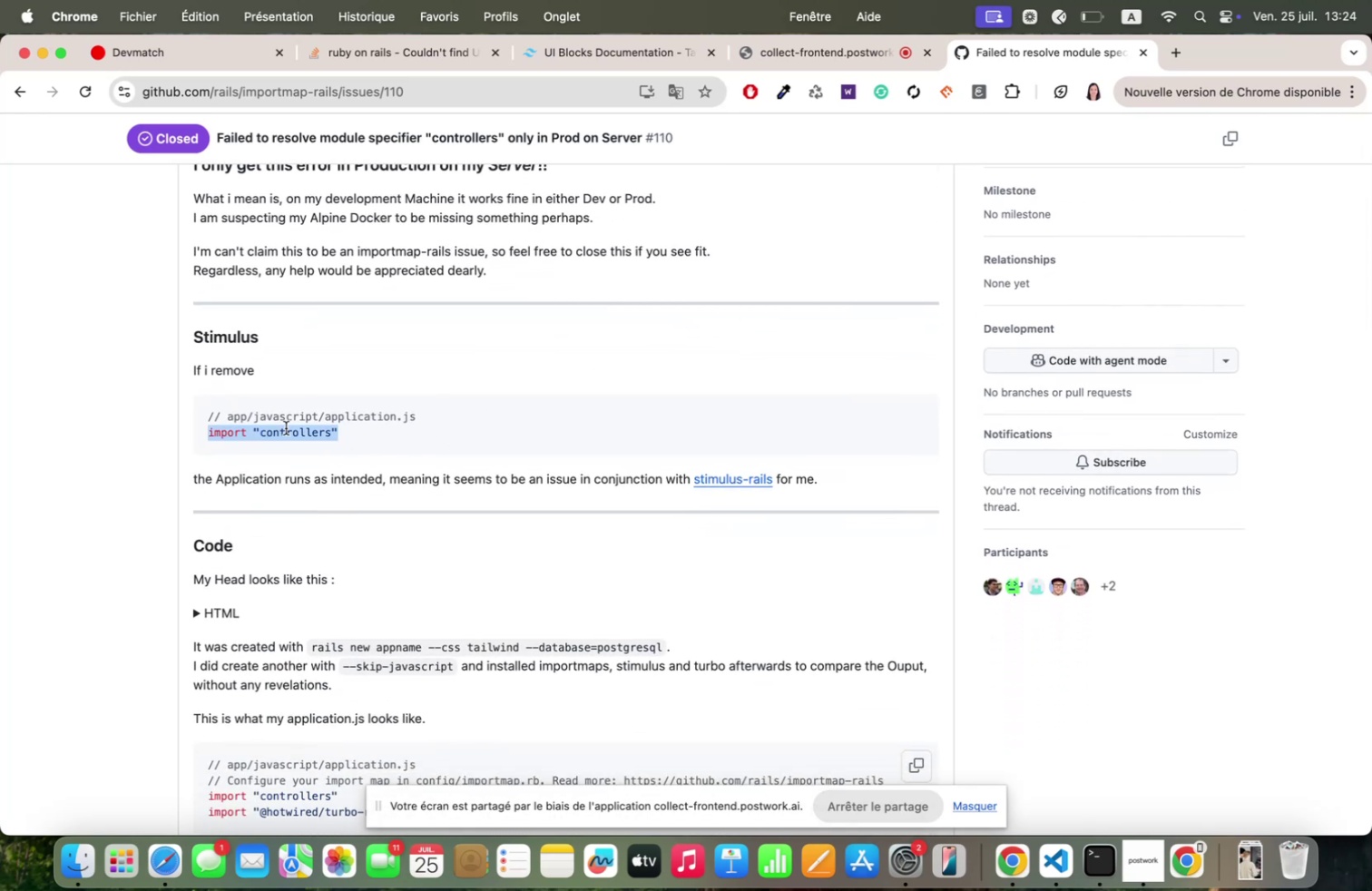 
triple_click([286, 427])
 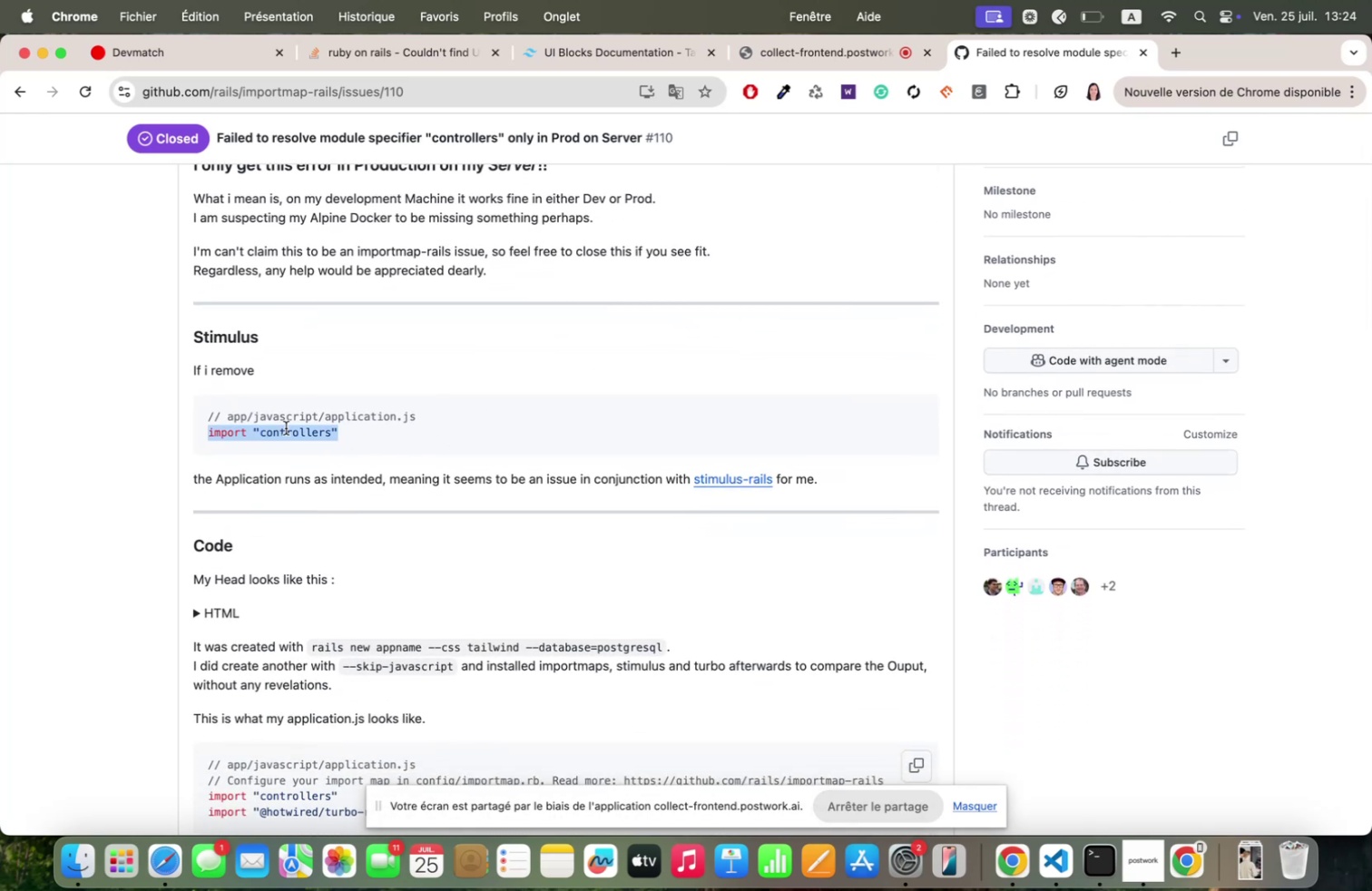 
key(Meta+C)
 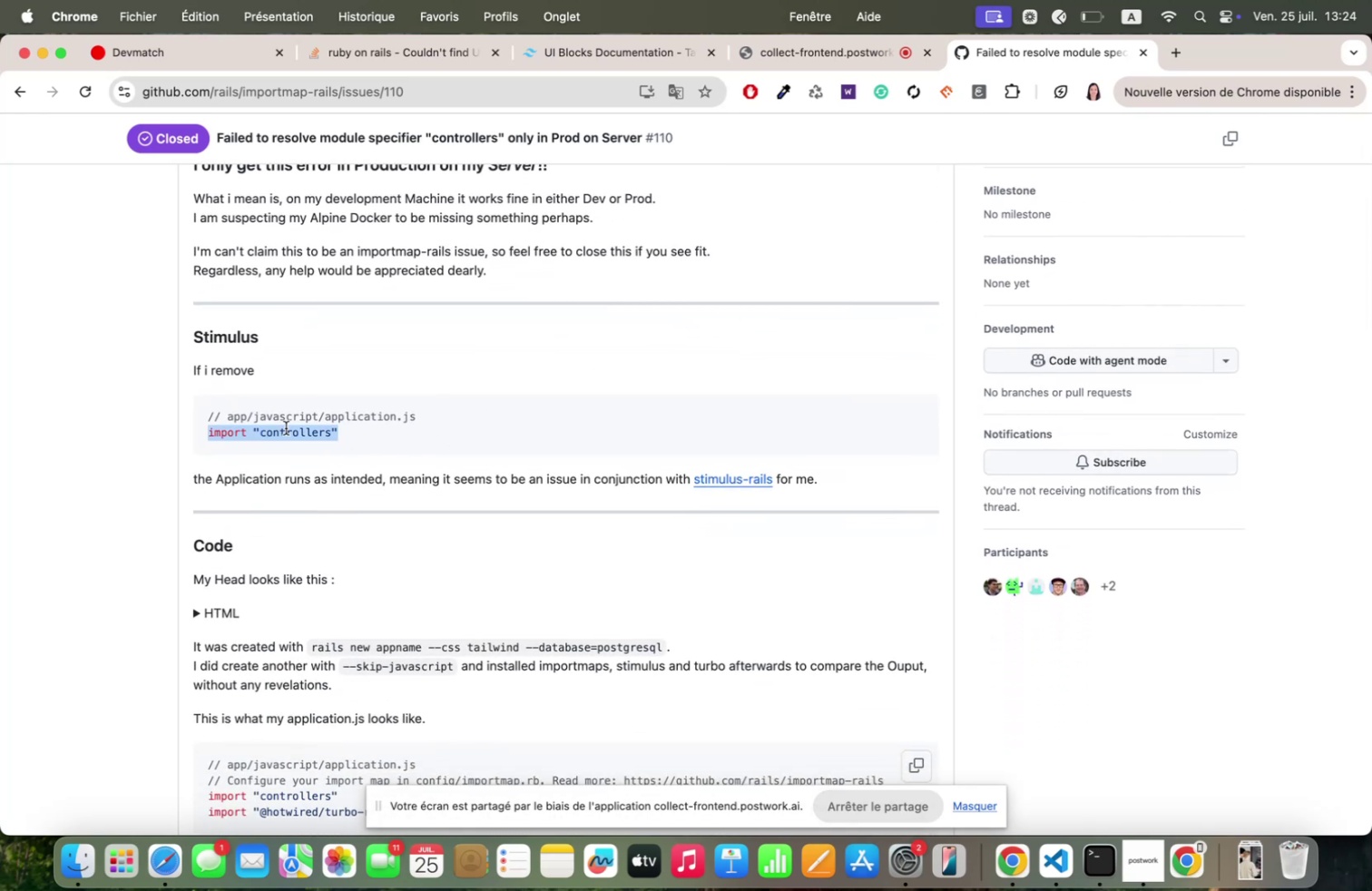 
key(Meta+C)
 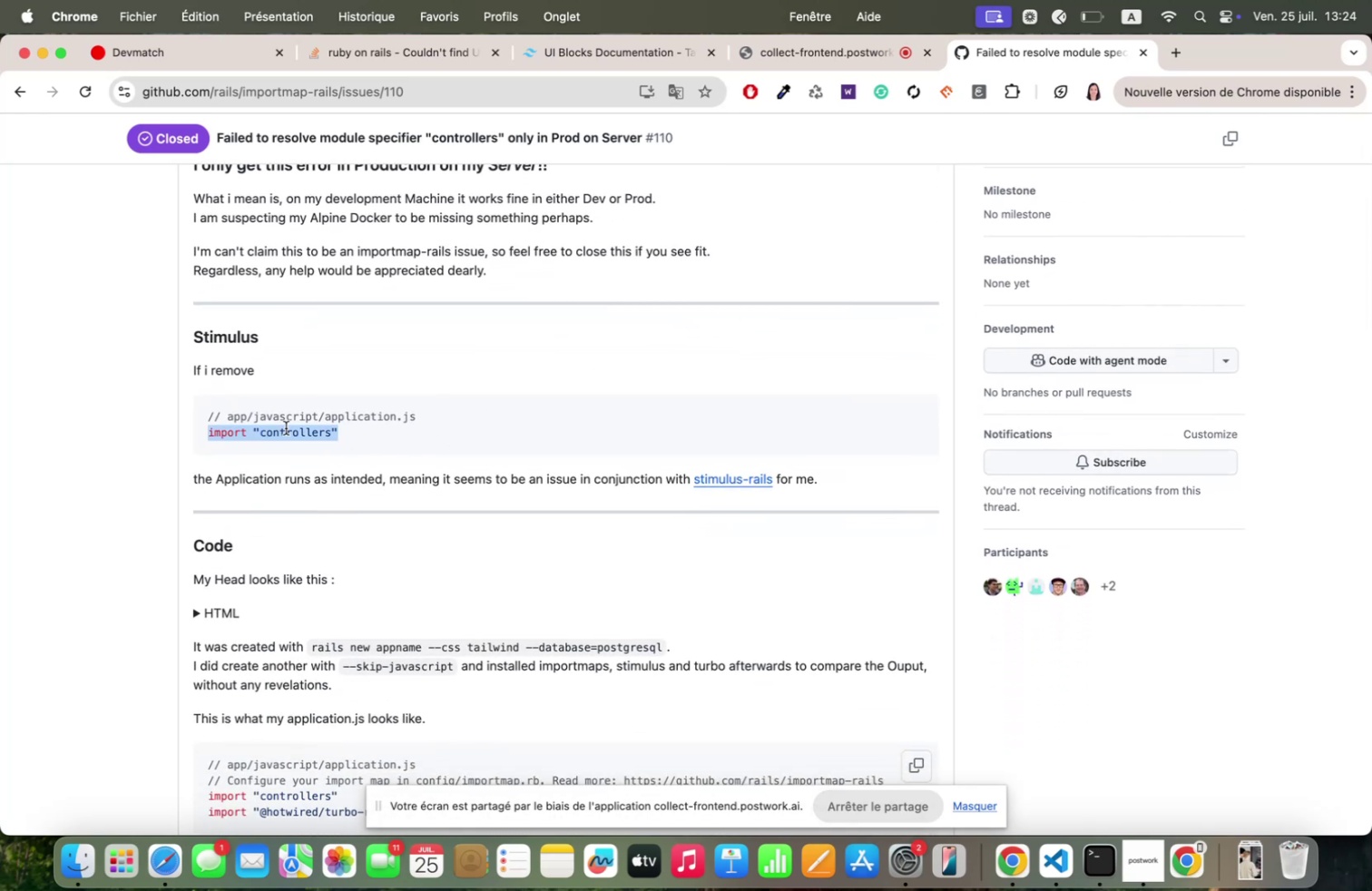 
scroll: coordinate [286, 427], scroll_direction: down, amount: 36.0
 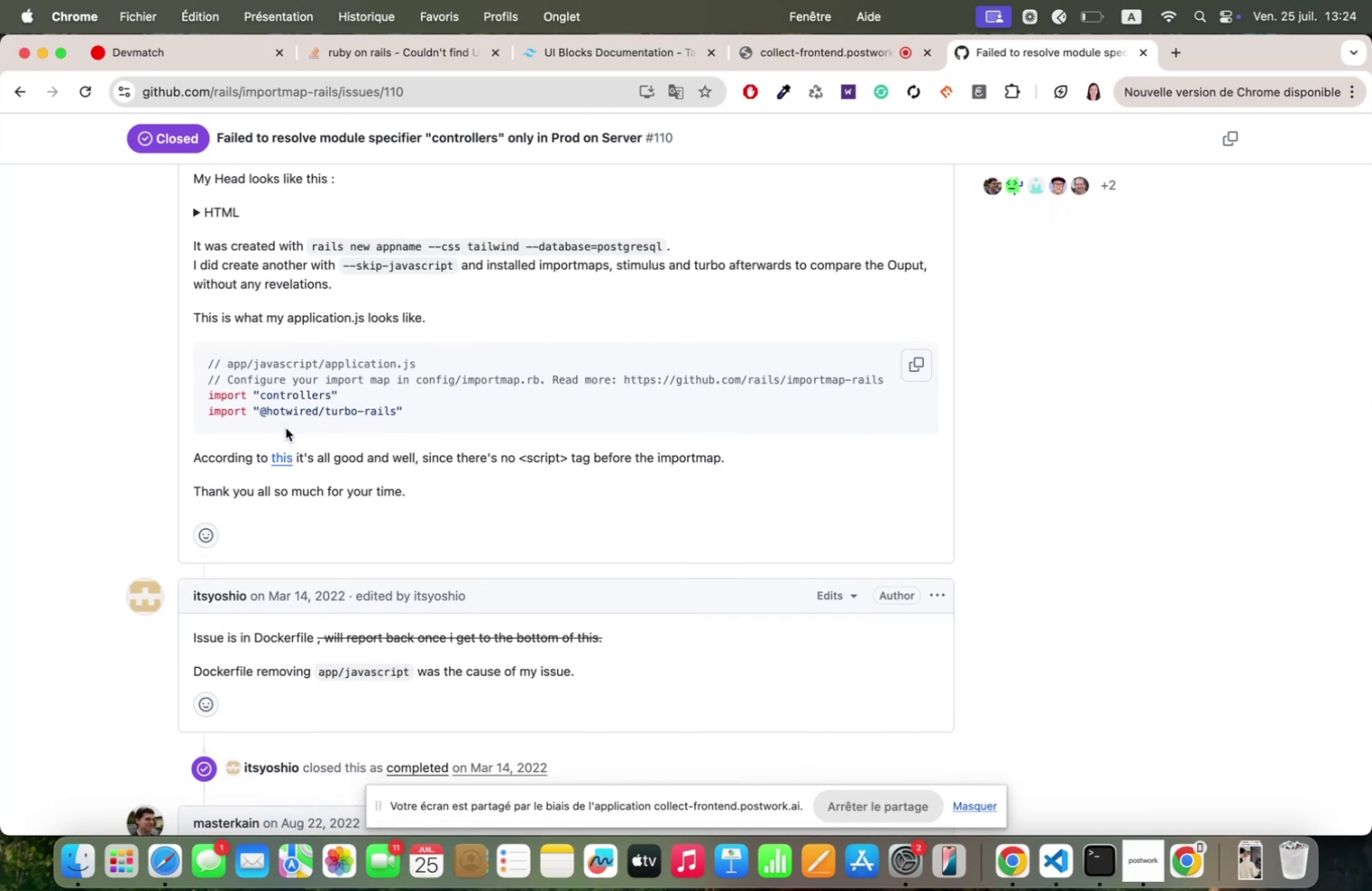 
wait(5.99)
 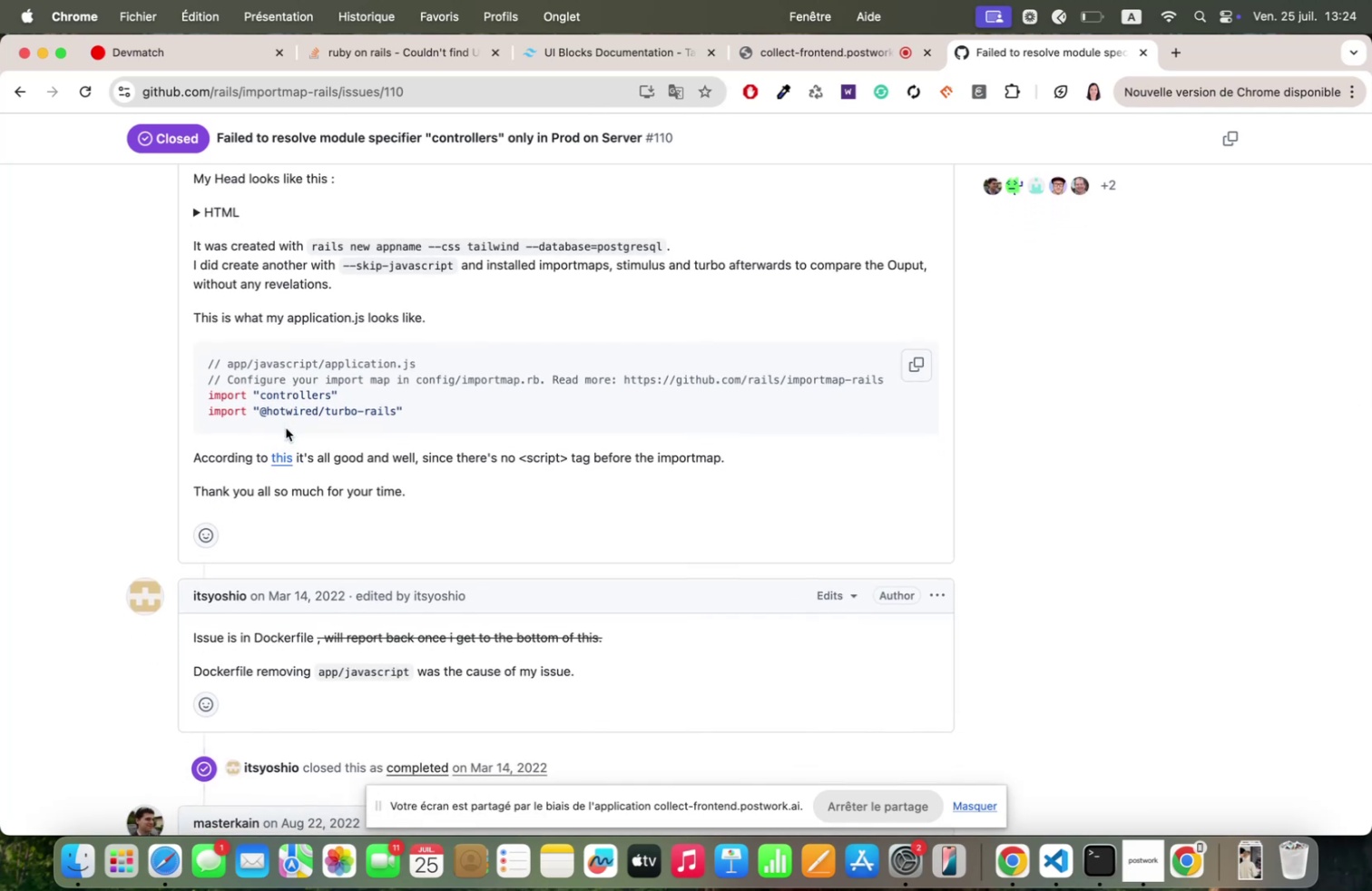 
scroll: coordinate [286, 427], scroll_direction: down, amount: 4.0
 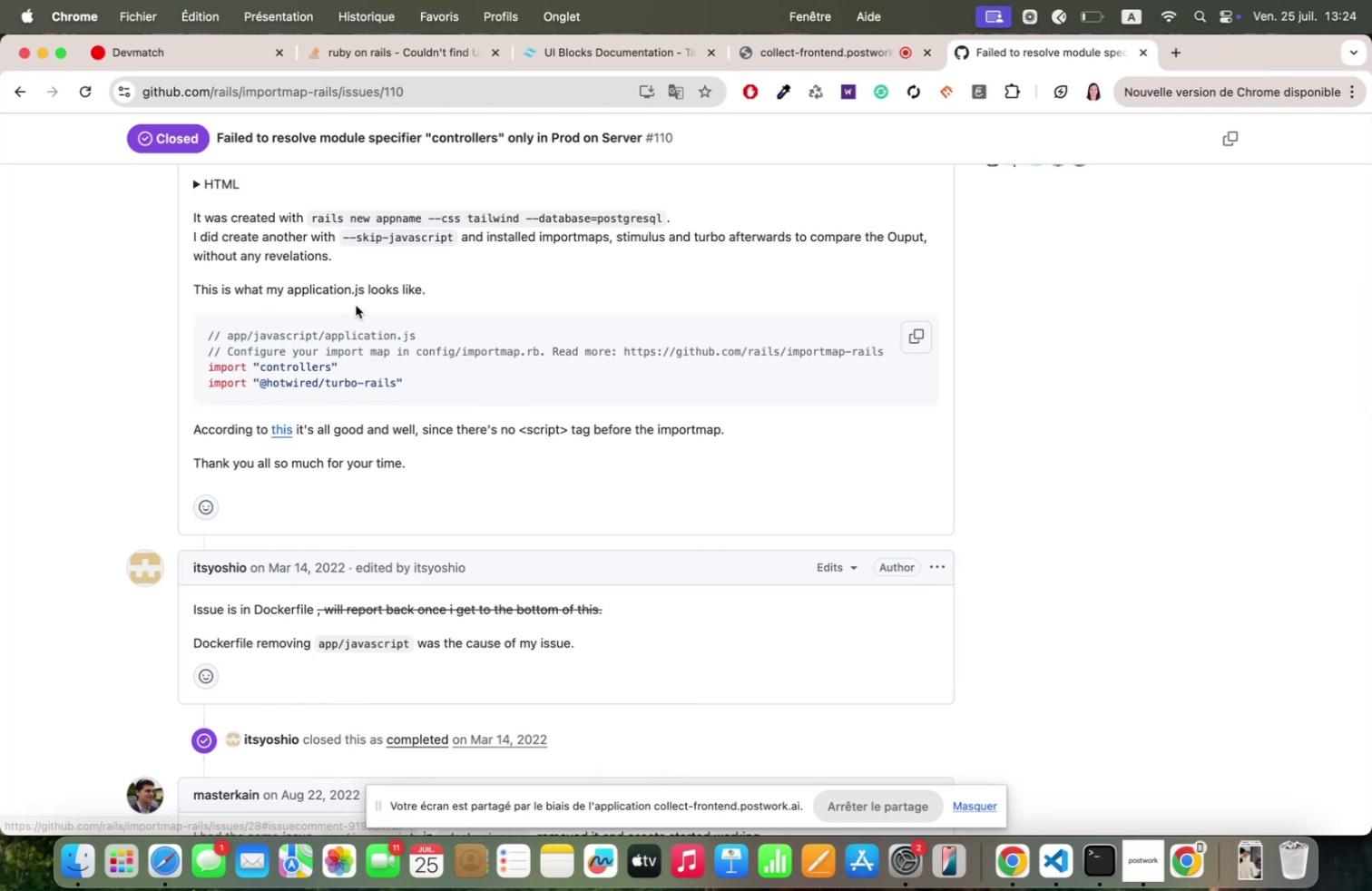 
left_click_drag(start_coordinate=[362, 289], to_coordinate=[291, 285])
 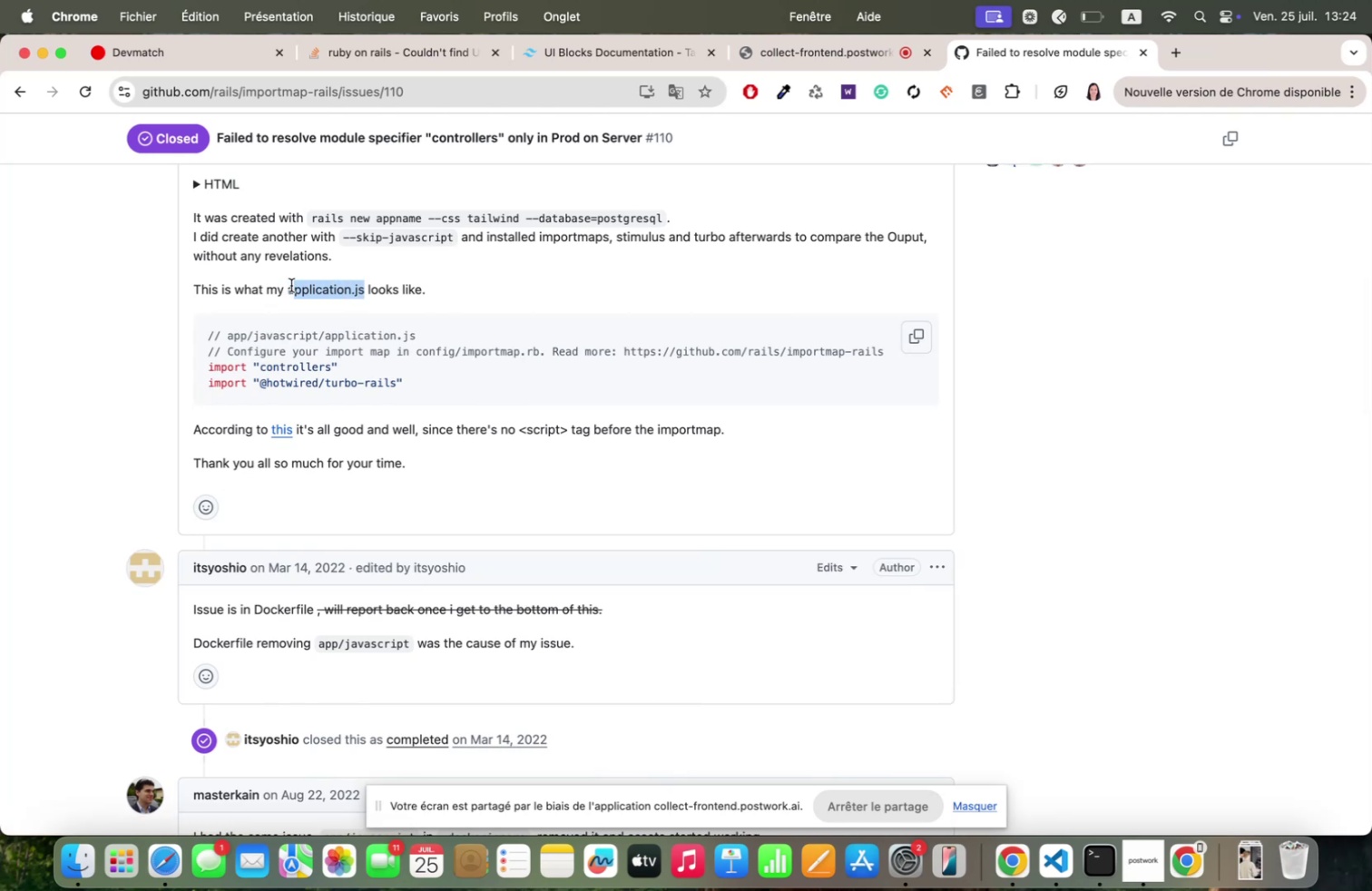 
key(Meta+C)
 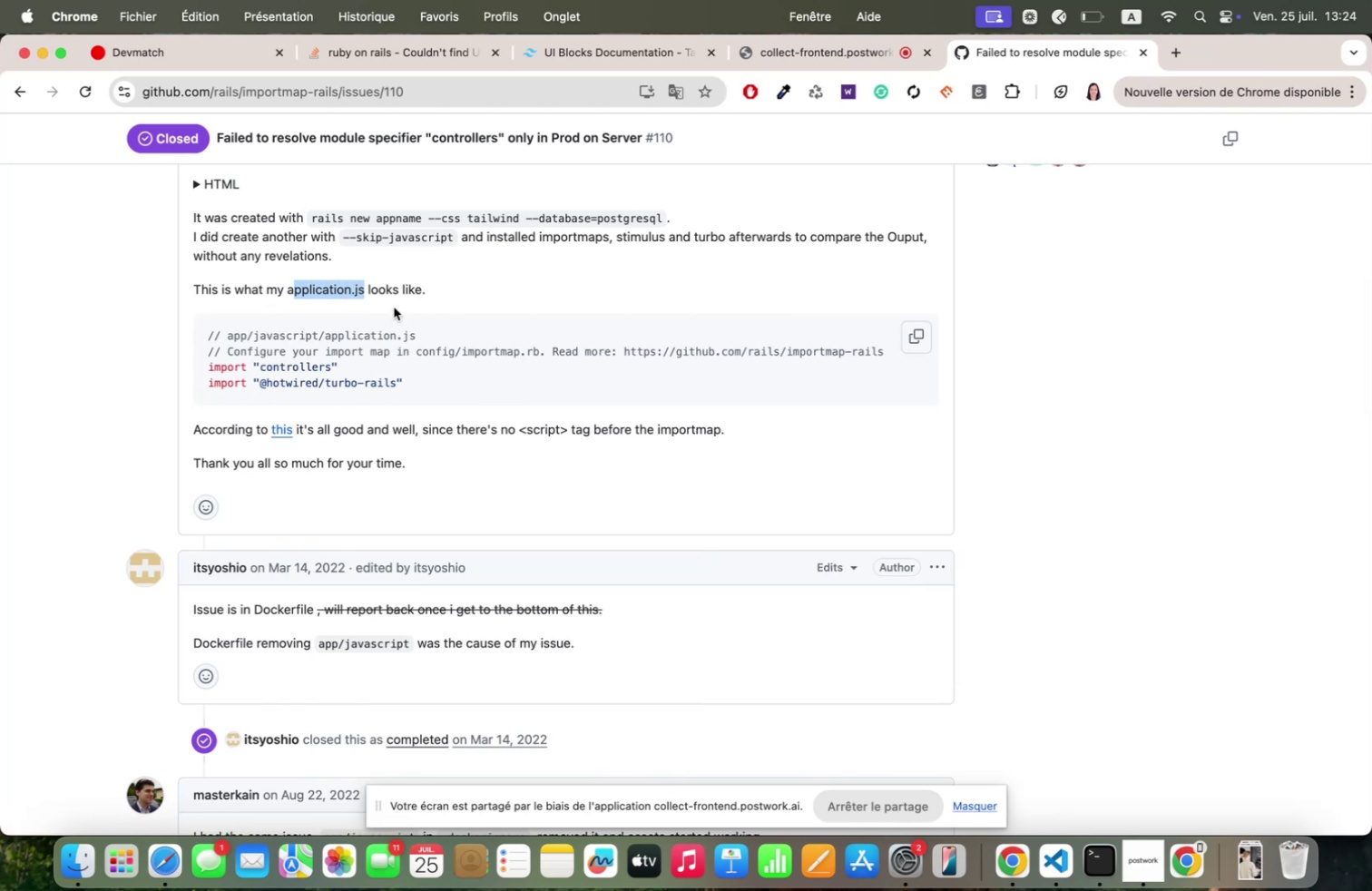 
key(Meta+C)
 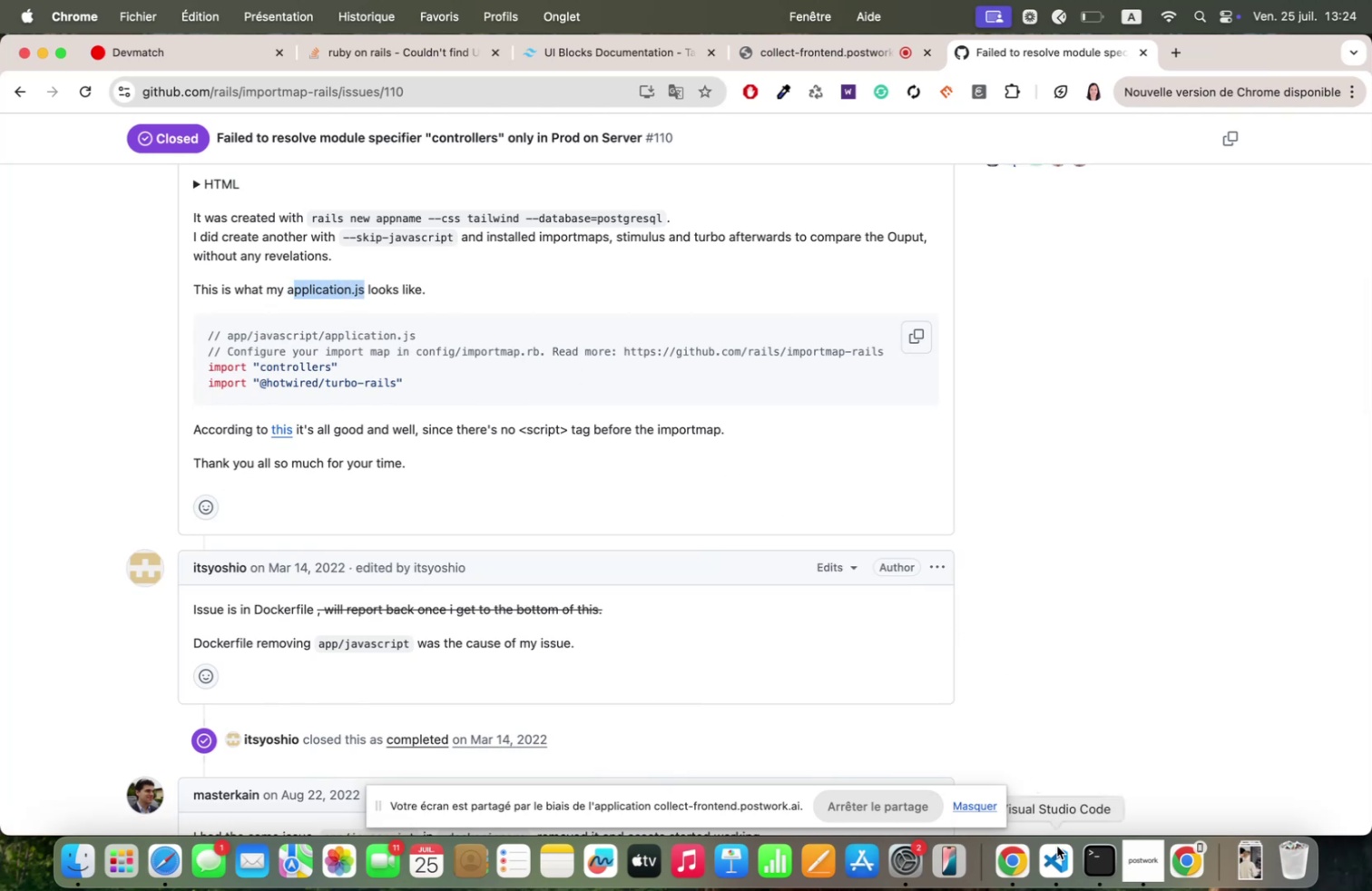 
left_click([1064, 866])
 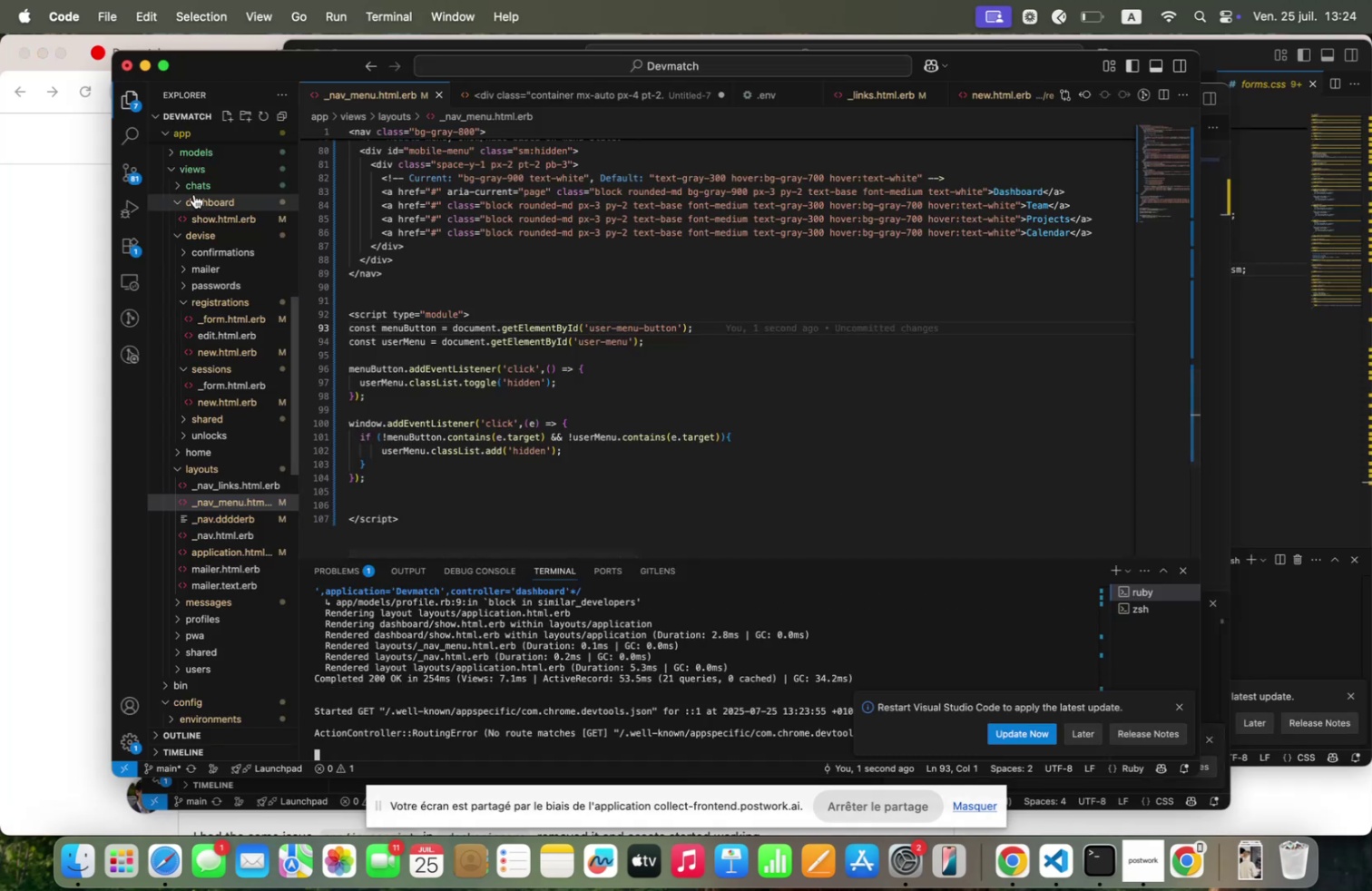 
left_click([172, 171])
 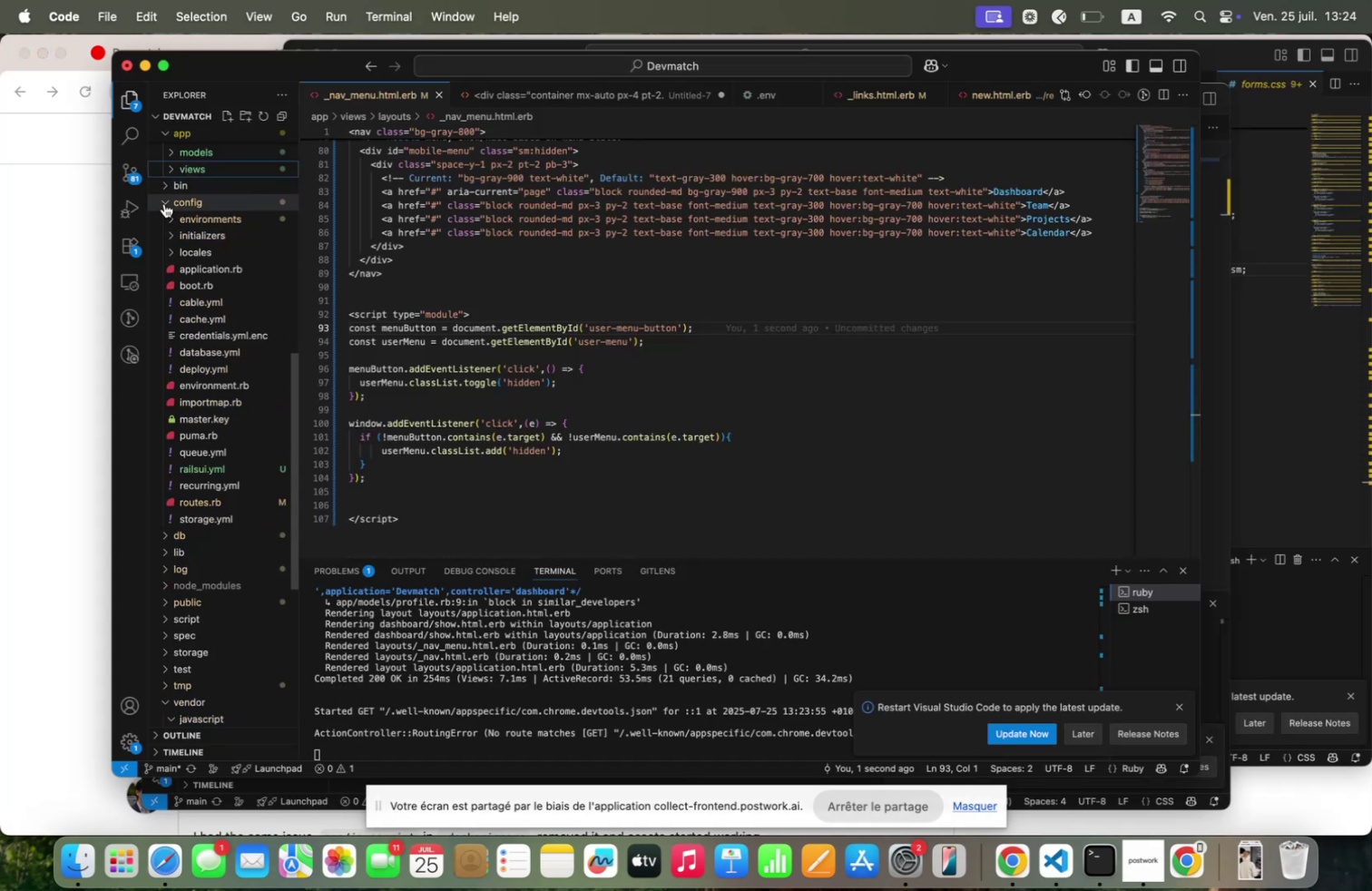 
left_click([162, 201])
 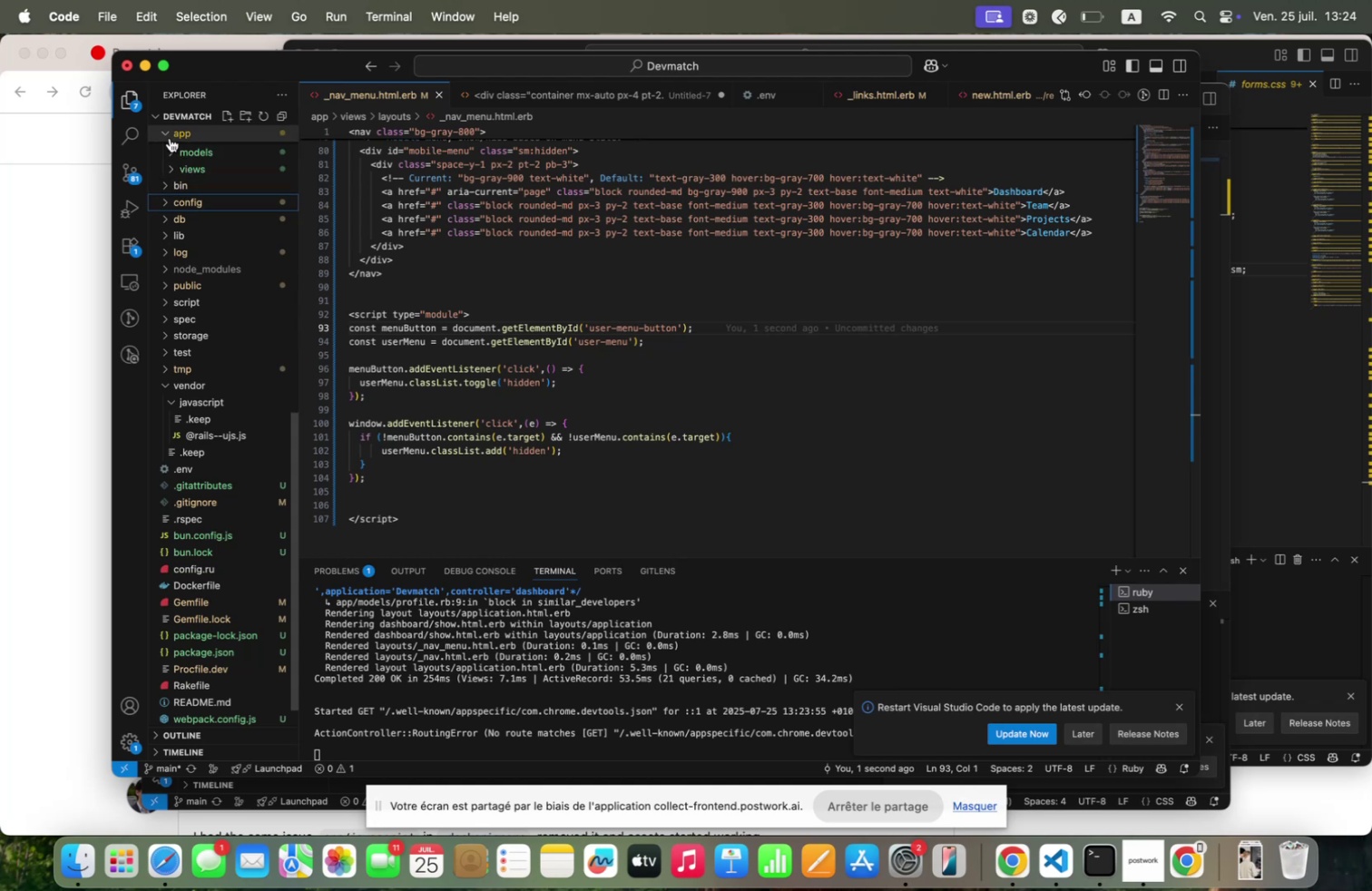 
scroll: coordinate [195, 219], scroll_direction: up, amount: 157.0
 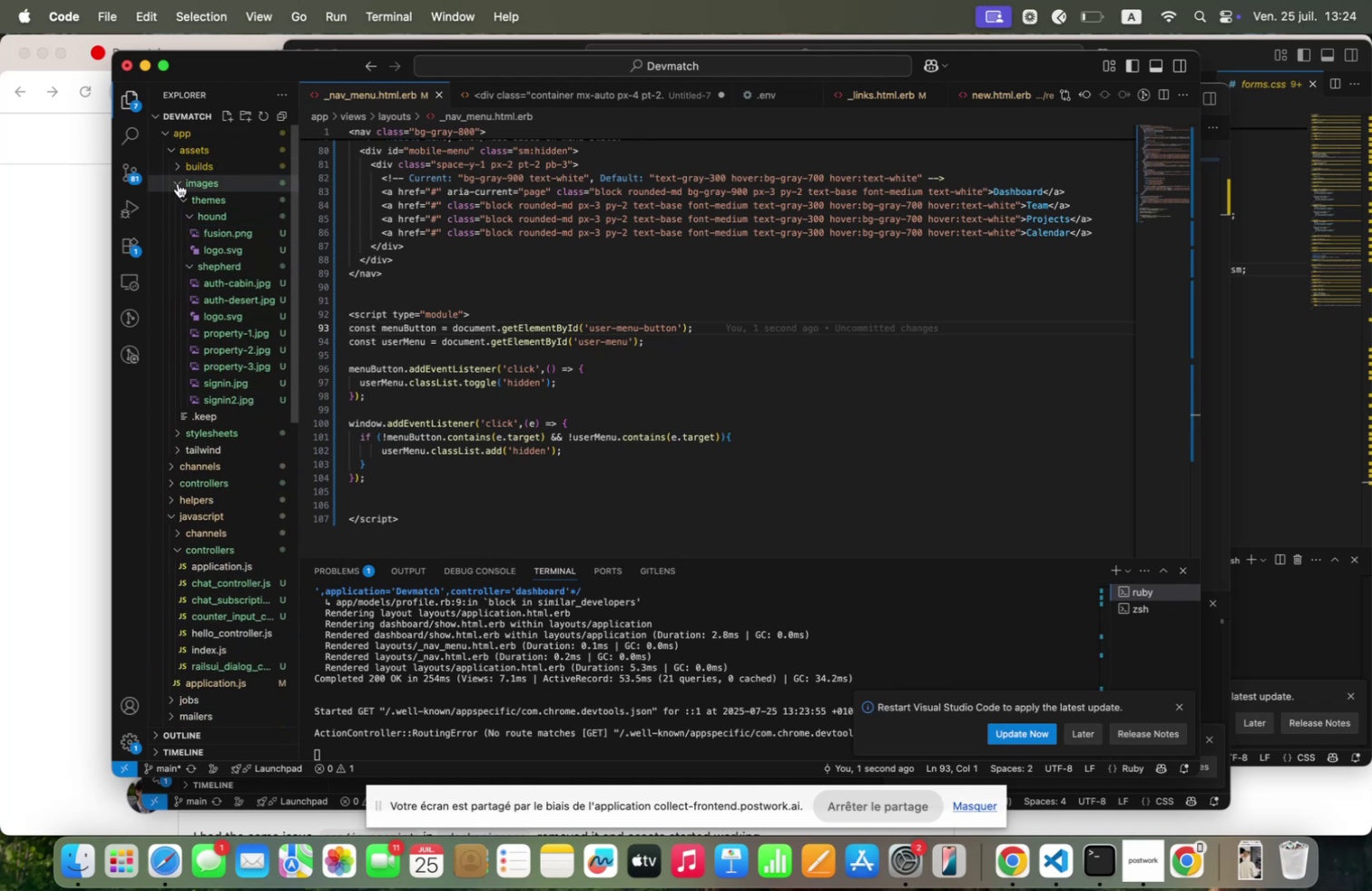 
left_click([178, 184])
 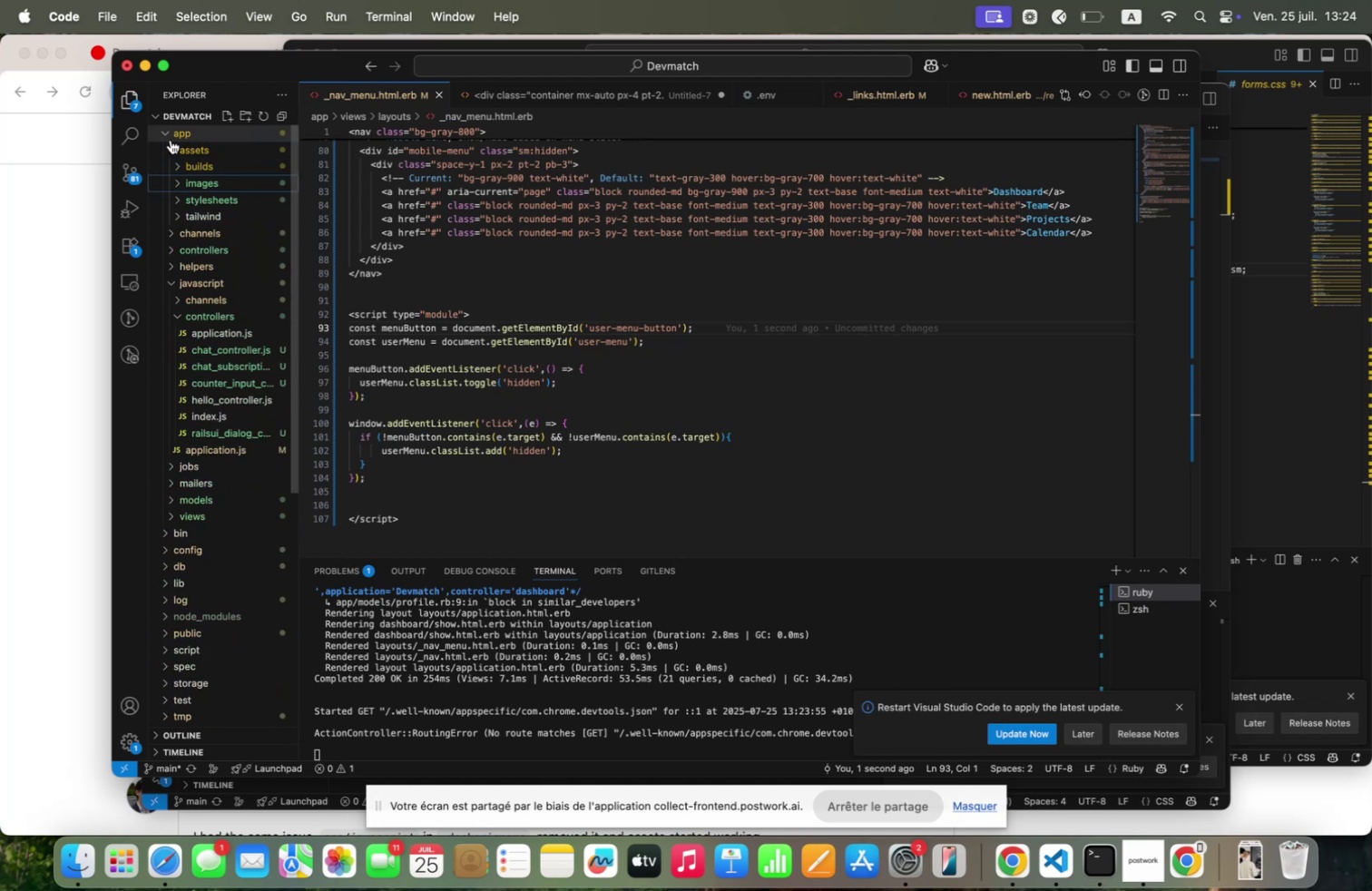 
left_click([170, 146])
 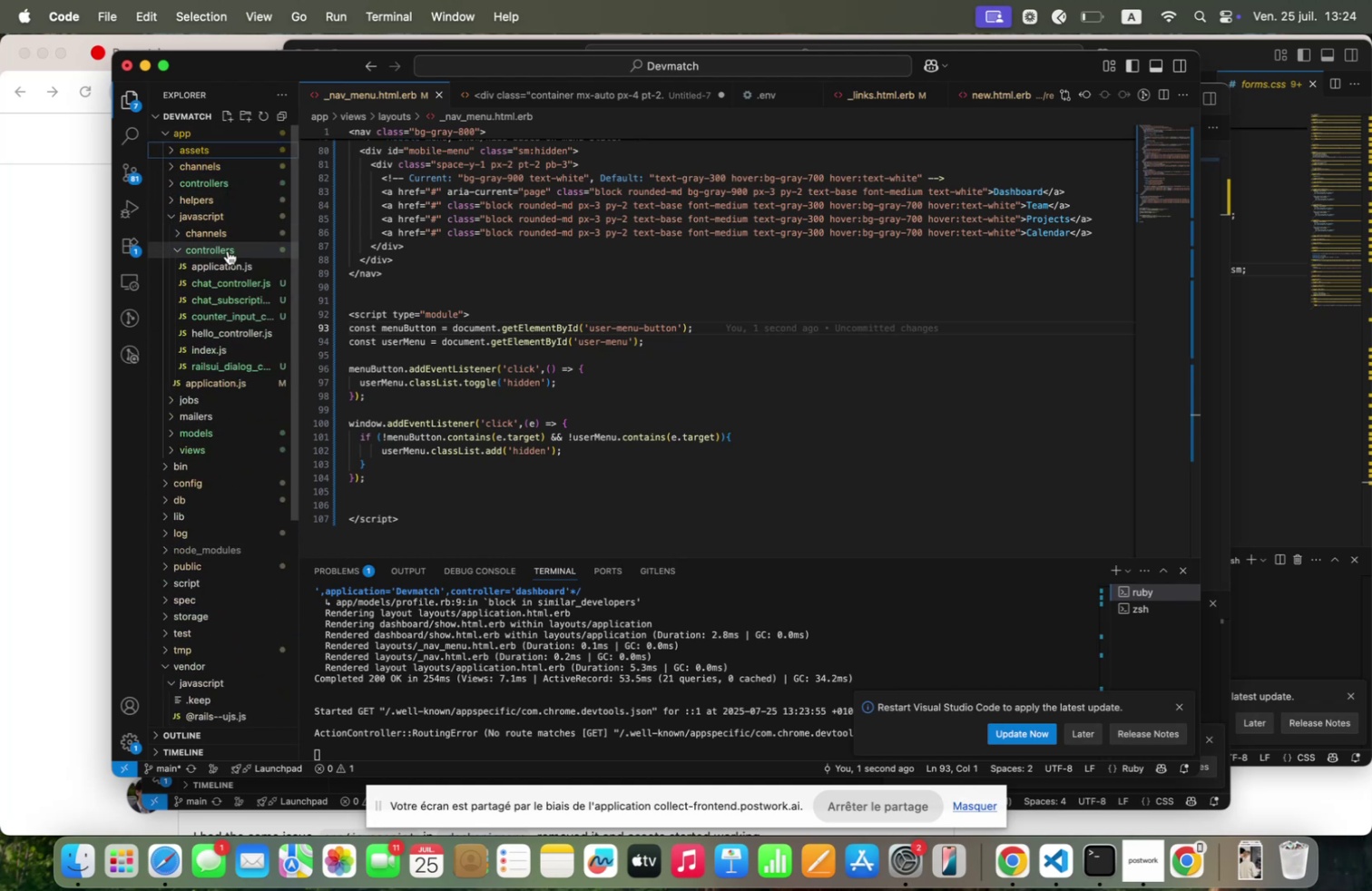 
left_click([229, 264])
 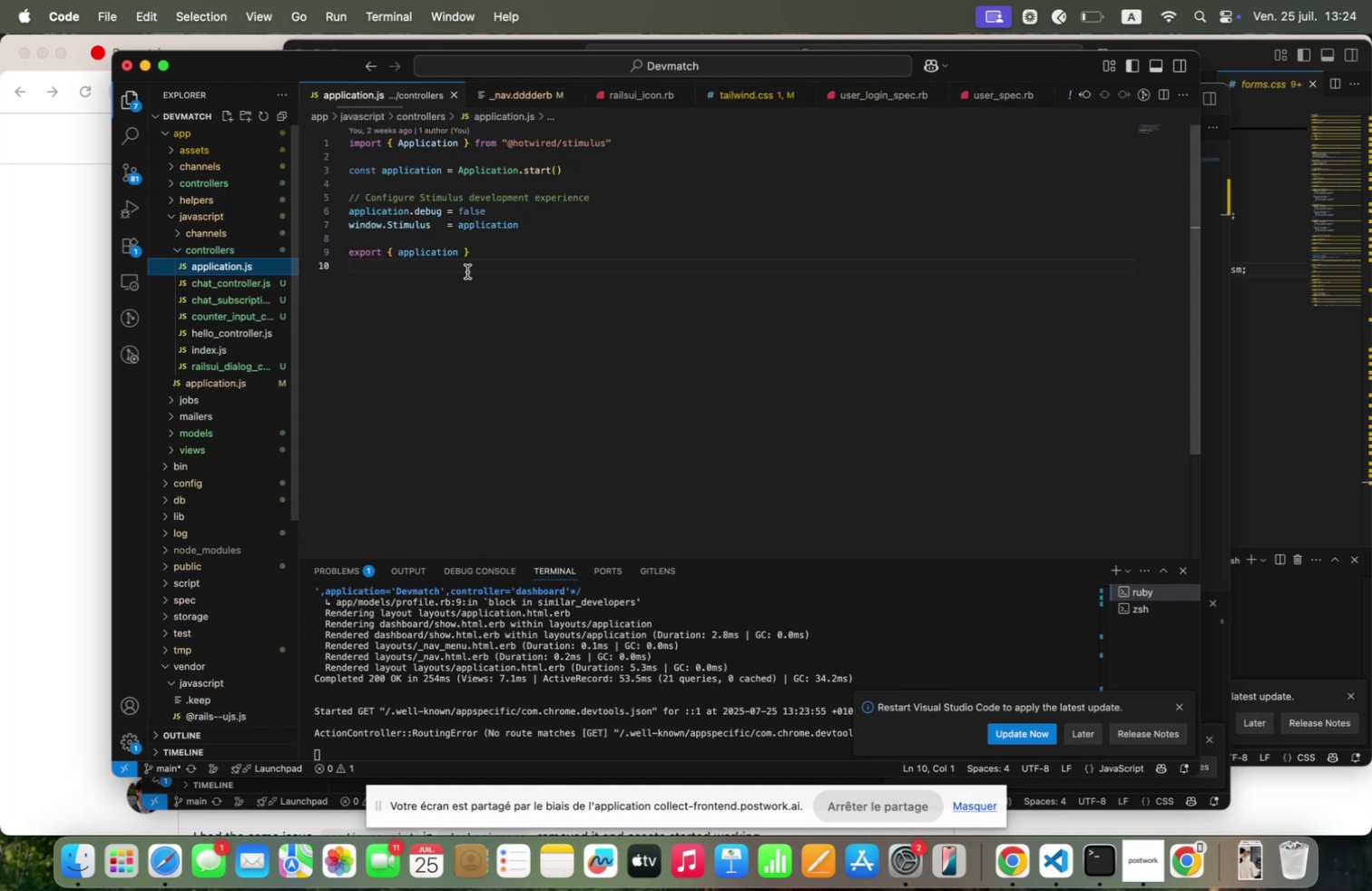 
scroll: coordinate [467, 271], scroll_direction: up, amount: 33.0
 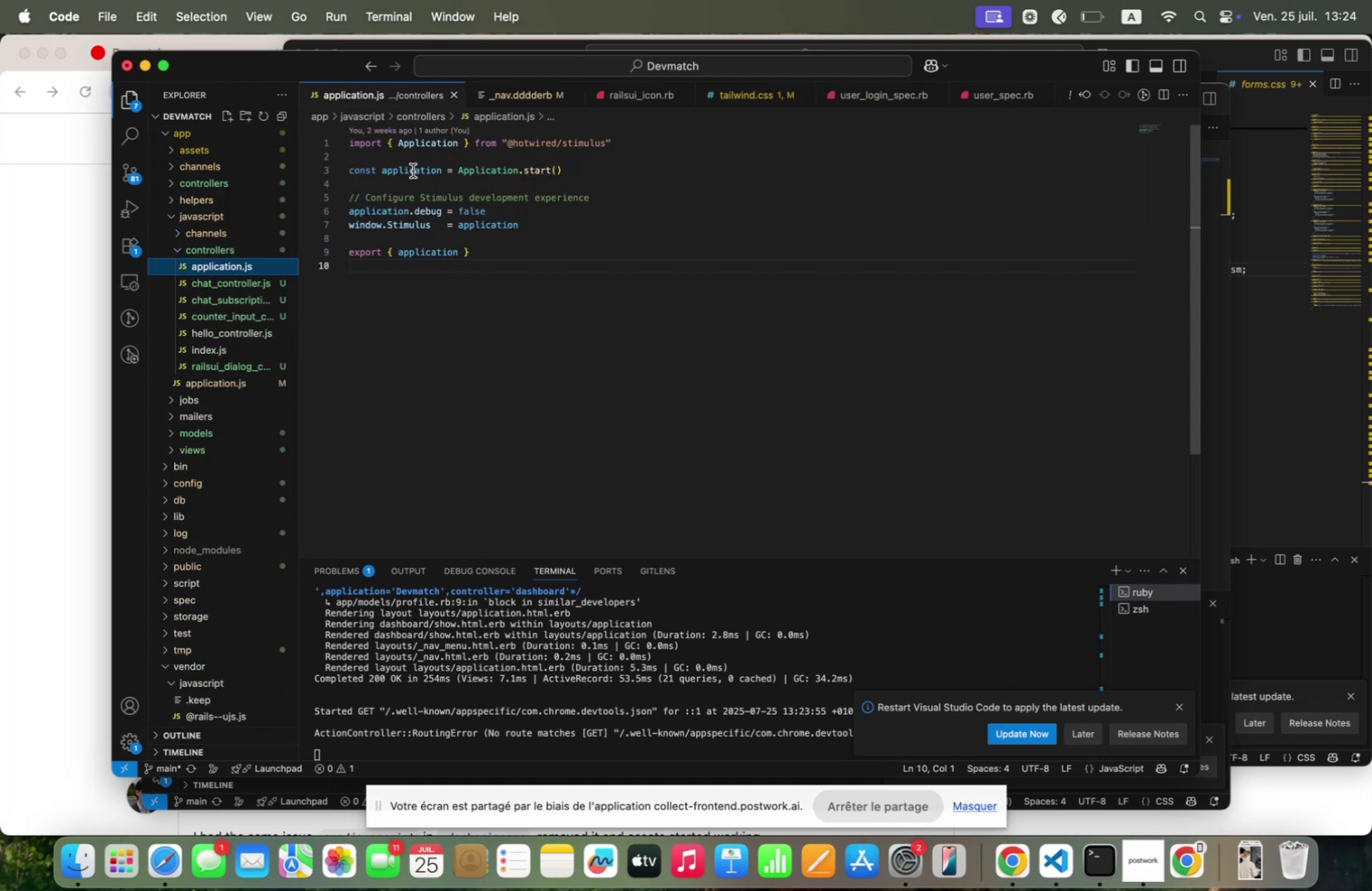 
left_click([413, 171])
 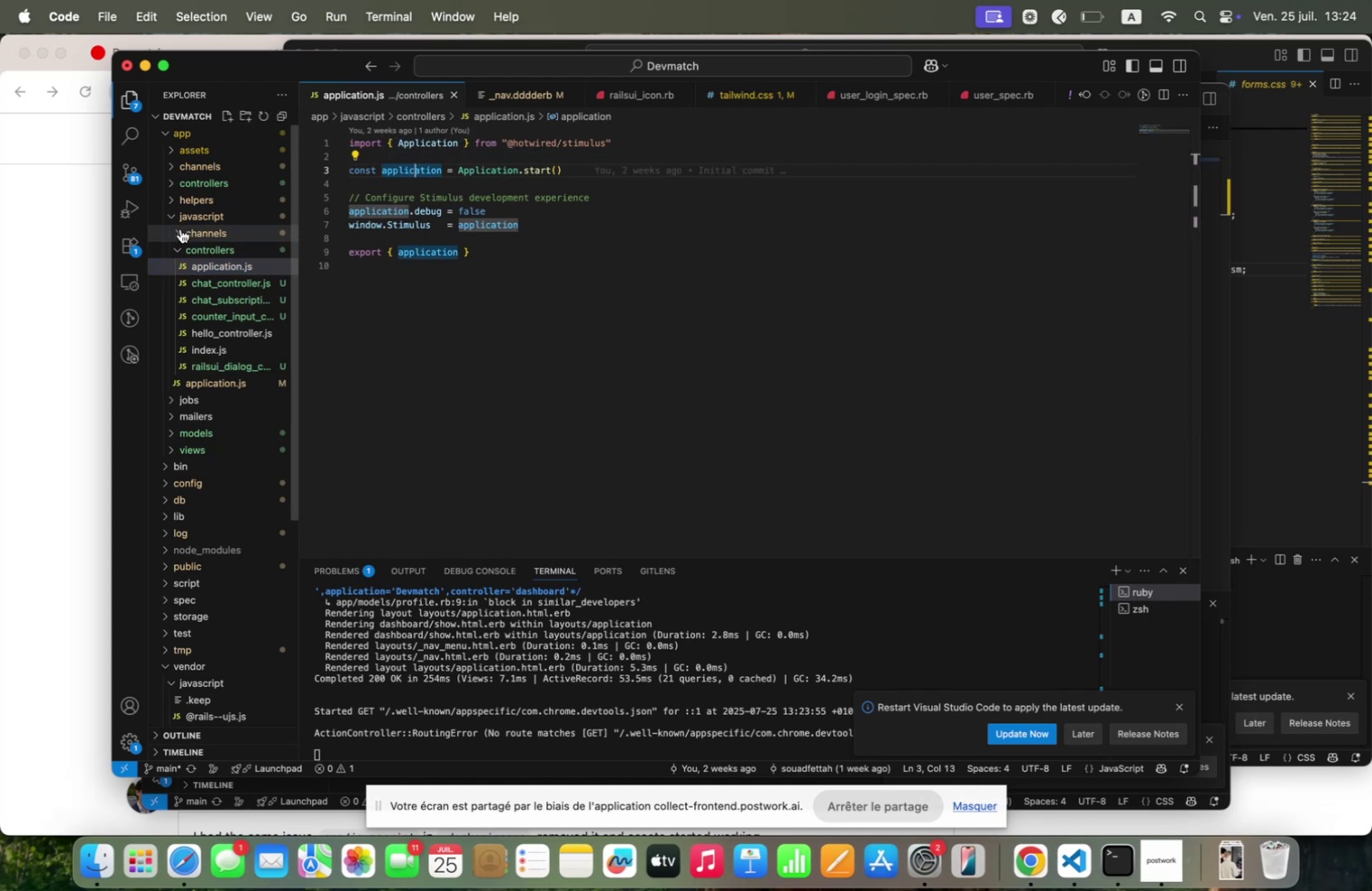 
left_click([181, 250])
 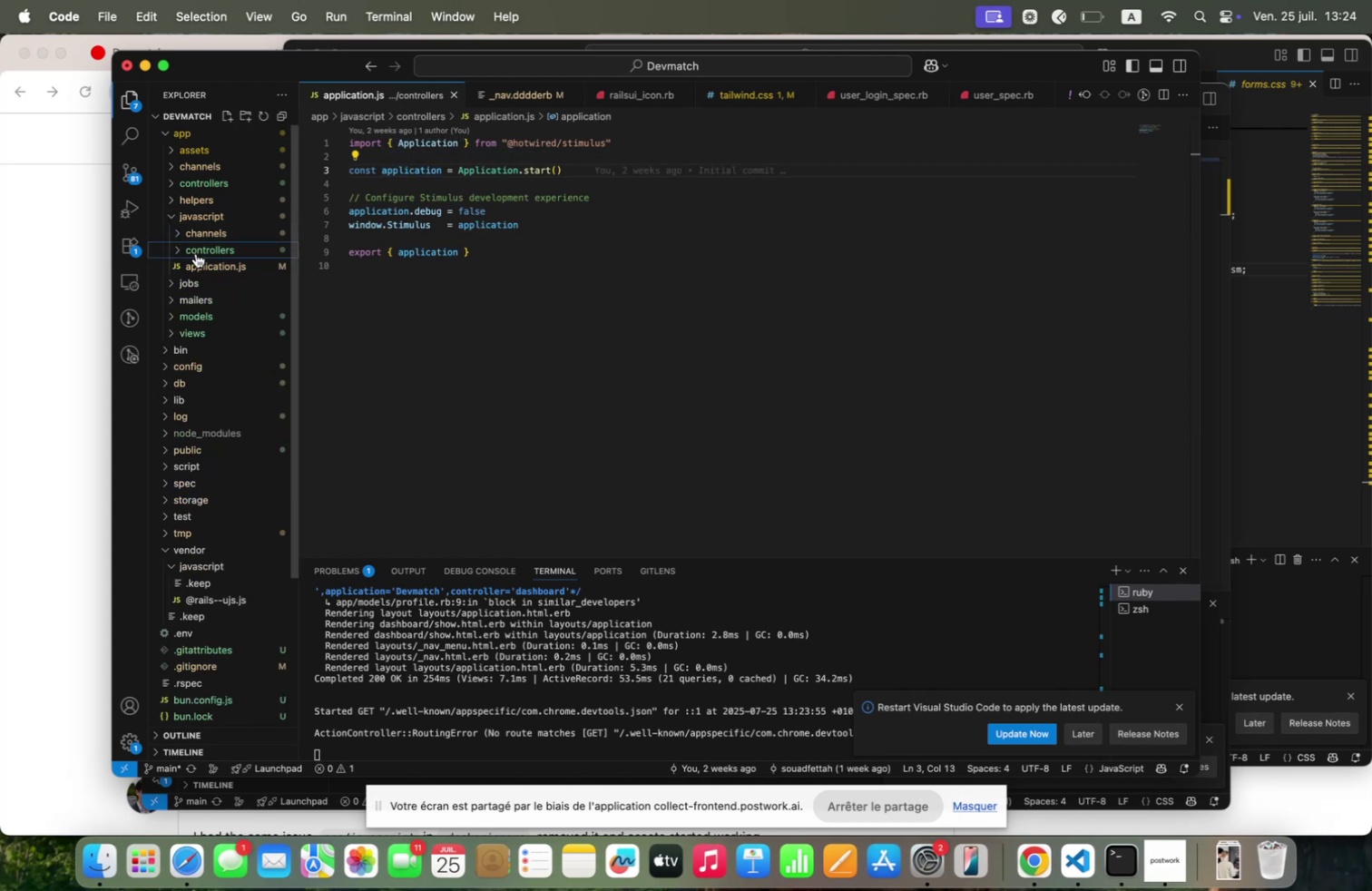 
left_click([201, 262])
 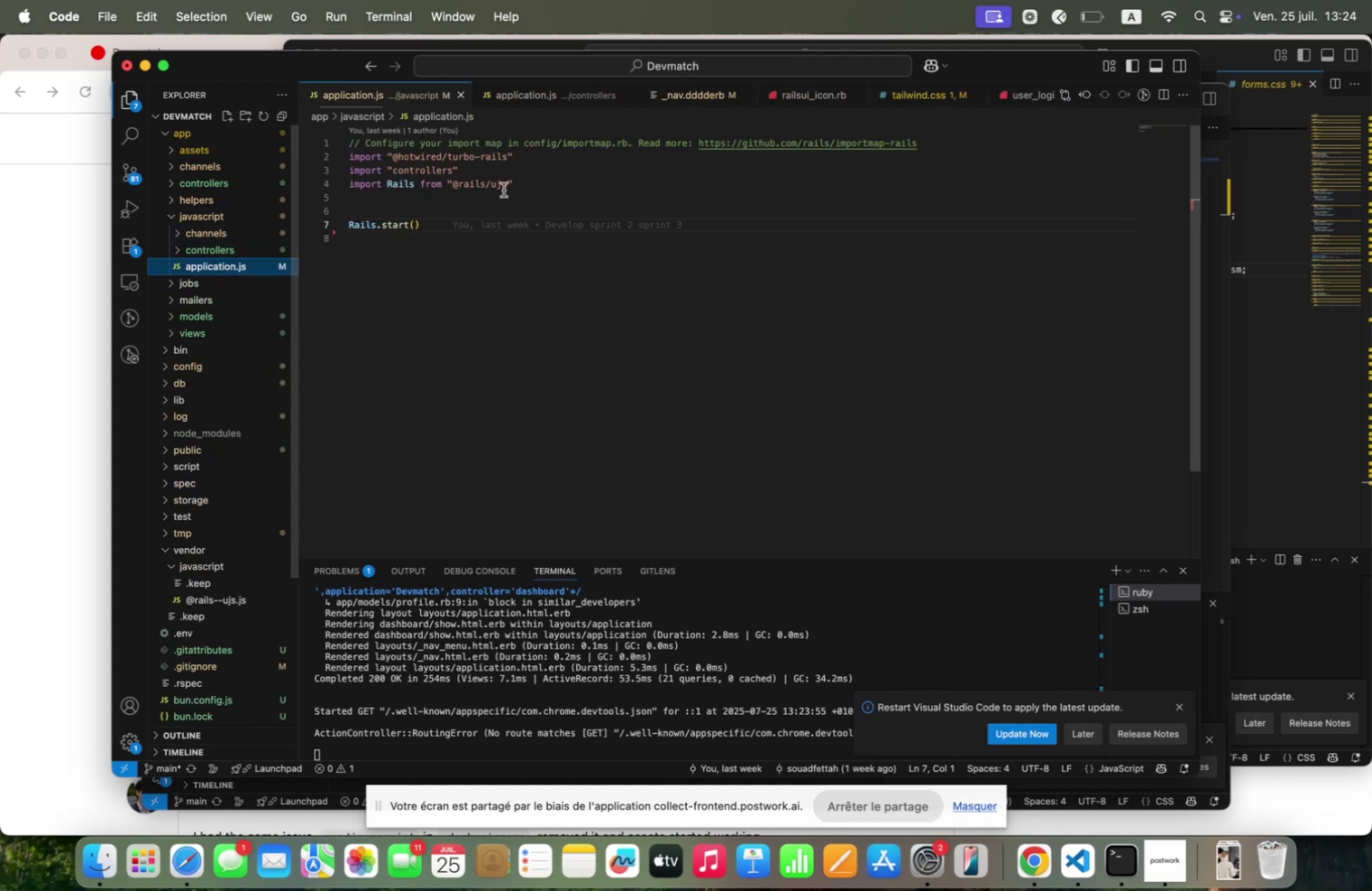 
scroll: coordinate [504, 190], scroll_direction: up, amount: 6.0
 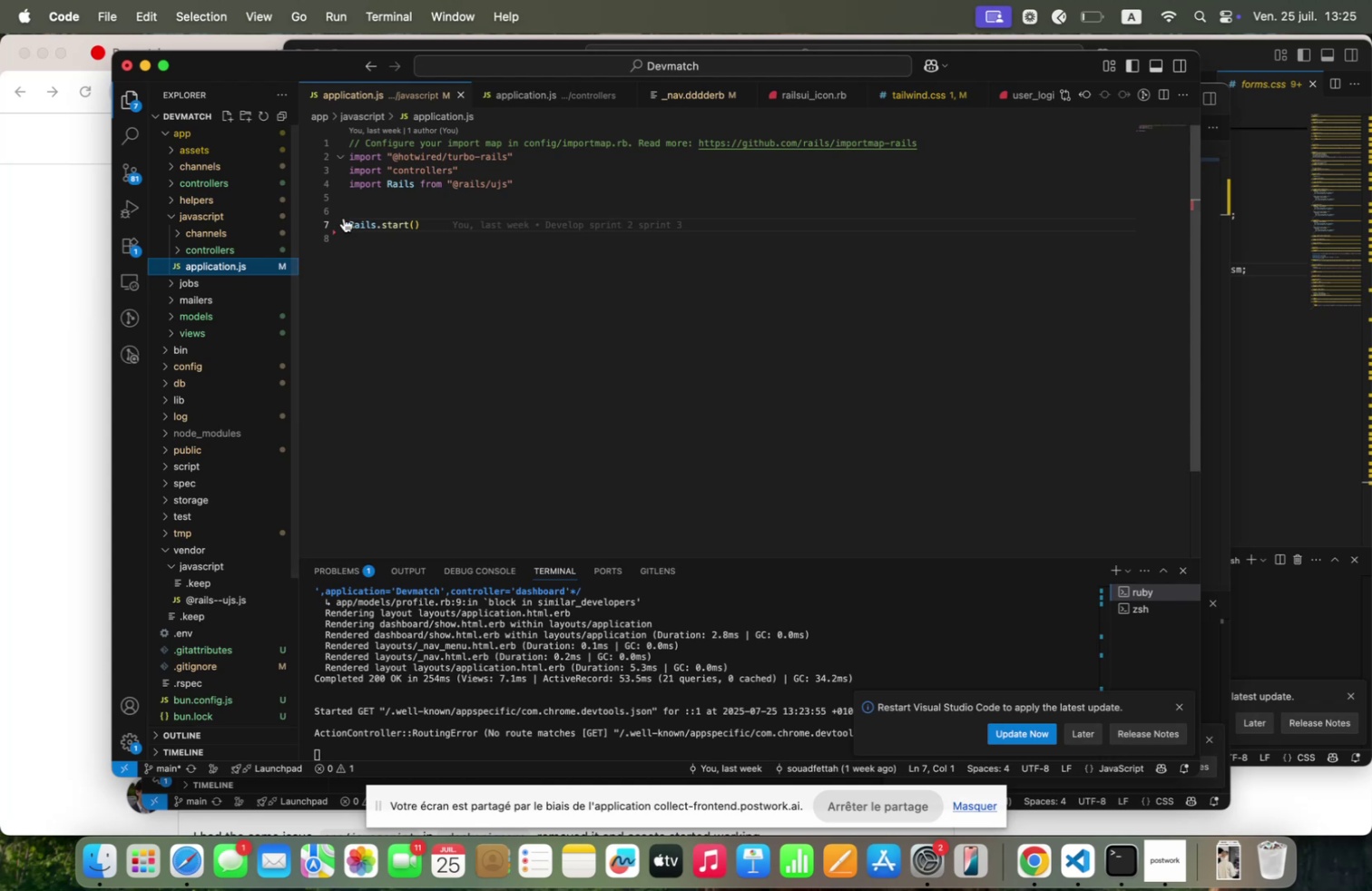 
left_click([335, 225])
 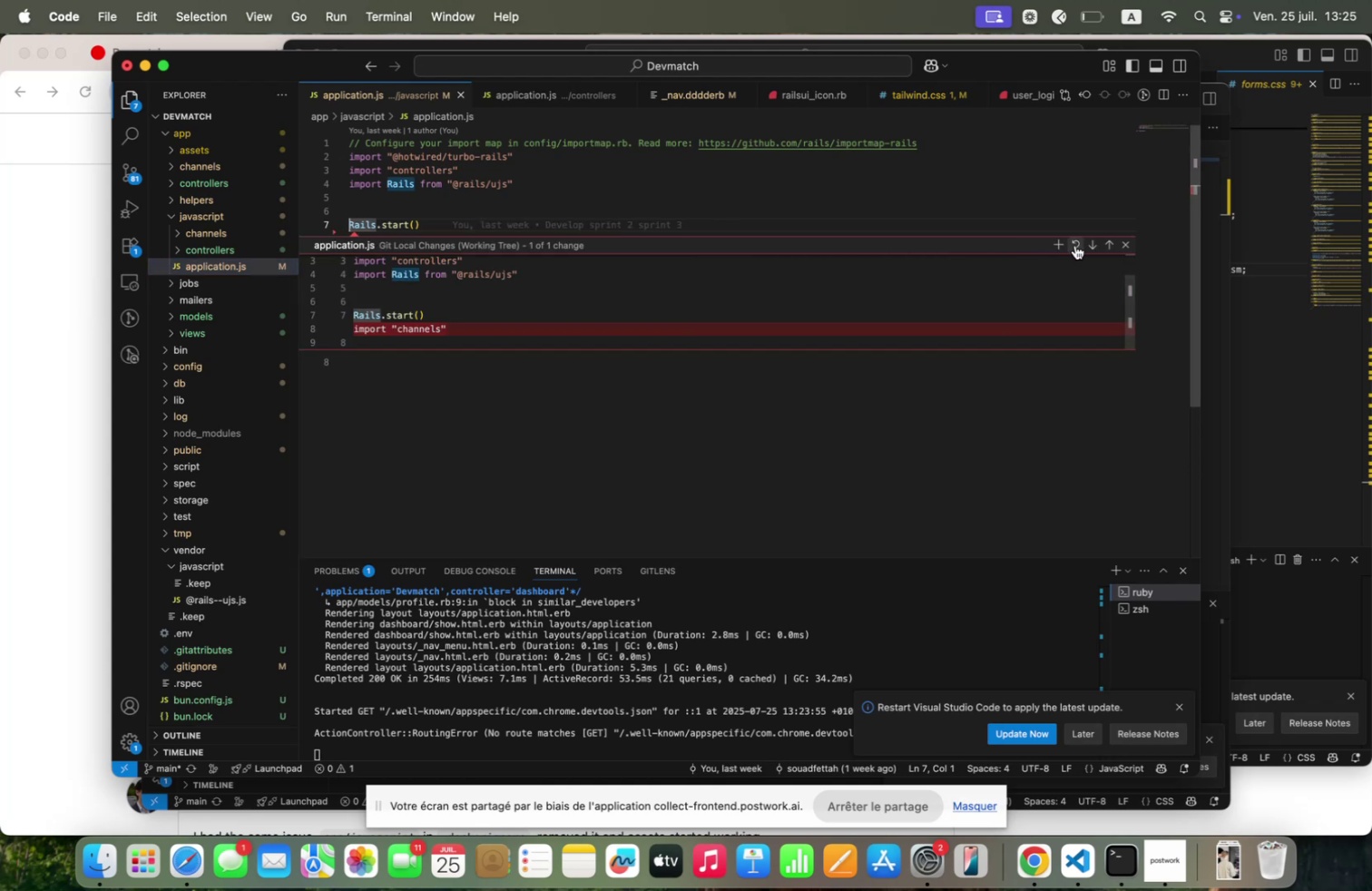 
left_click([1080, 246])
 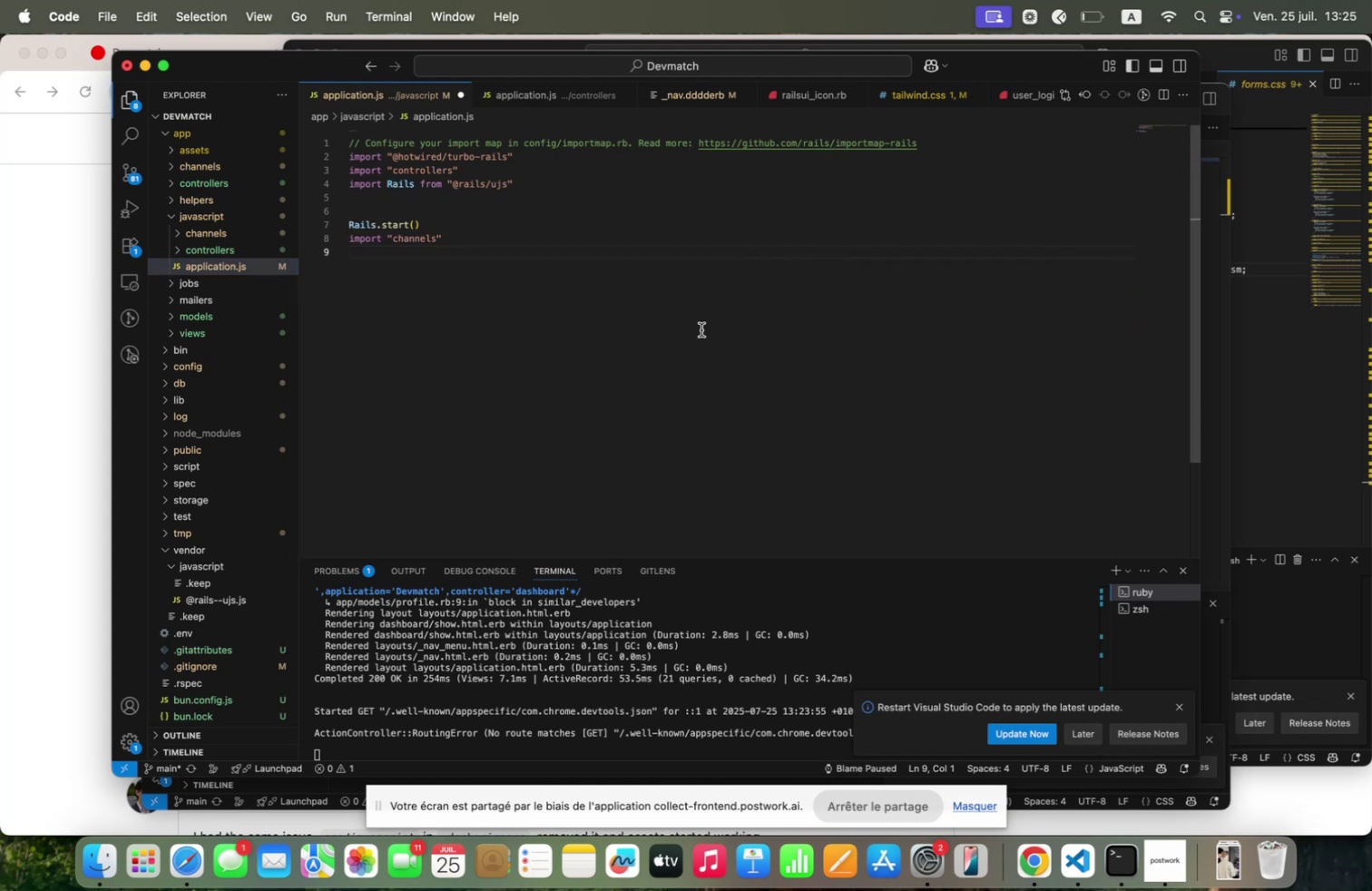 
key(Meta+S)
 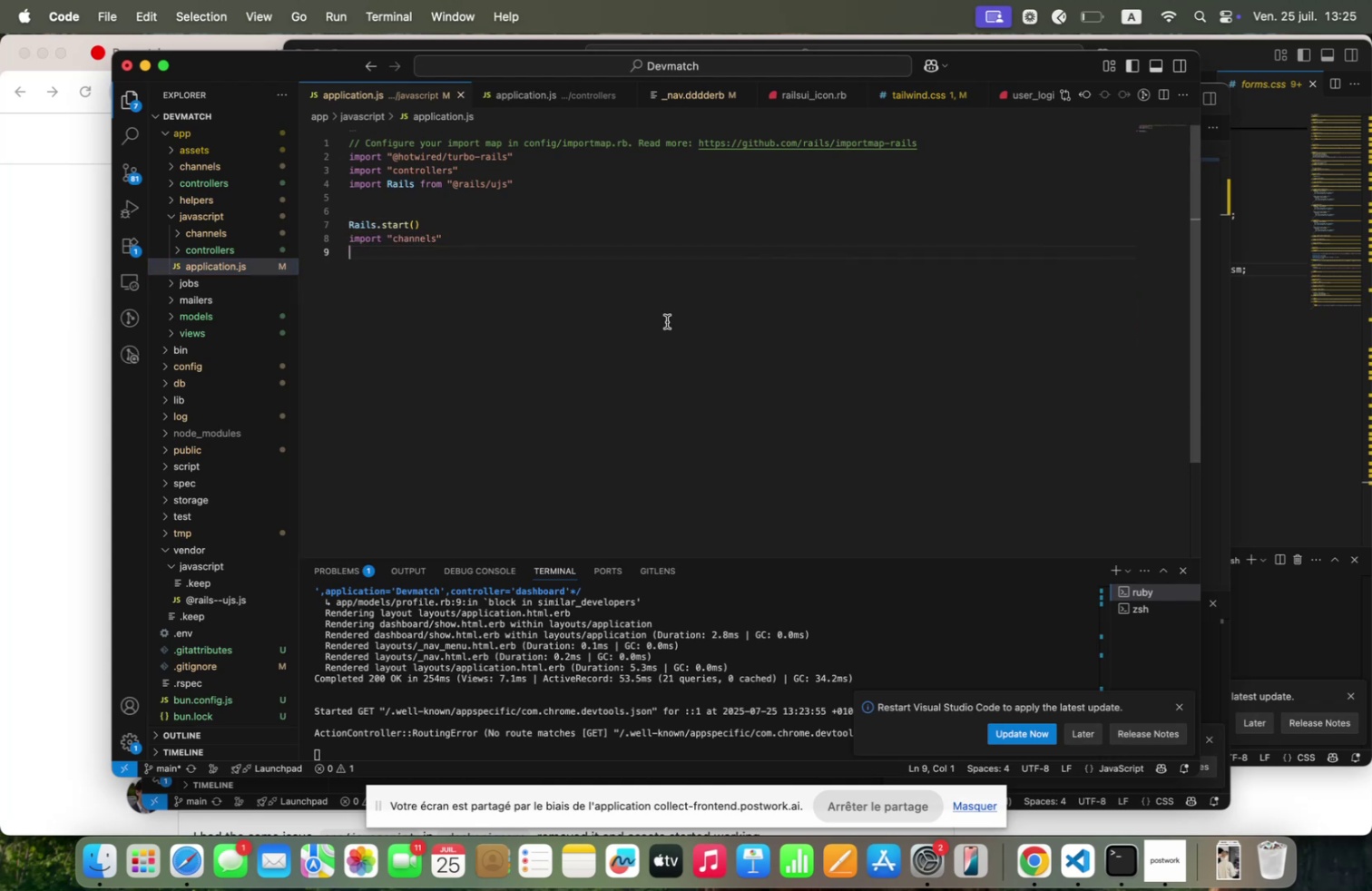 
key(Meta+S)
 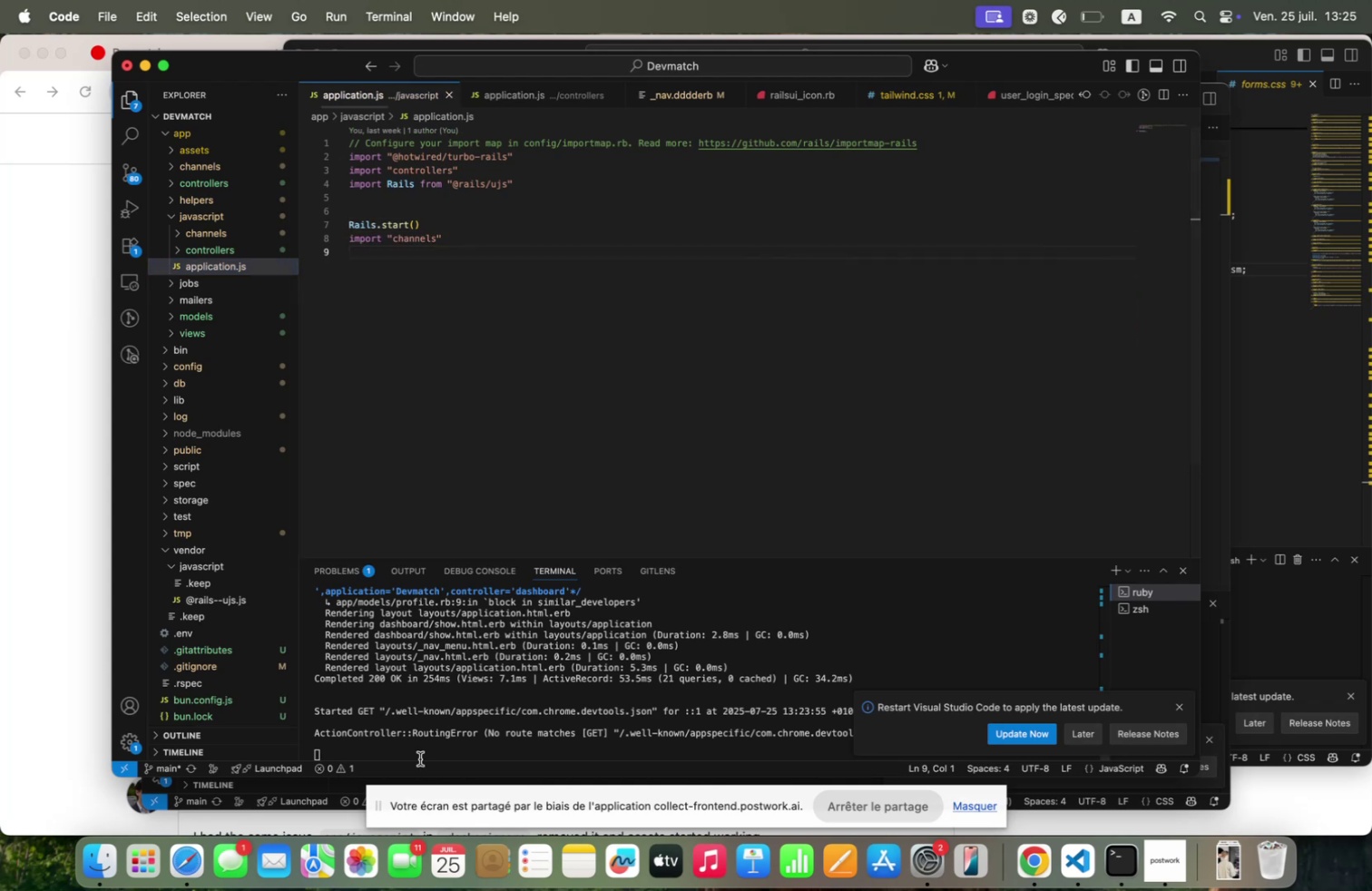 
left_click([417, 749])
 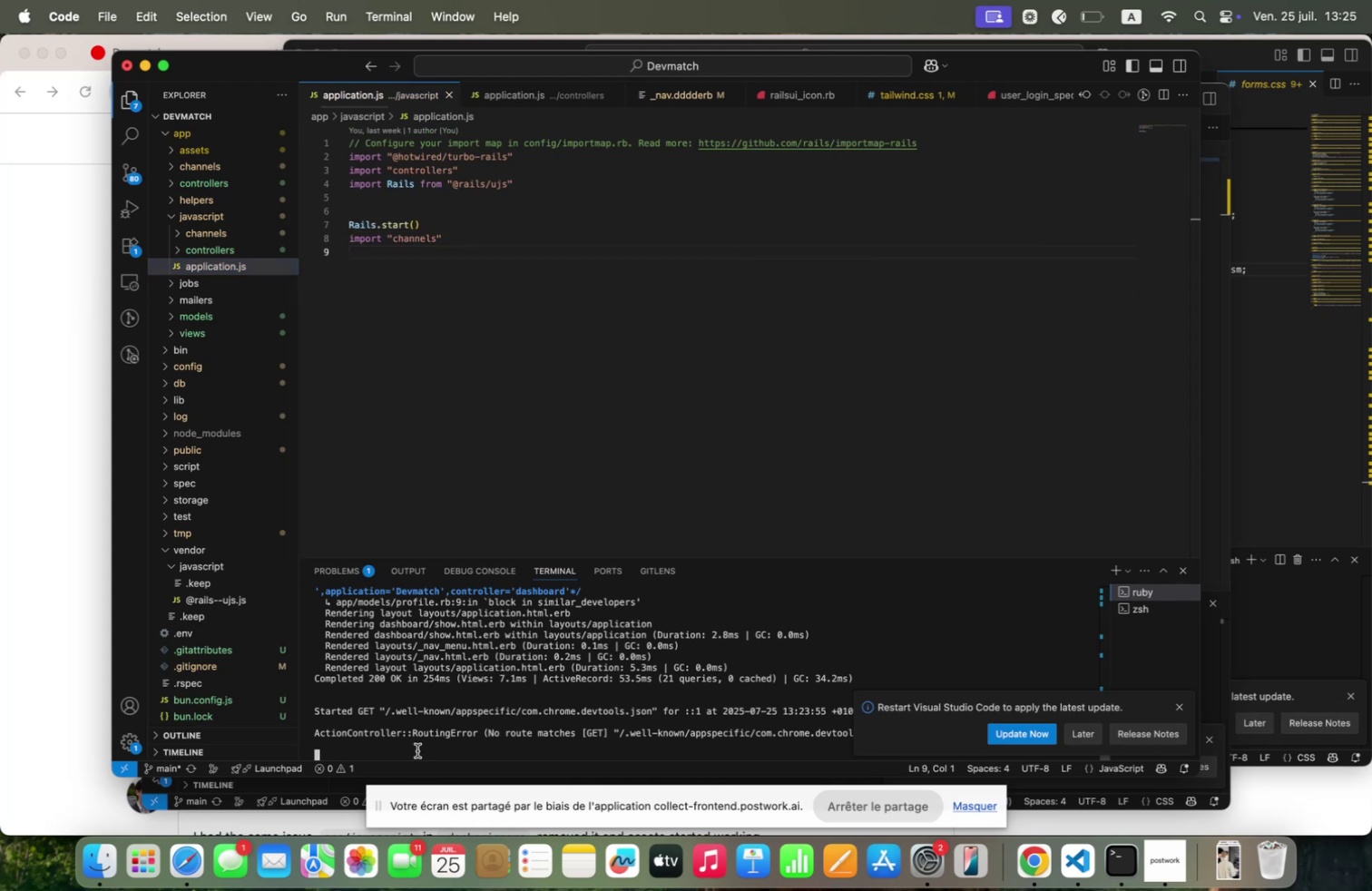 
key(Control+C)
 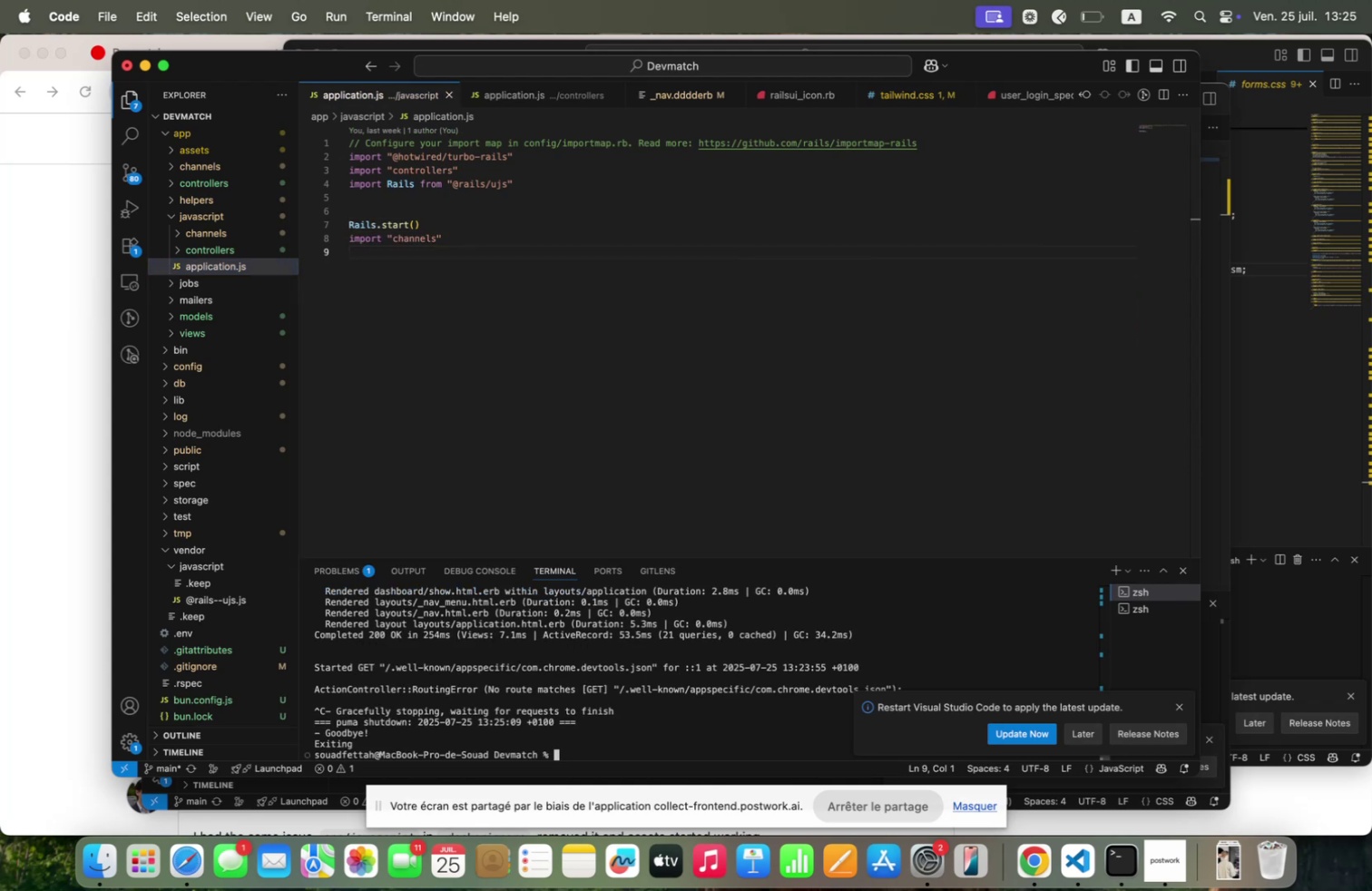 
key(ArrowUp)
 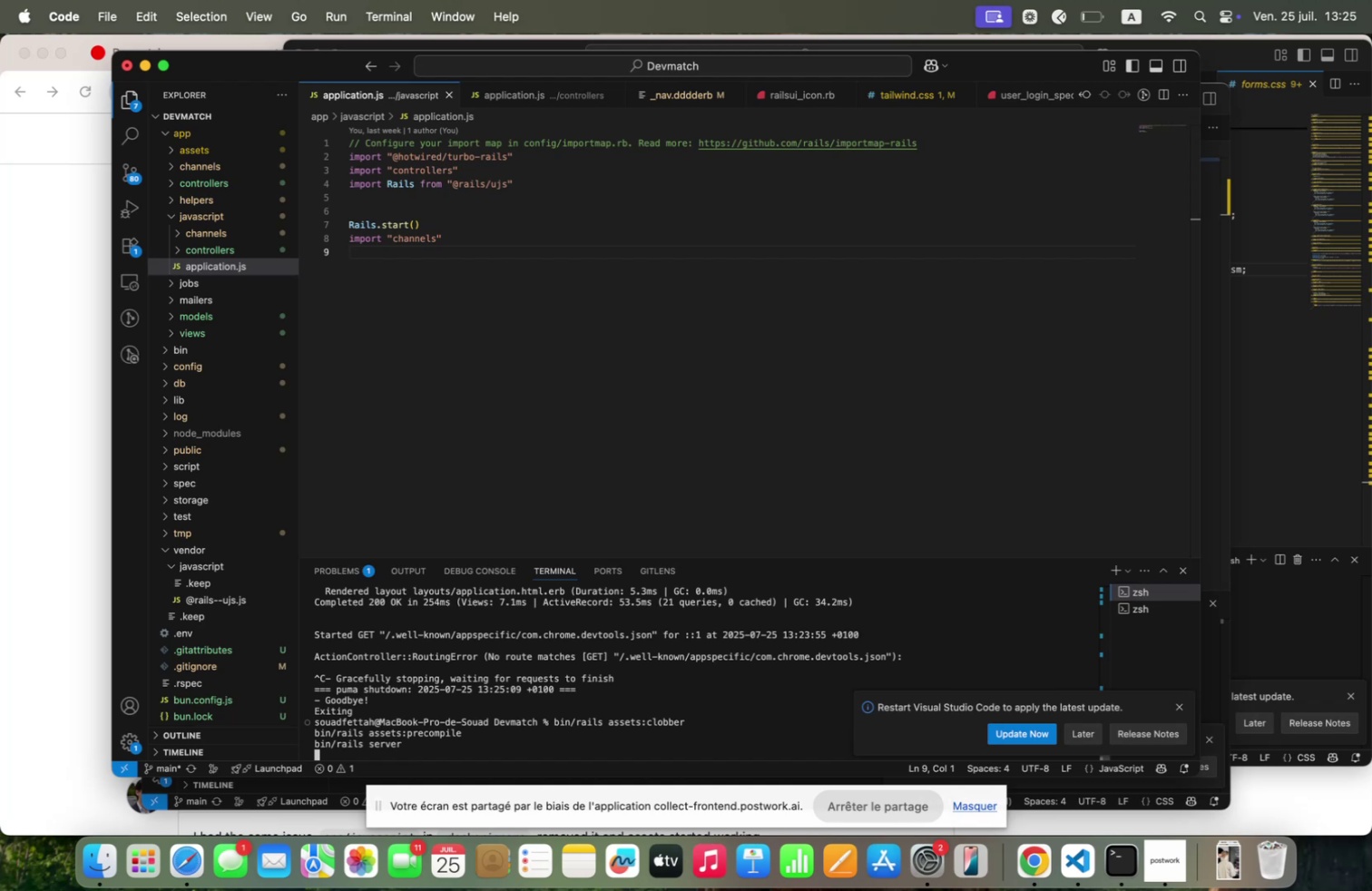 
key(Enter)
 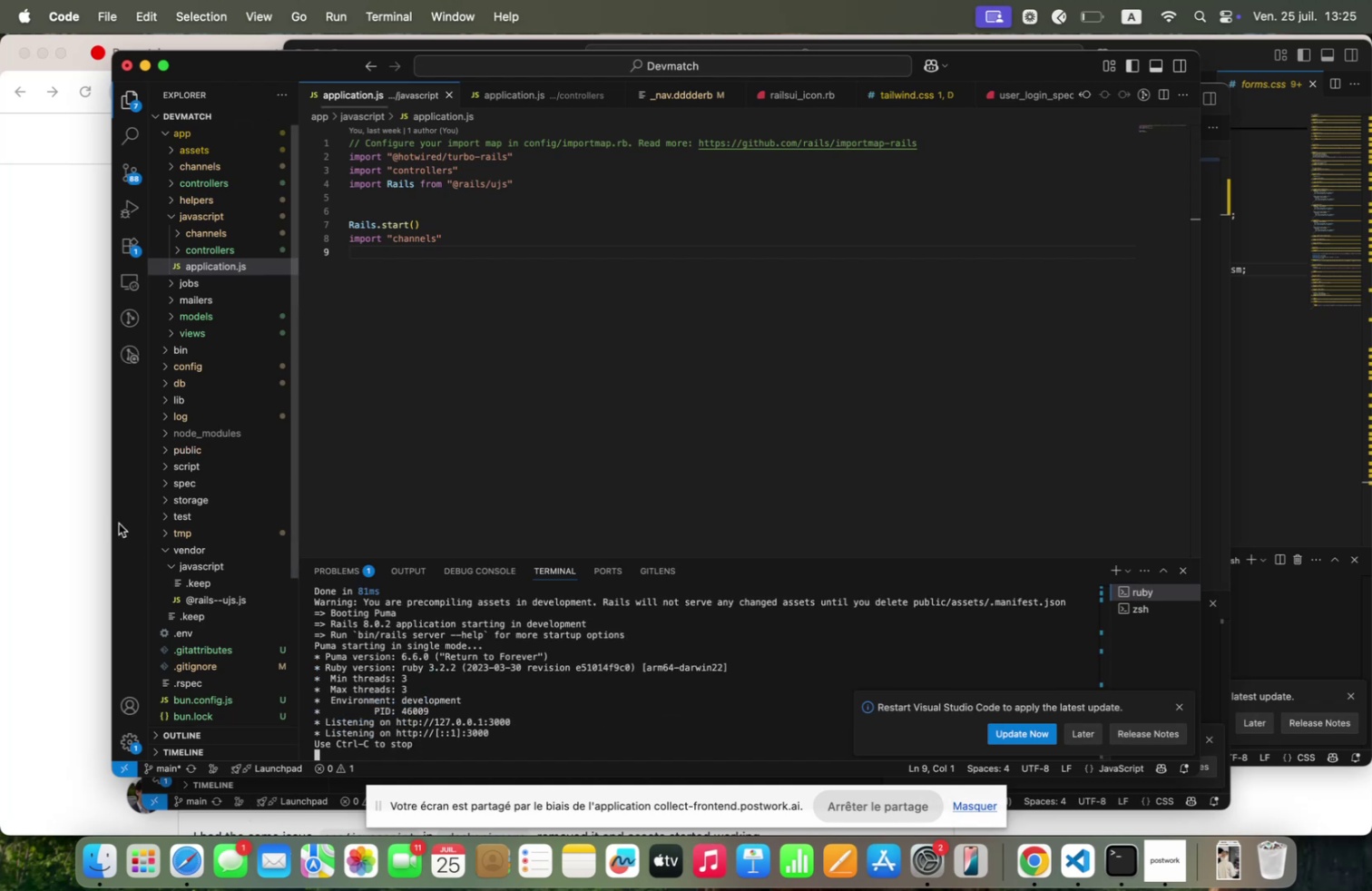 
left_click([39, 568])
 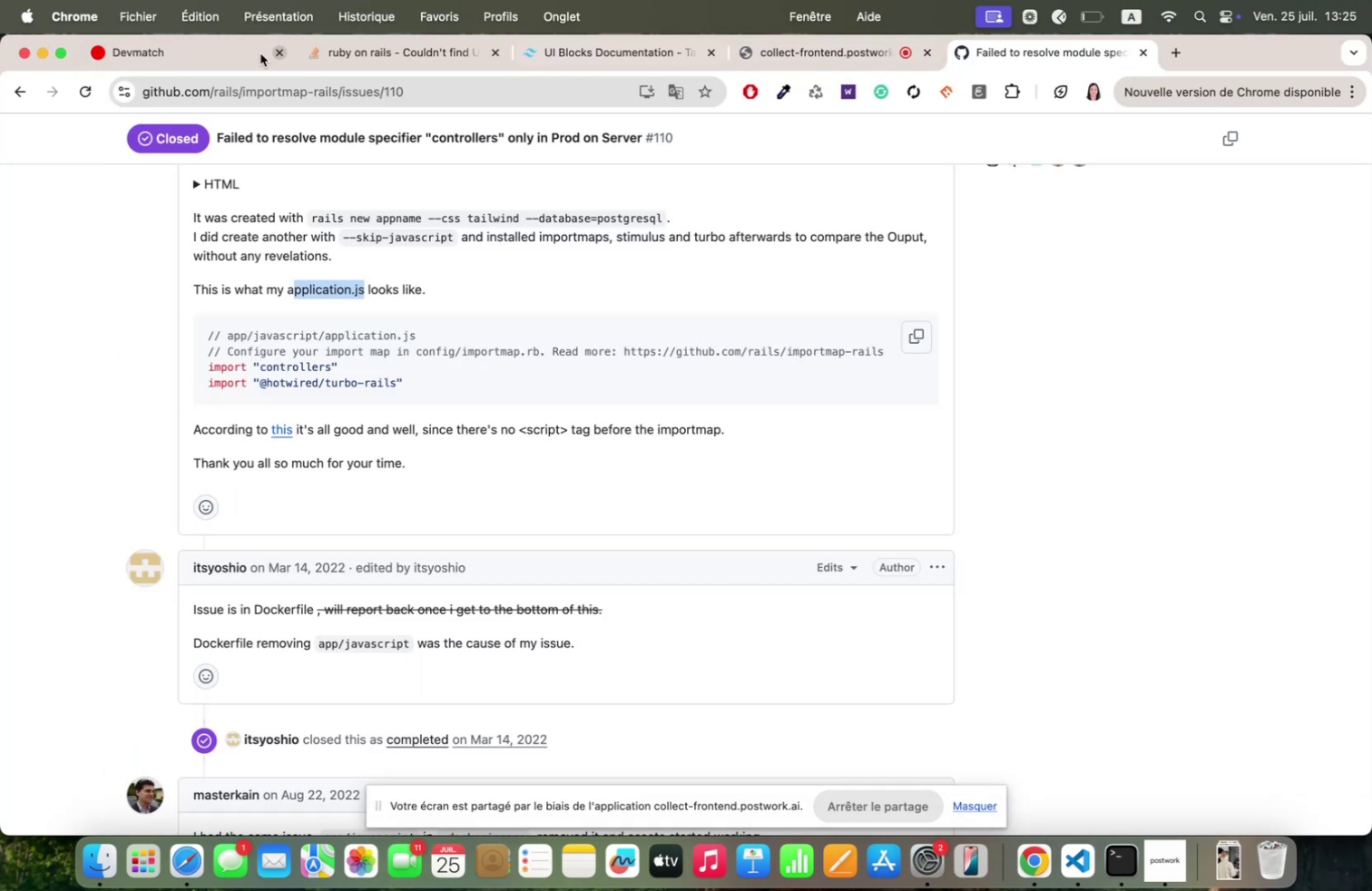 
left_click([139, 47])
 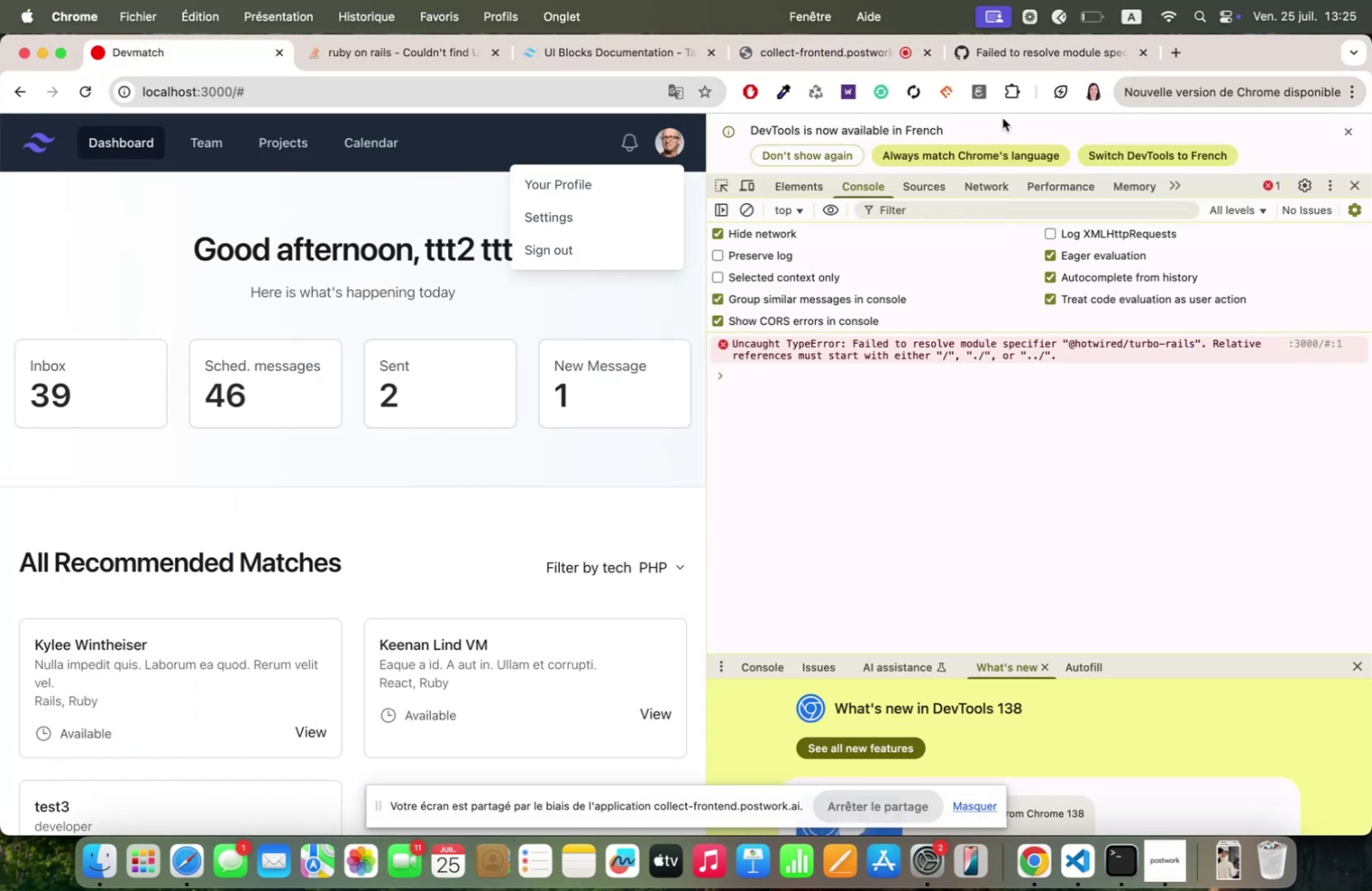 
wait(5.21)
 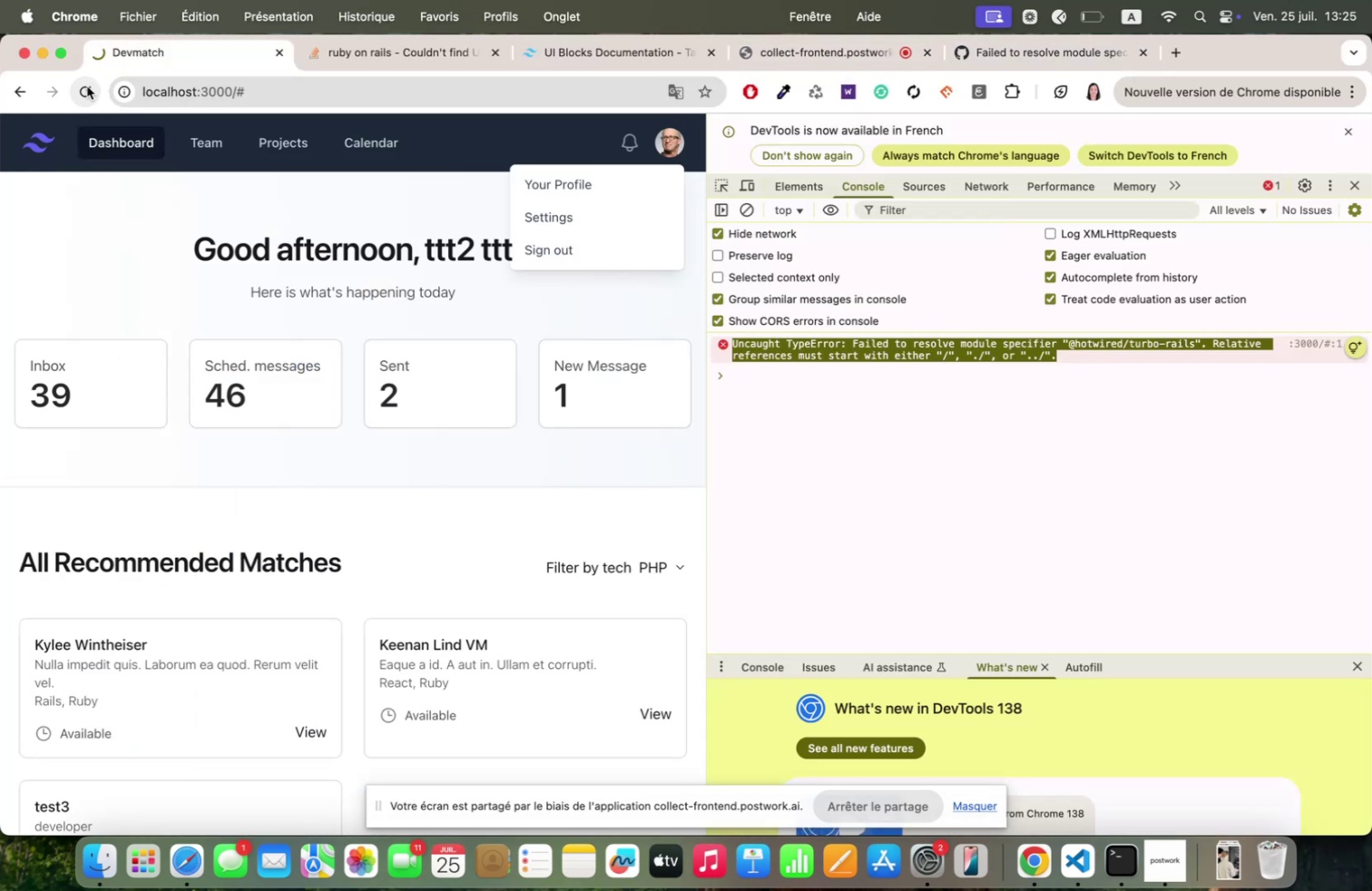 
scroll: coordinate [738, 397], scroll_direction: down, amount: 1.0
 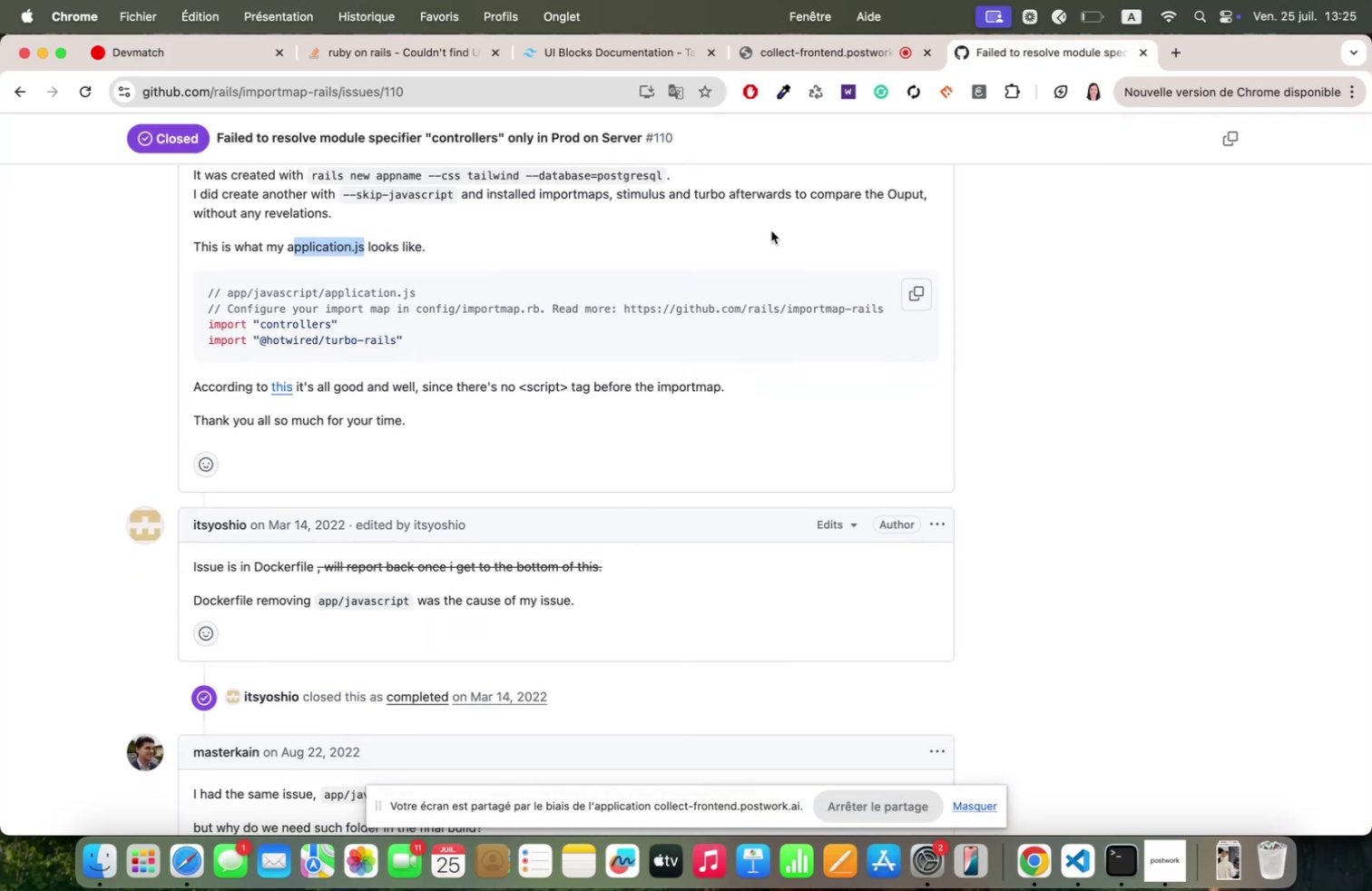 
left_click([827, 49])
 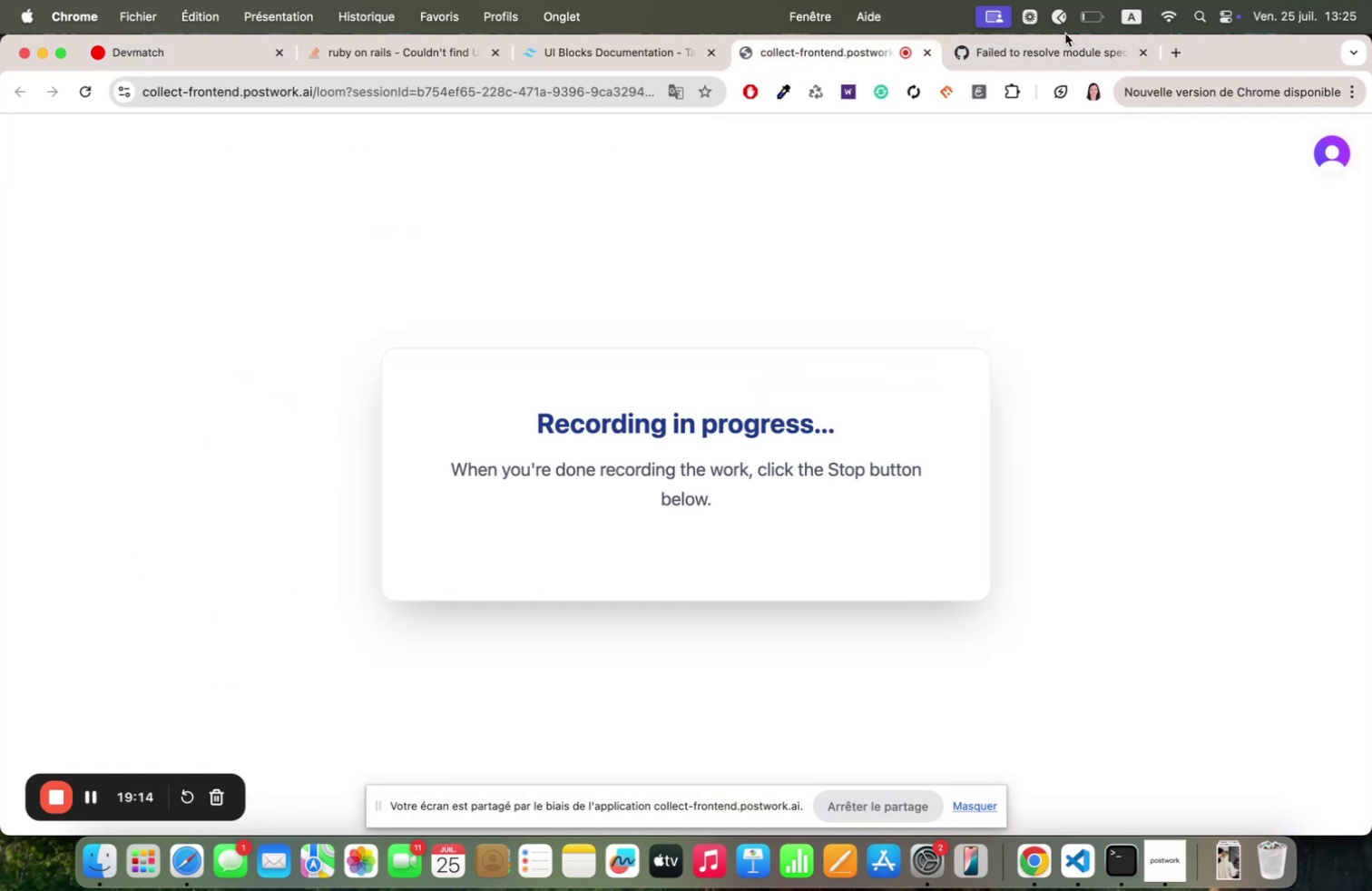 
left_click([1046, 55])
 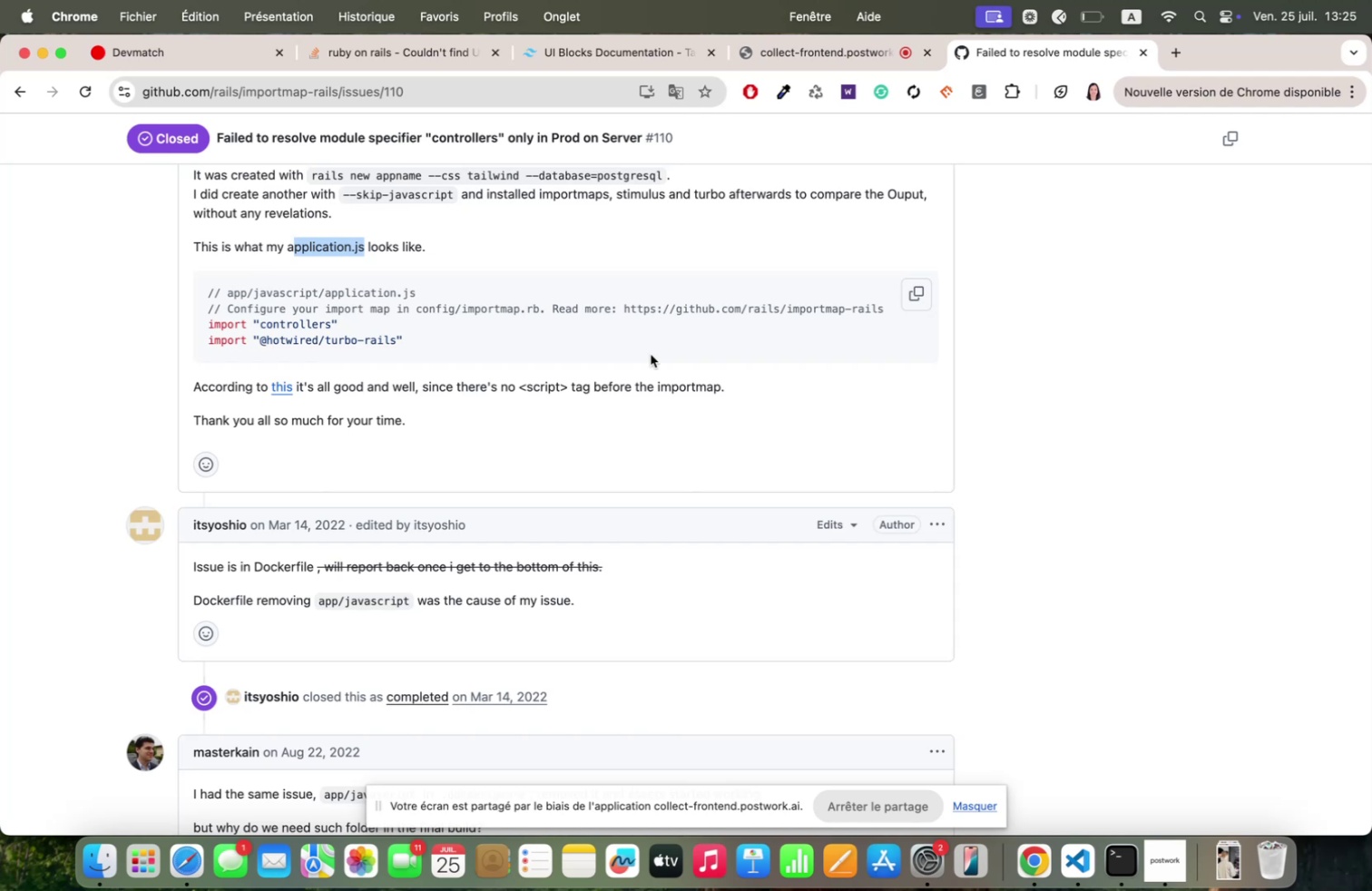 
wait(6.83)
 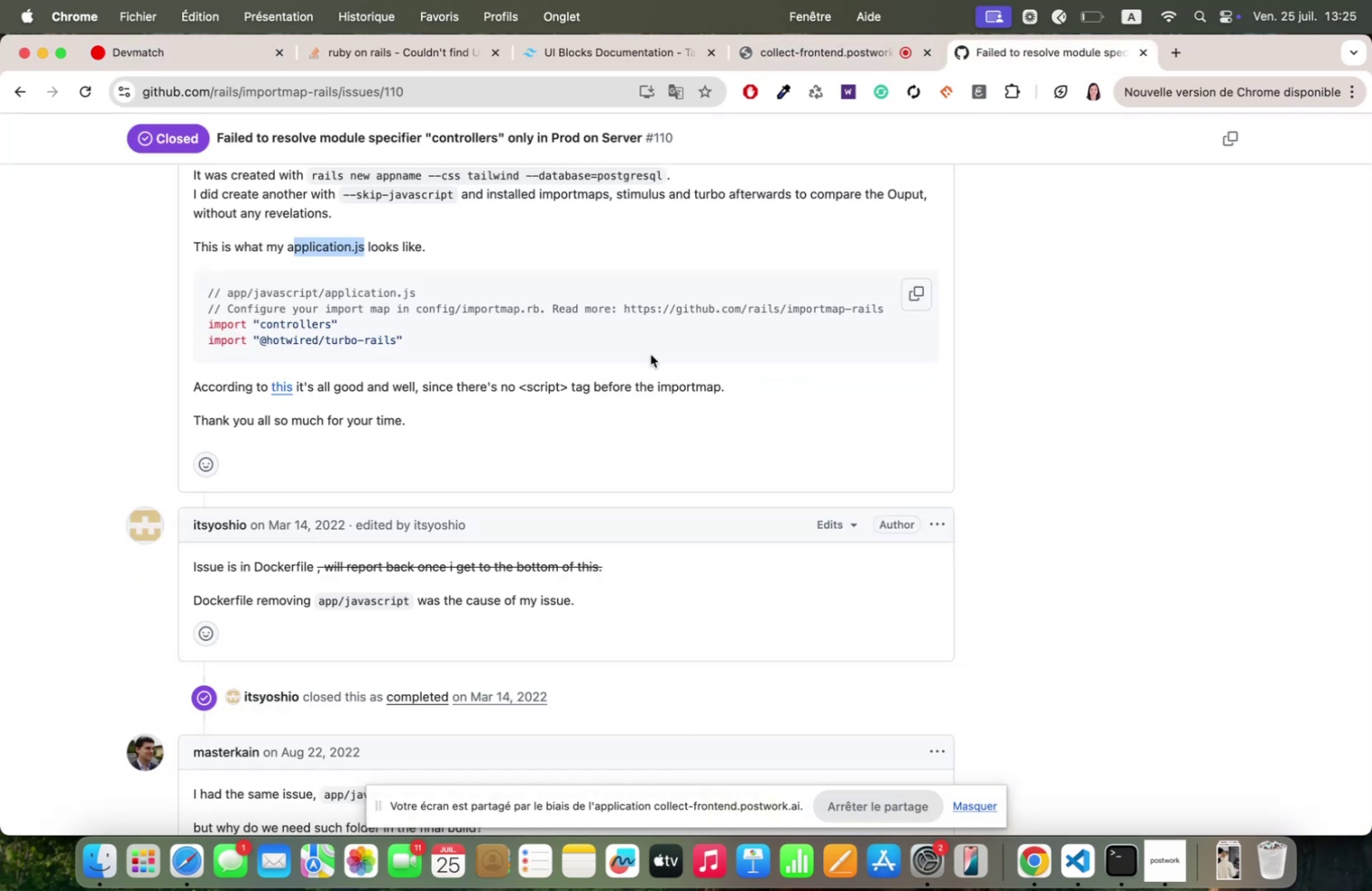 
scroll: coordinate [651, 348], scroll_direction: down, amount: 55.0
 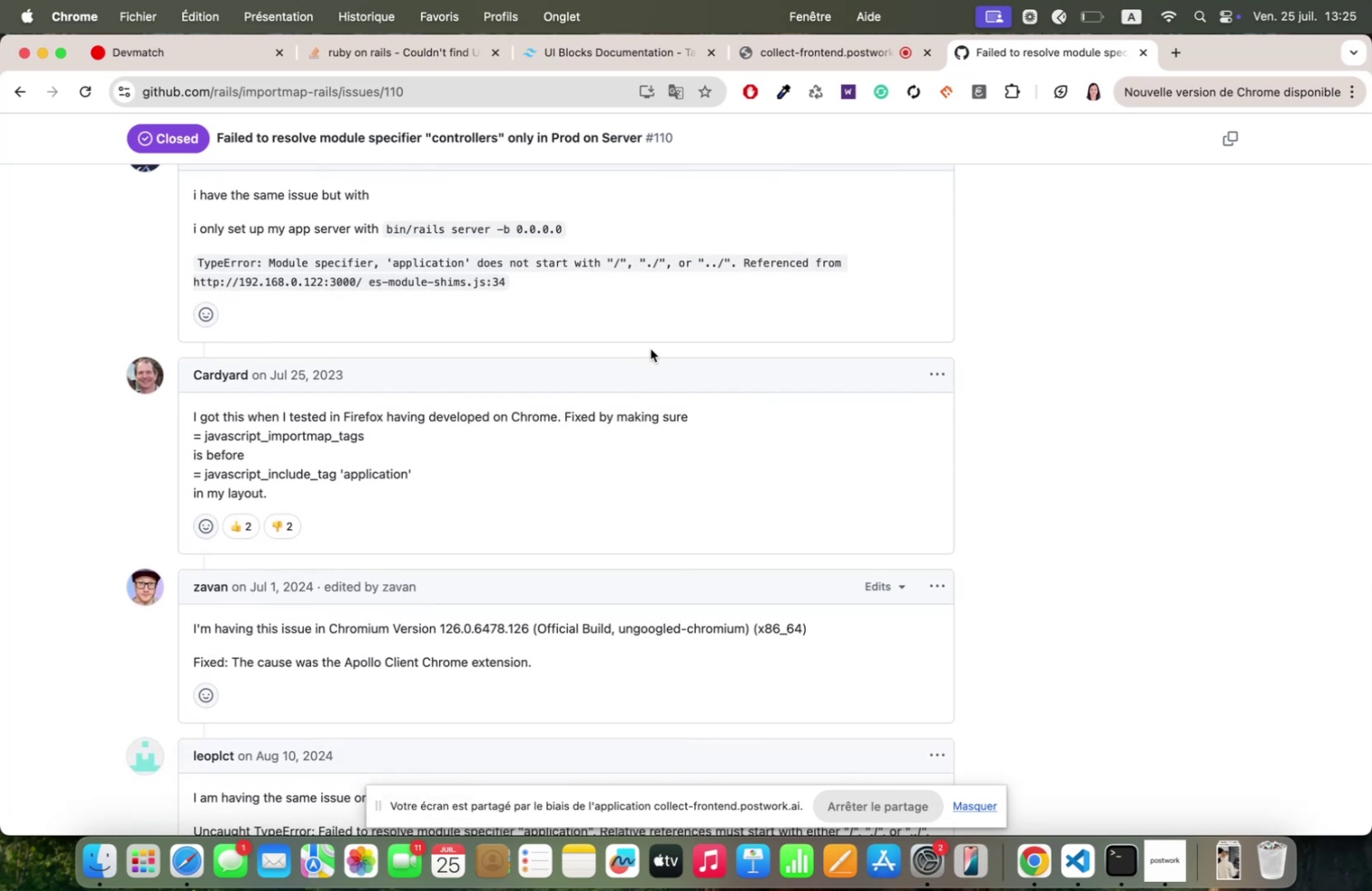 
wait(5.14)
 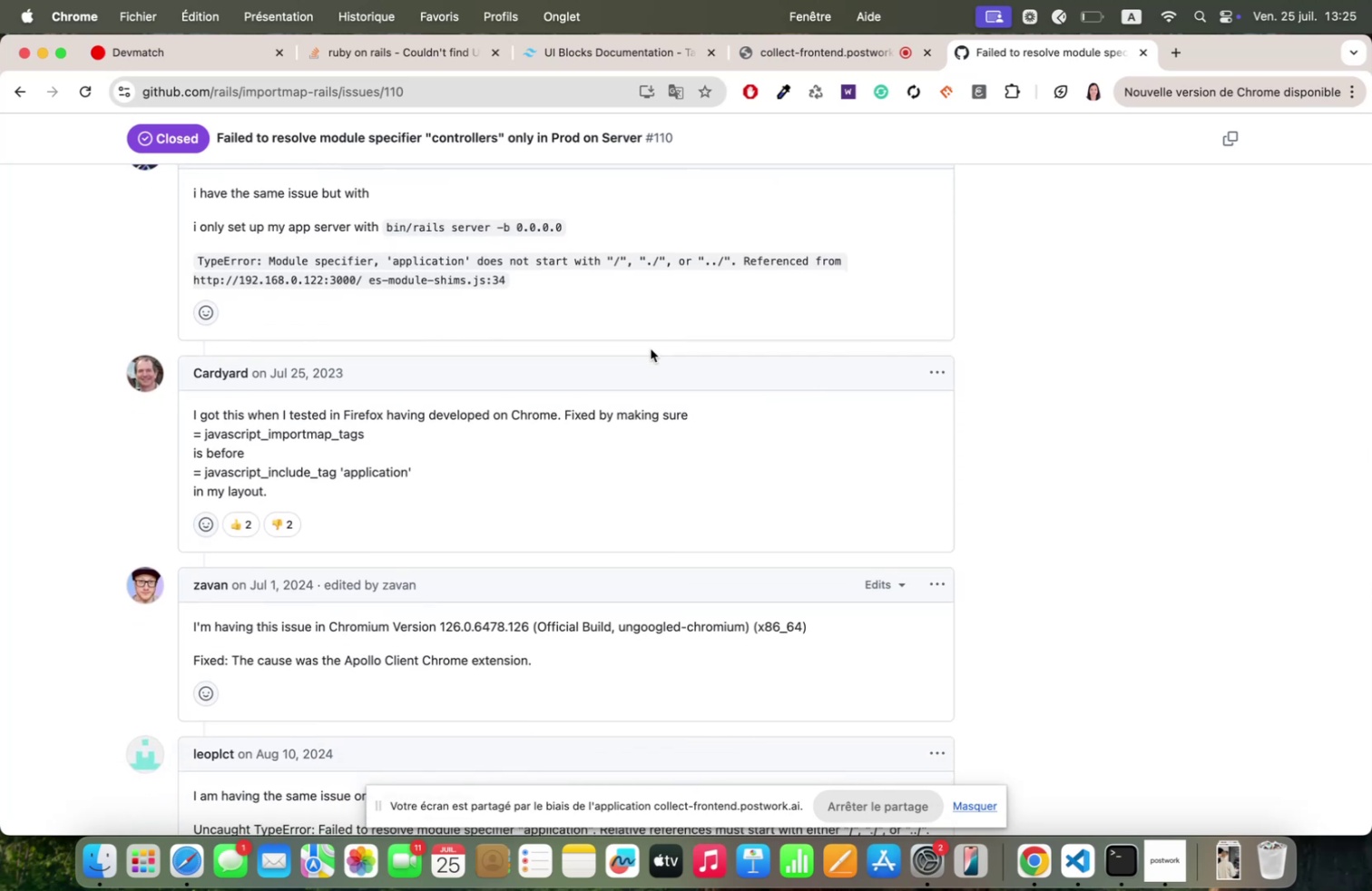 
scroll: coordinate [850, 427], scroll_direction: down, amount: 27.0
 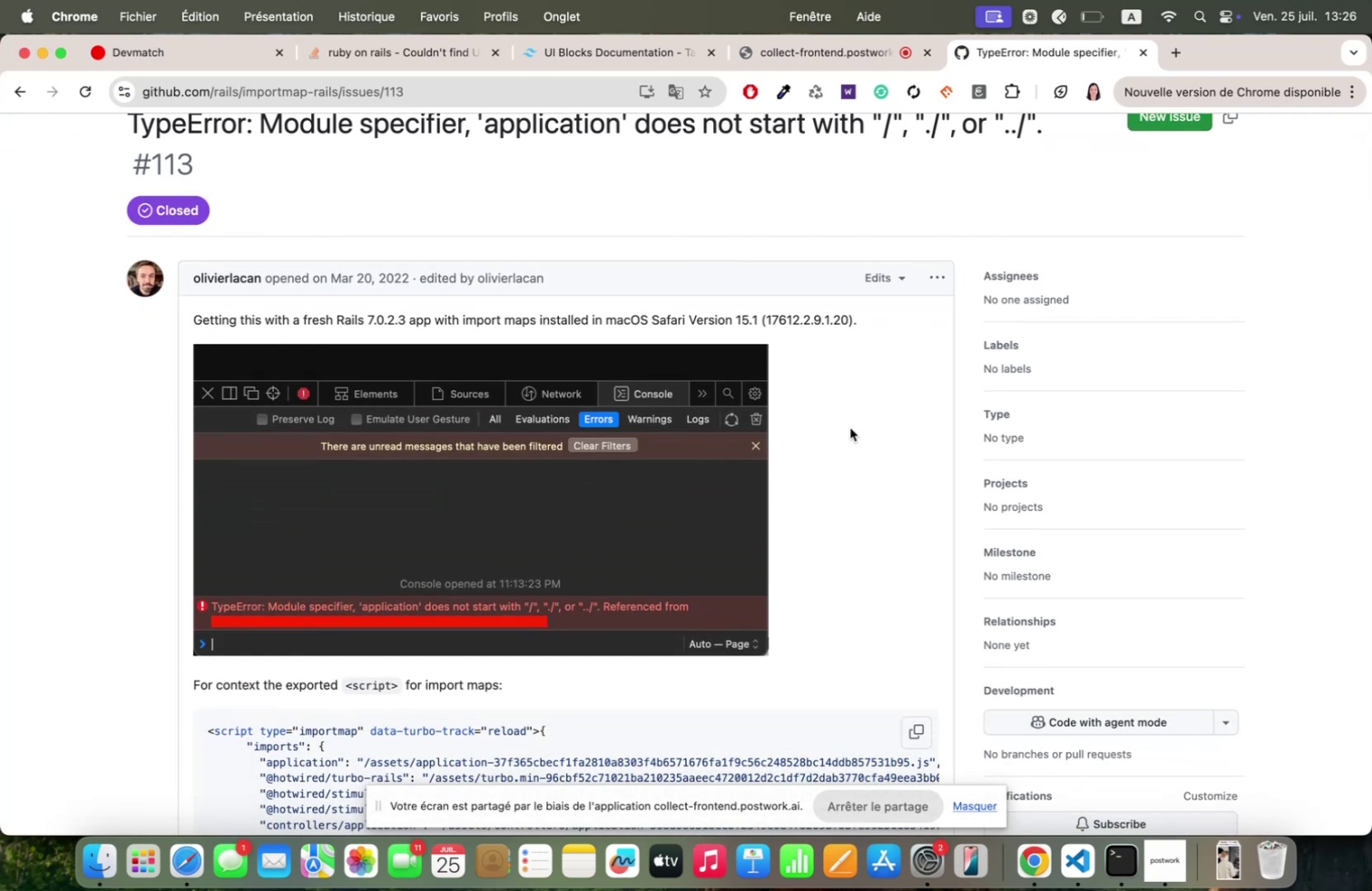 
scroll: coordinate [850, 427], scroll_direction: down, amount: 7.0
 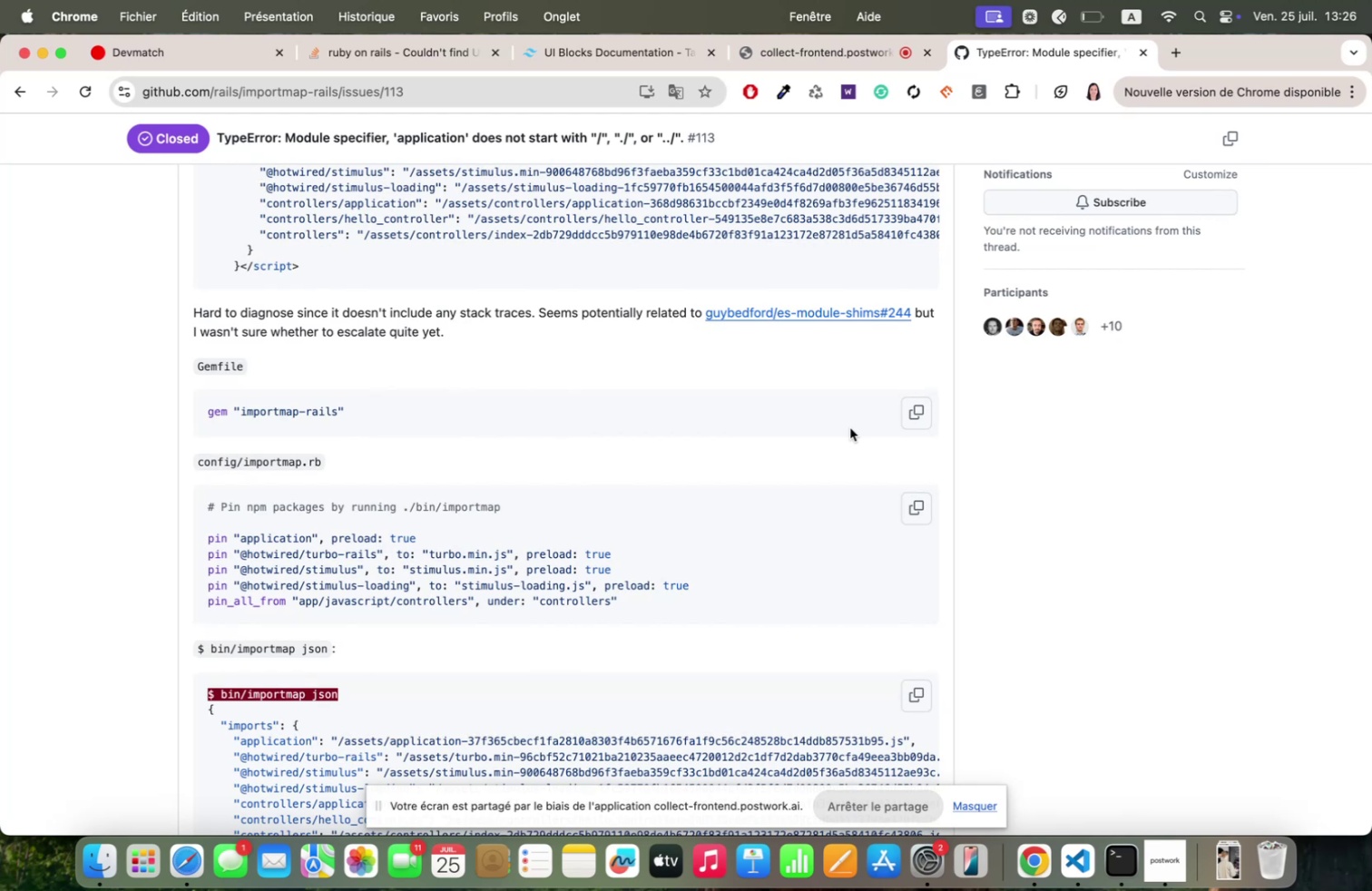 
wait(13.86)
 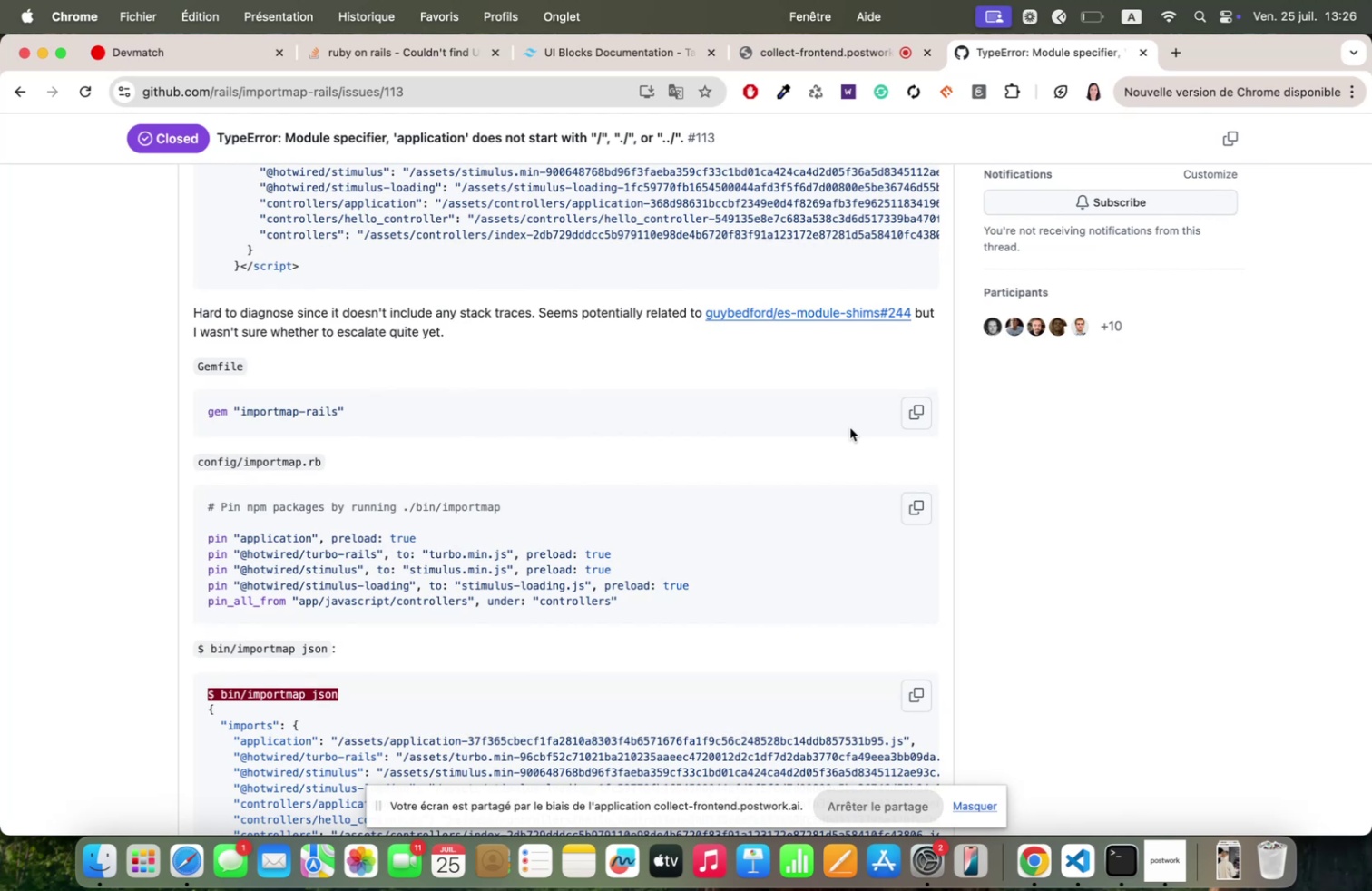 
scroll: coordinate [850, 417], scroll_direction: down, amount: 107.0
 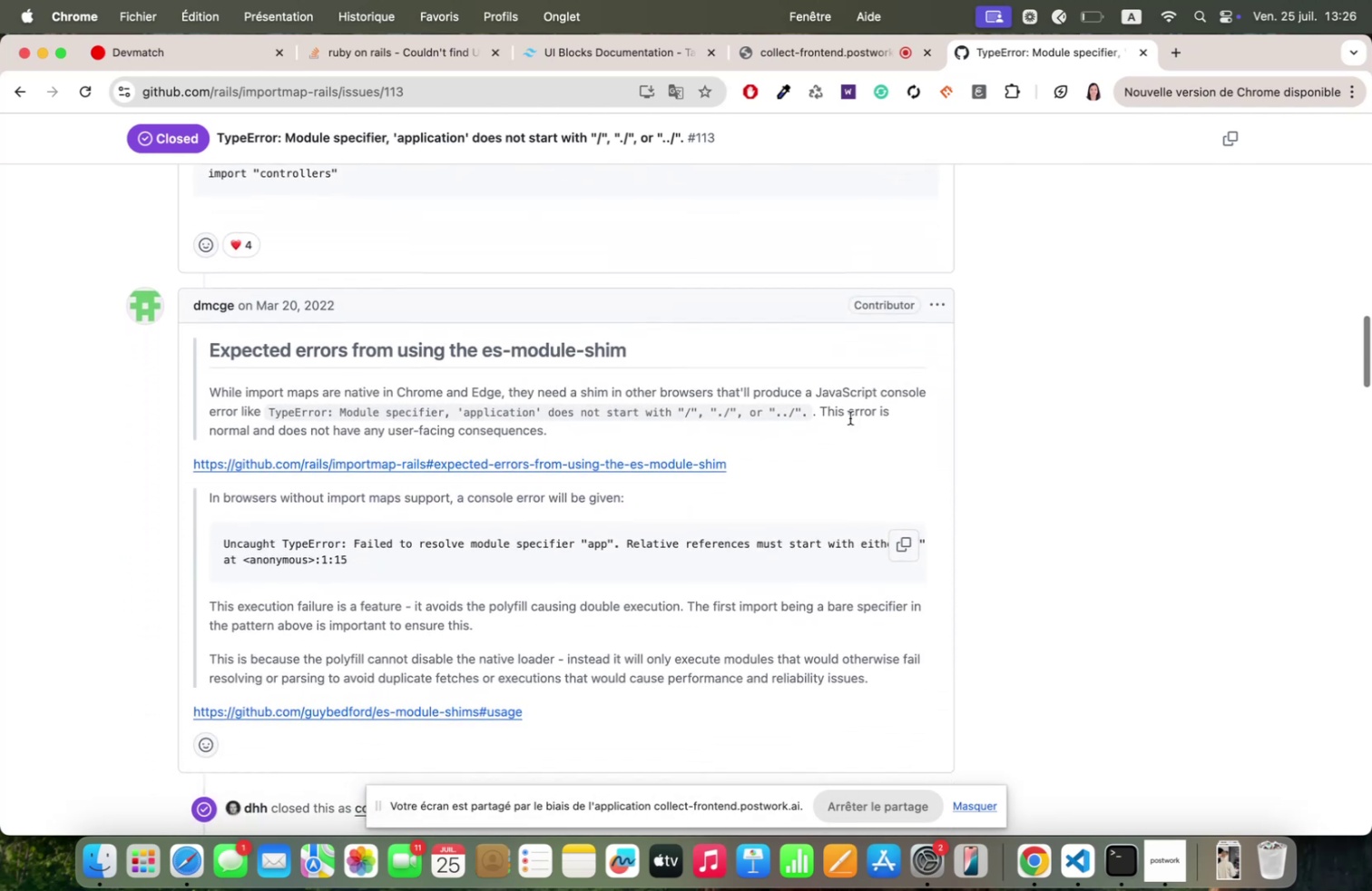 
scroll: coordinate [850, 412], scroll_direction: down, amount: 168.0
 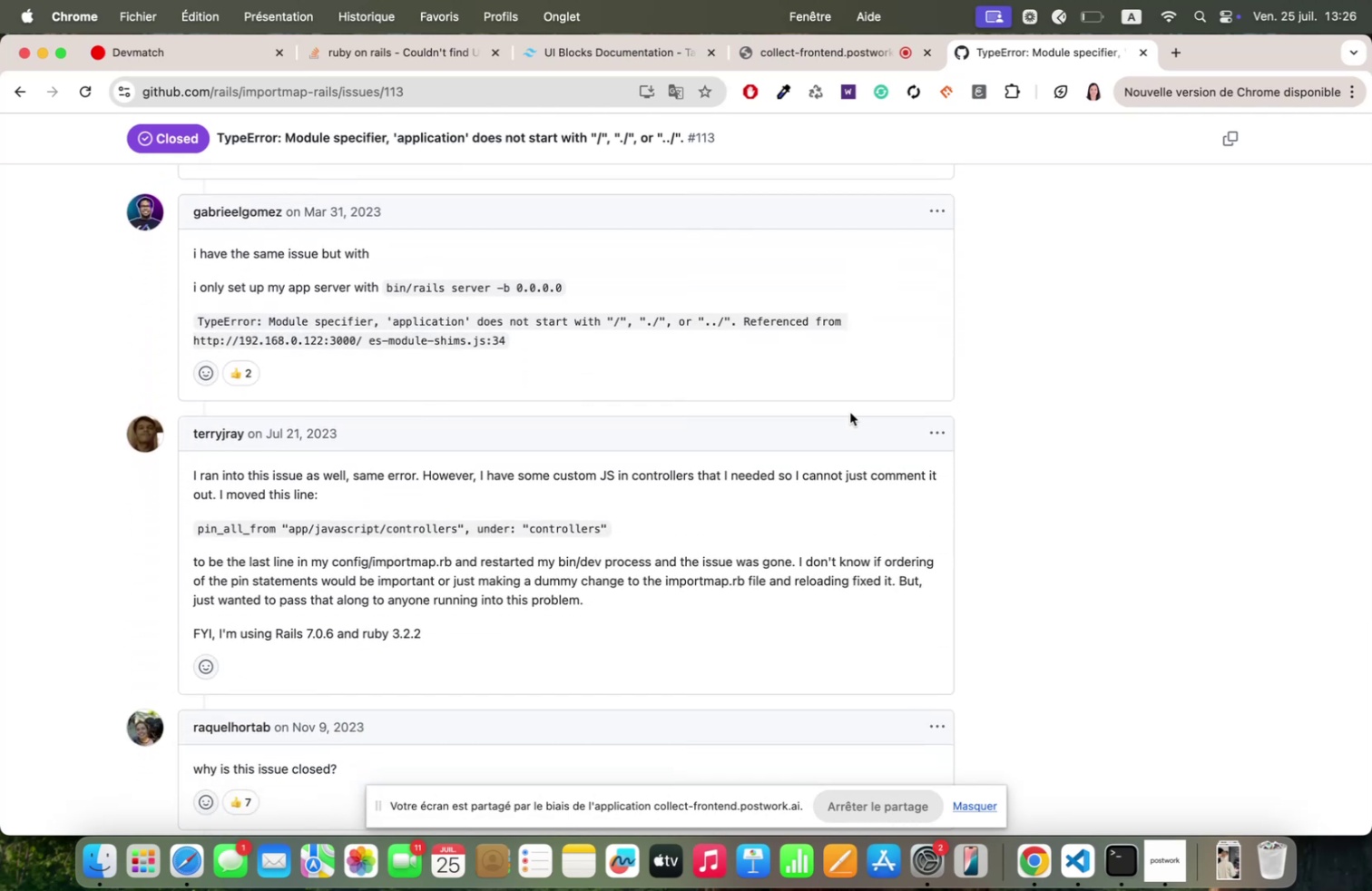 
scroll: coordinate [798, 485], scroll_direction: down, amount: 122.0
 